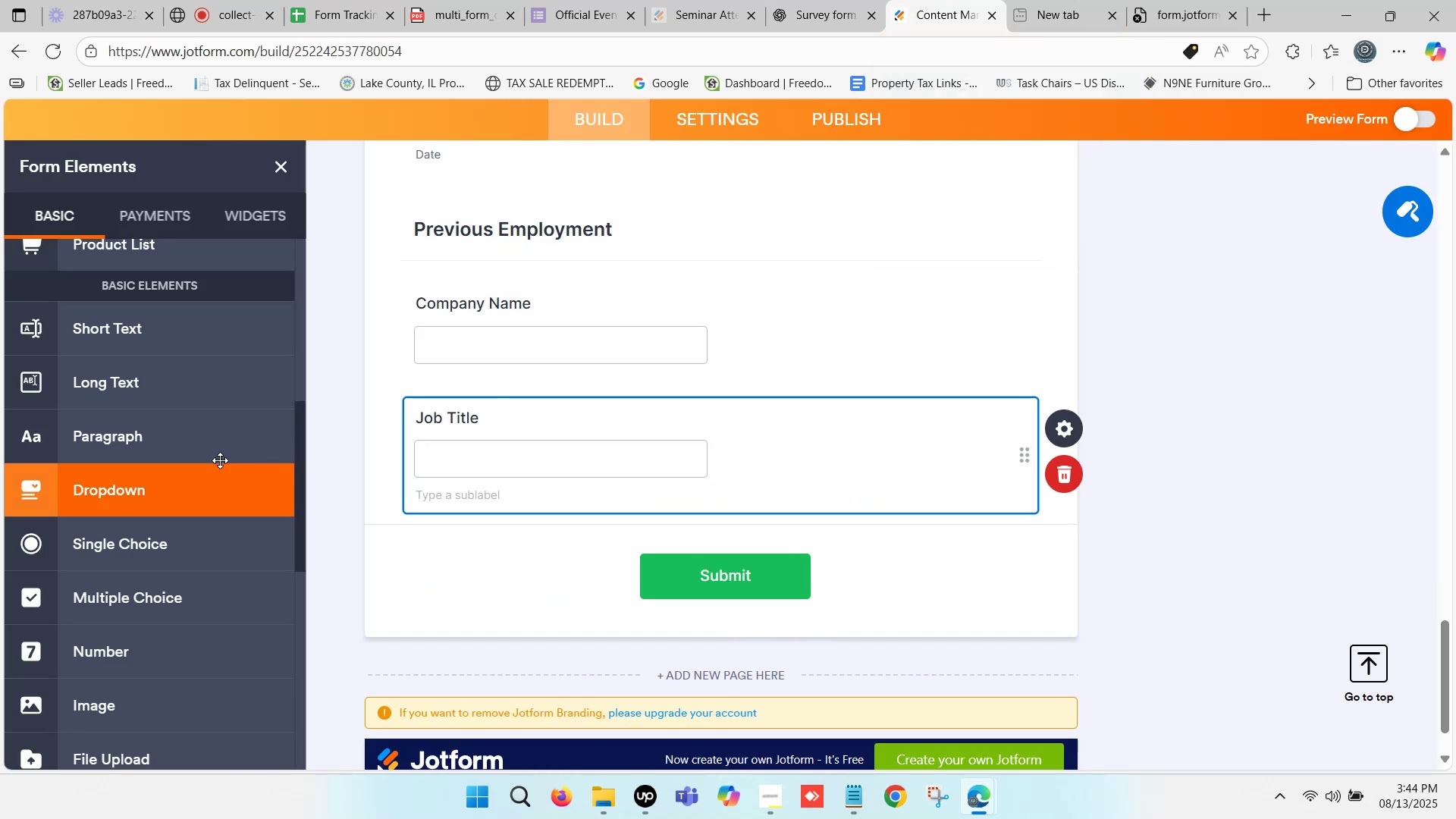 
left_click_drag(start_coordinate=[127, 332], to_coordinate=[463, 536])
 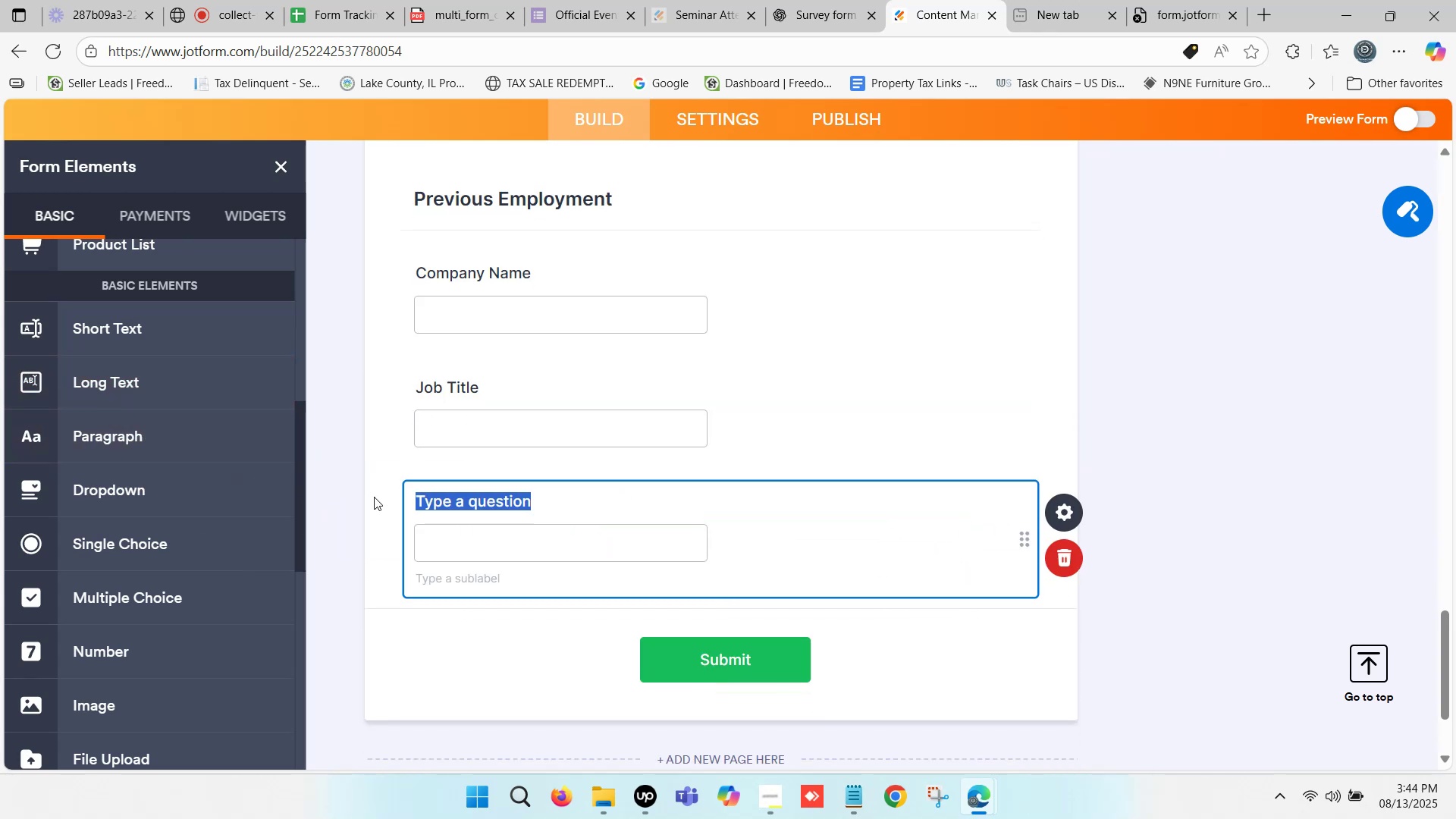 
key(Control+V)
 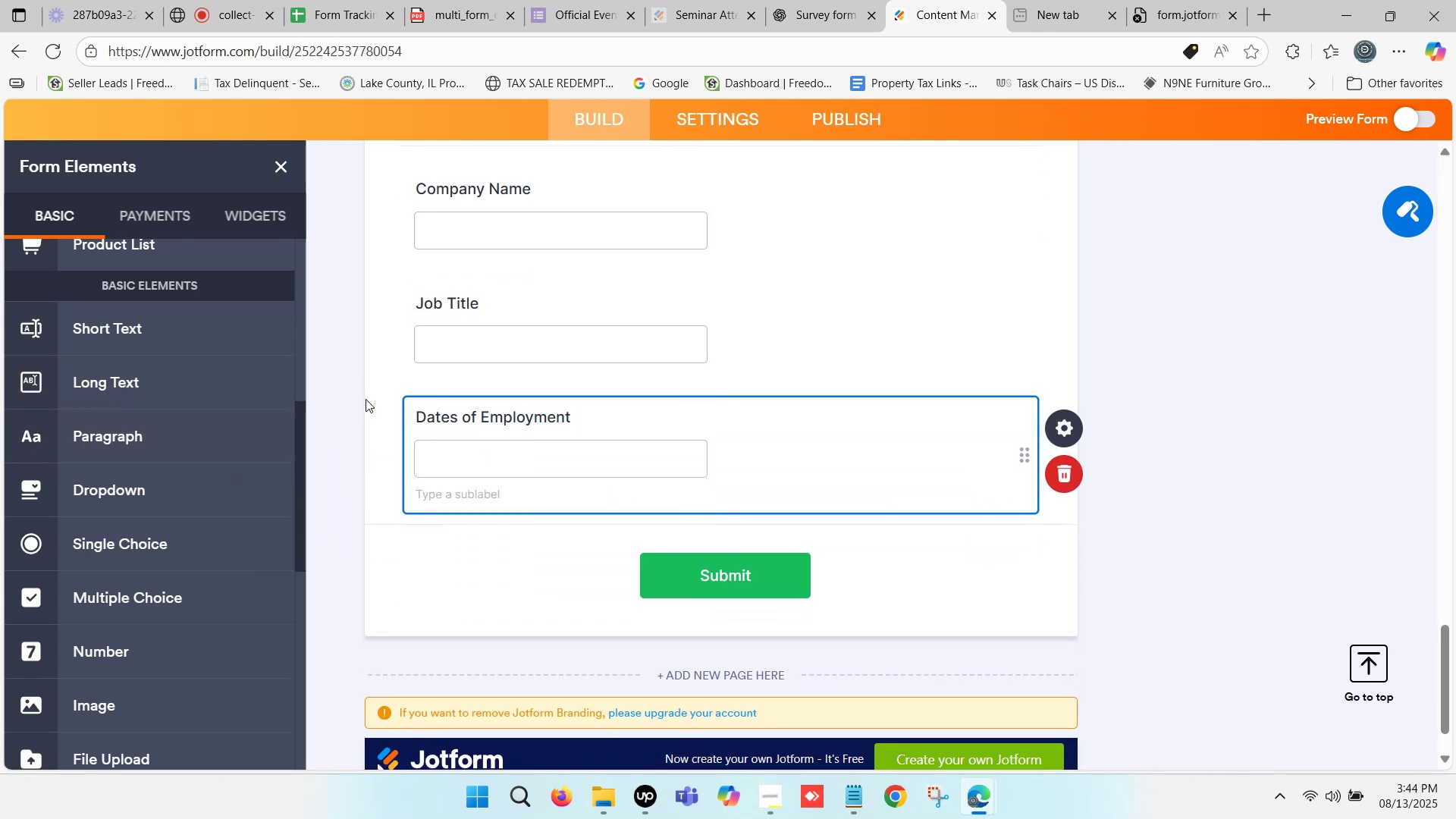 
wait(7.11)
 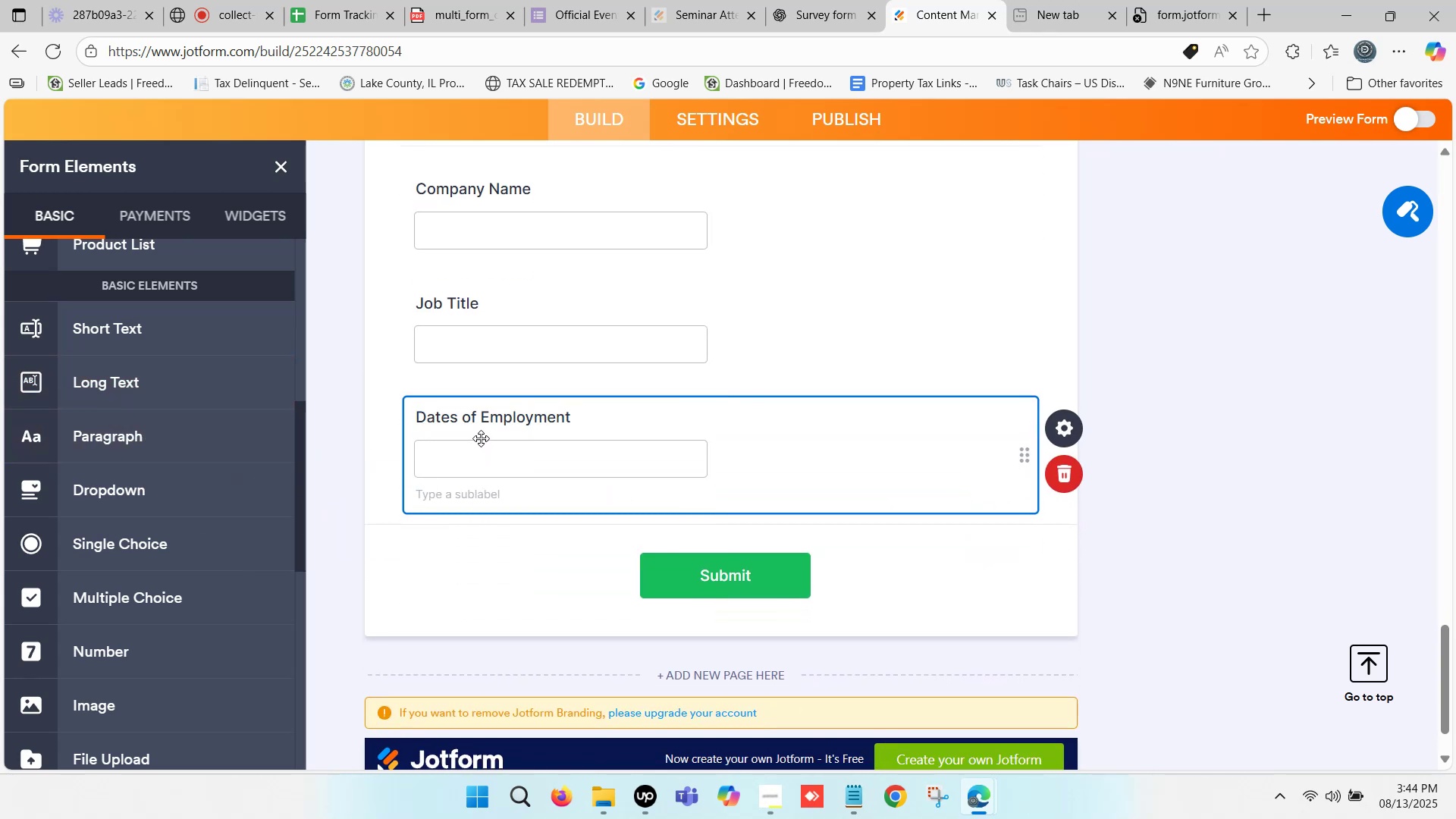 
left_click([1064, 428])
 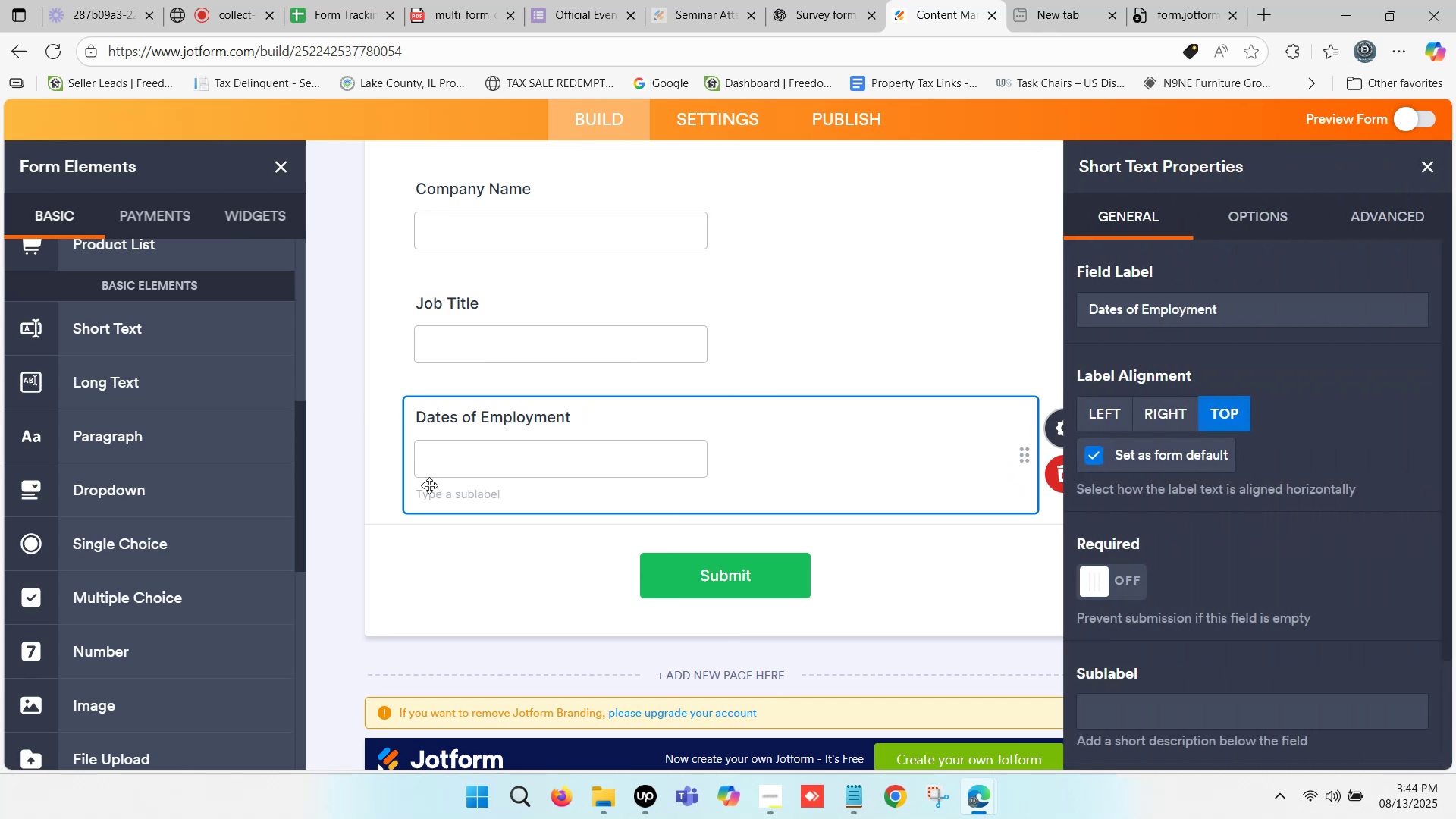 
left_click([368, 473])
 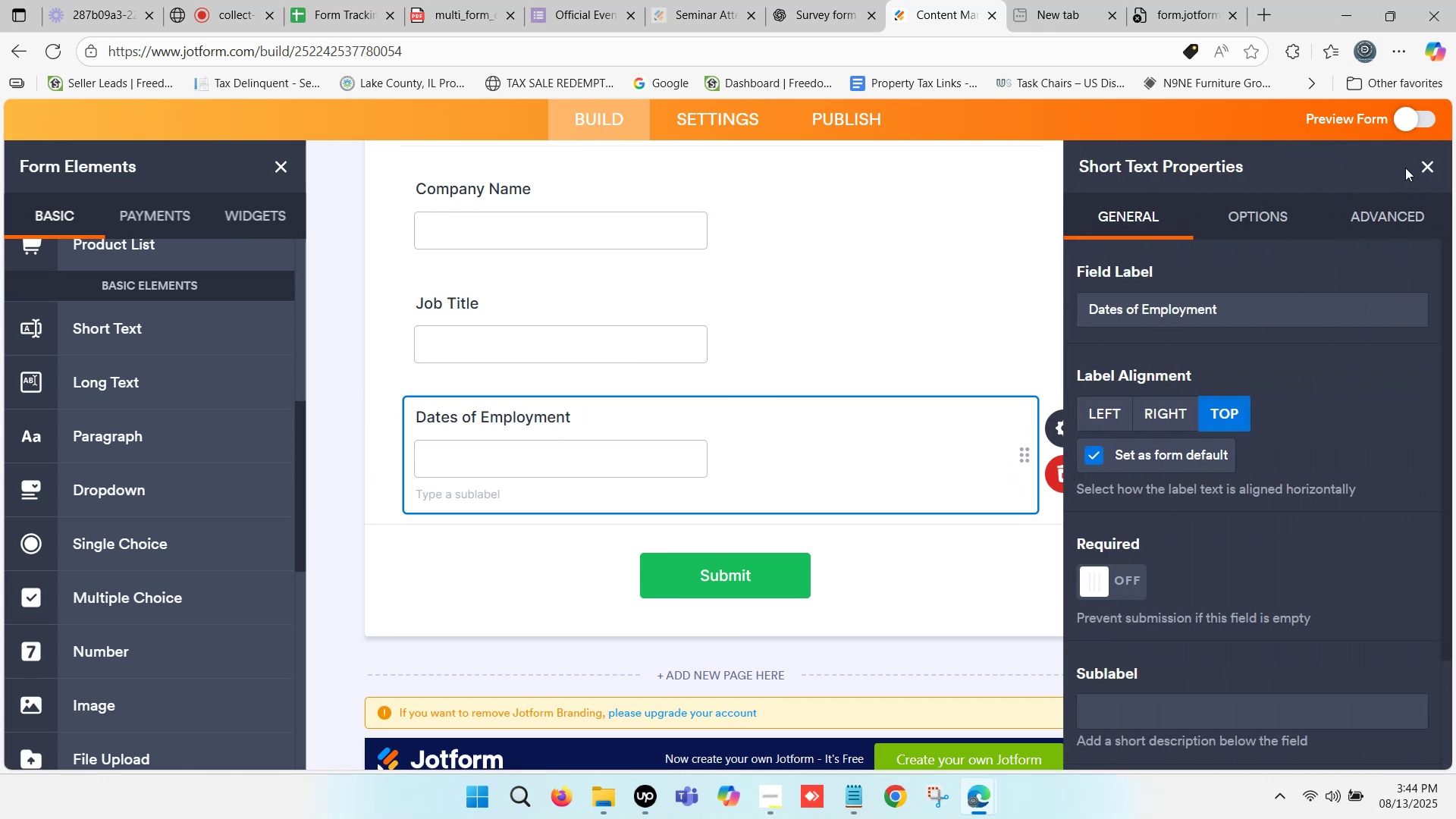 
left_click([1429, 166])
 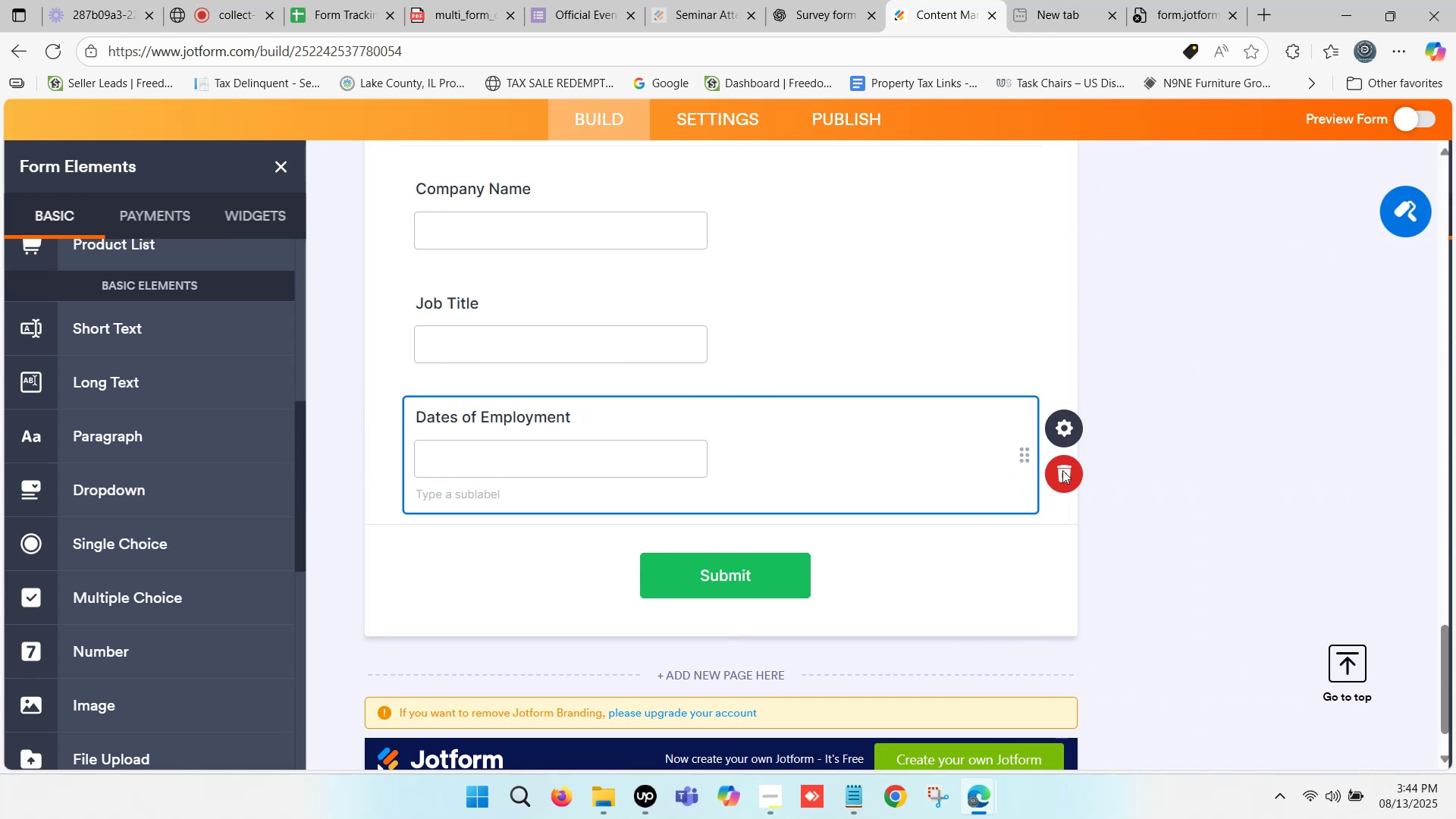 
left_click([1072, 463])
 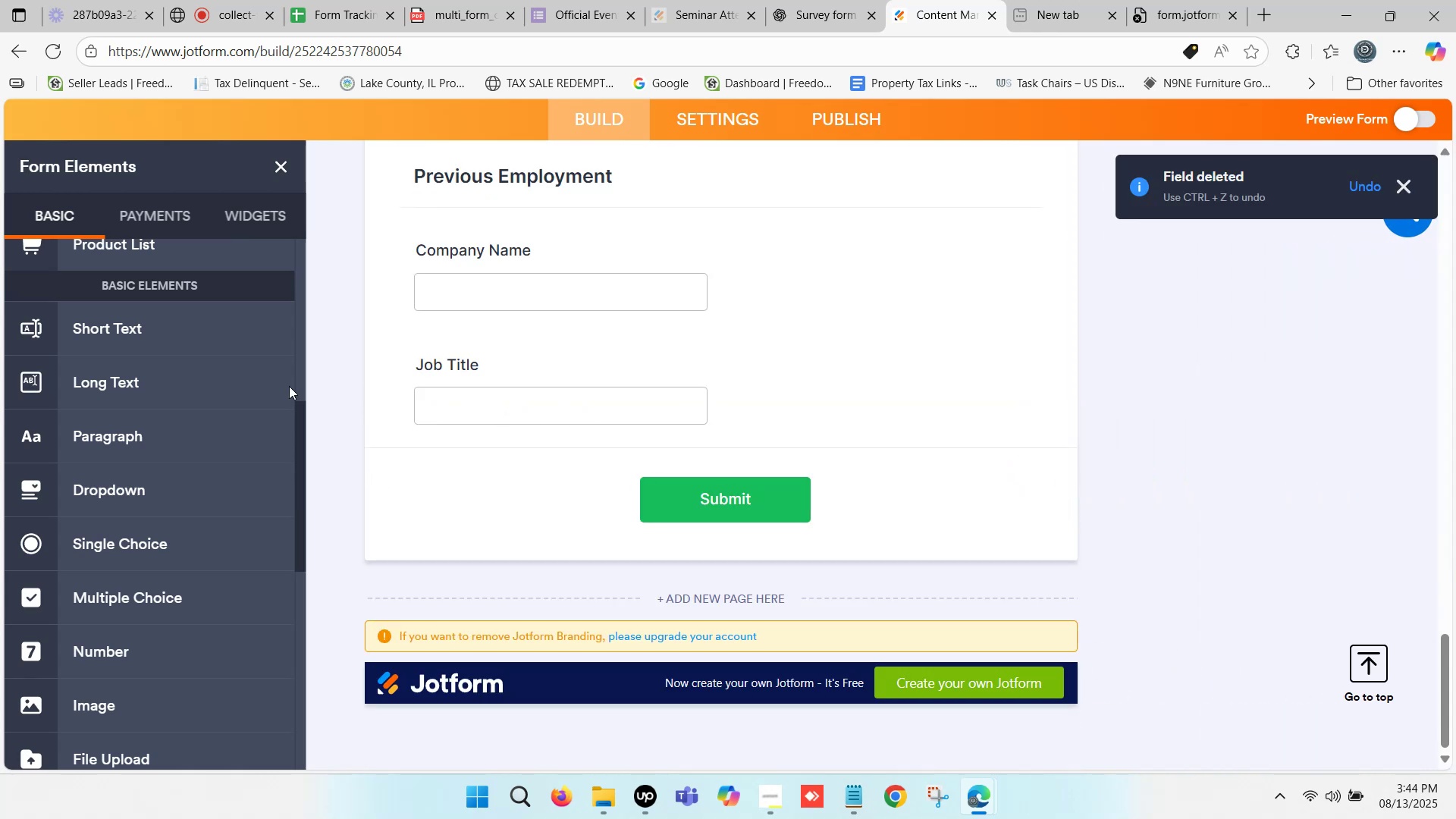 
scroll: coordinate [180, 379], scroll_direction: up, amount: 3.0
 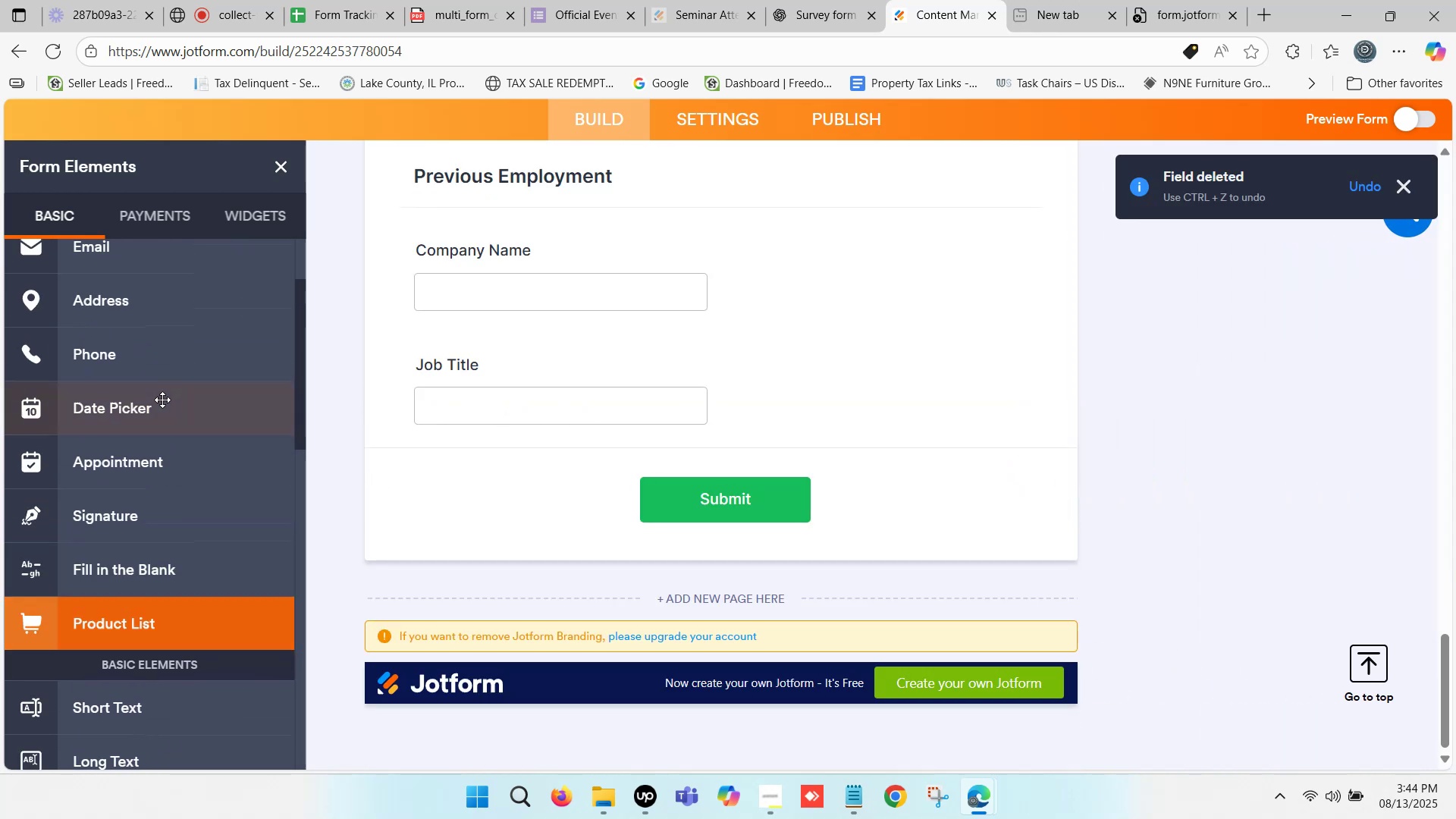 
left_click_drag(start_coordinate=[160, 405], to_coordinate=[586, 407])
 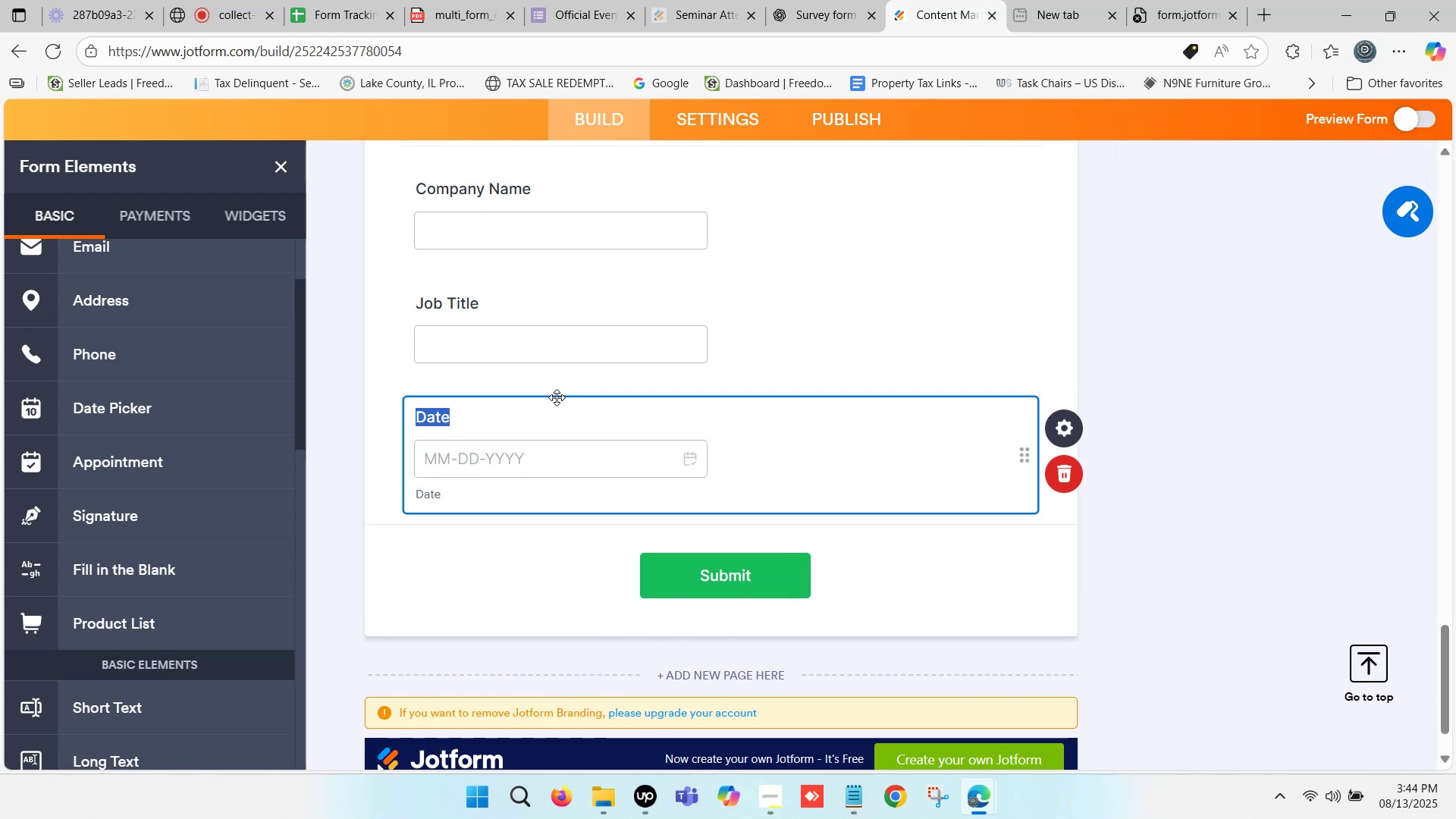 
wait(8.18)
 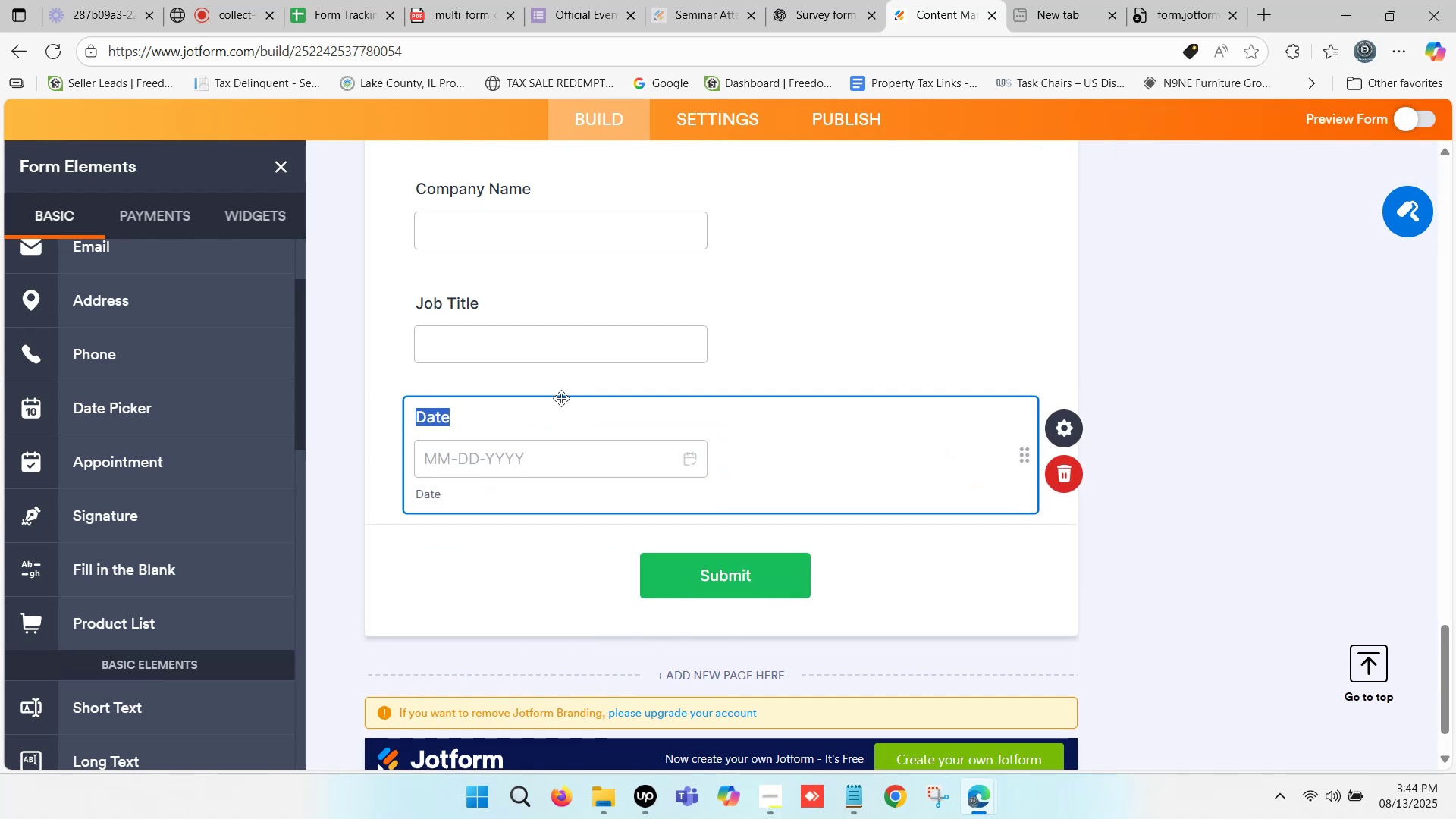 
type(Start Date)
 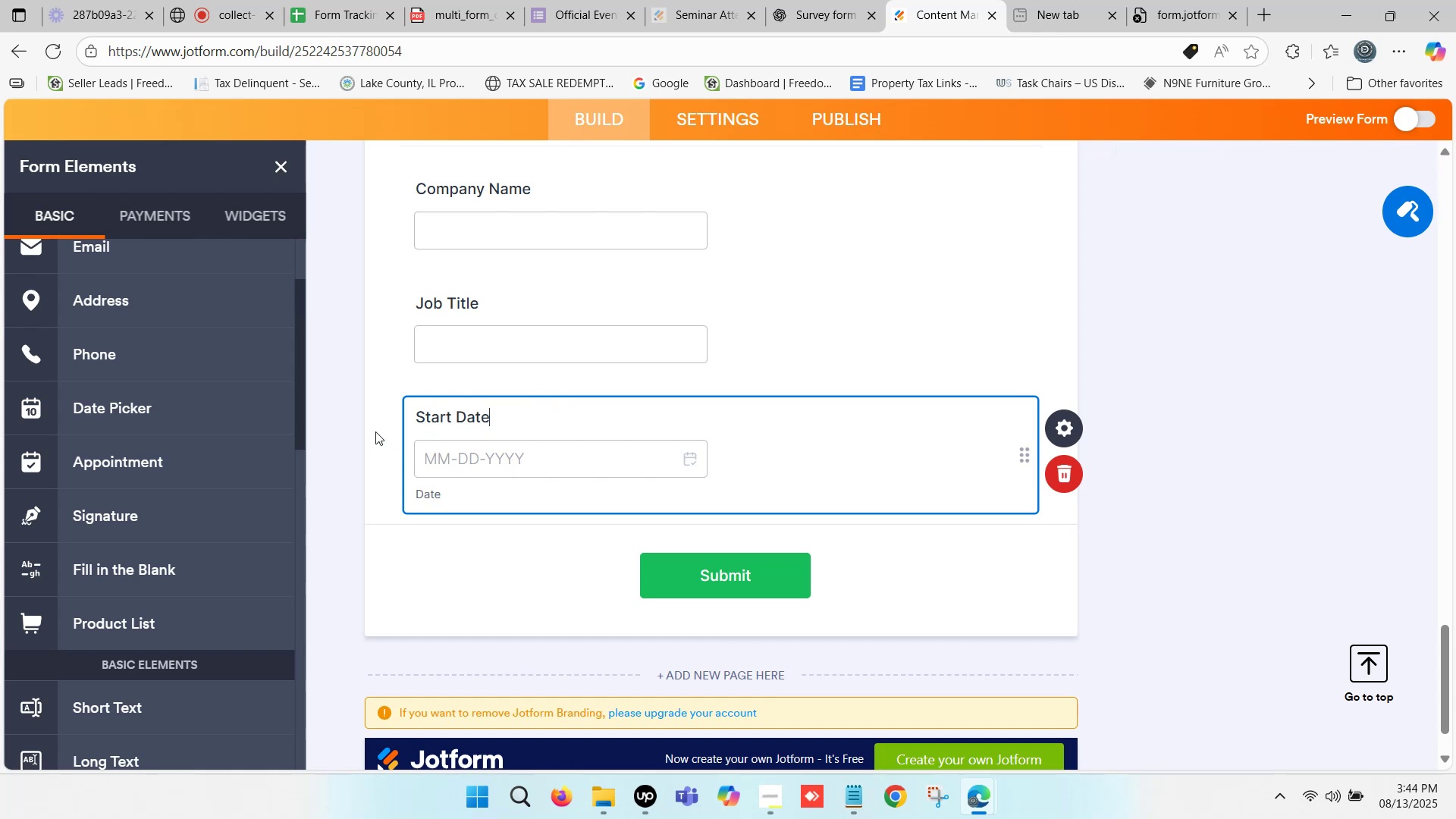 
left_click([367, 432])
 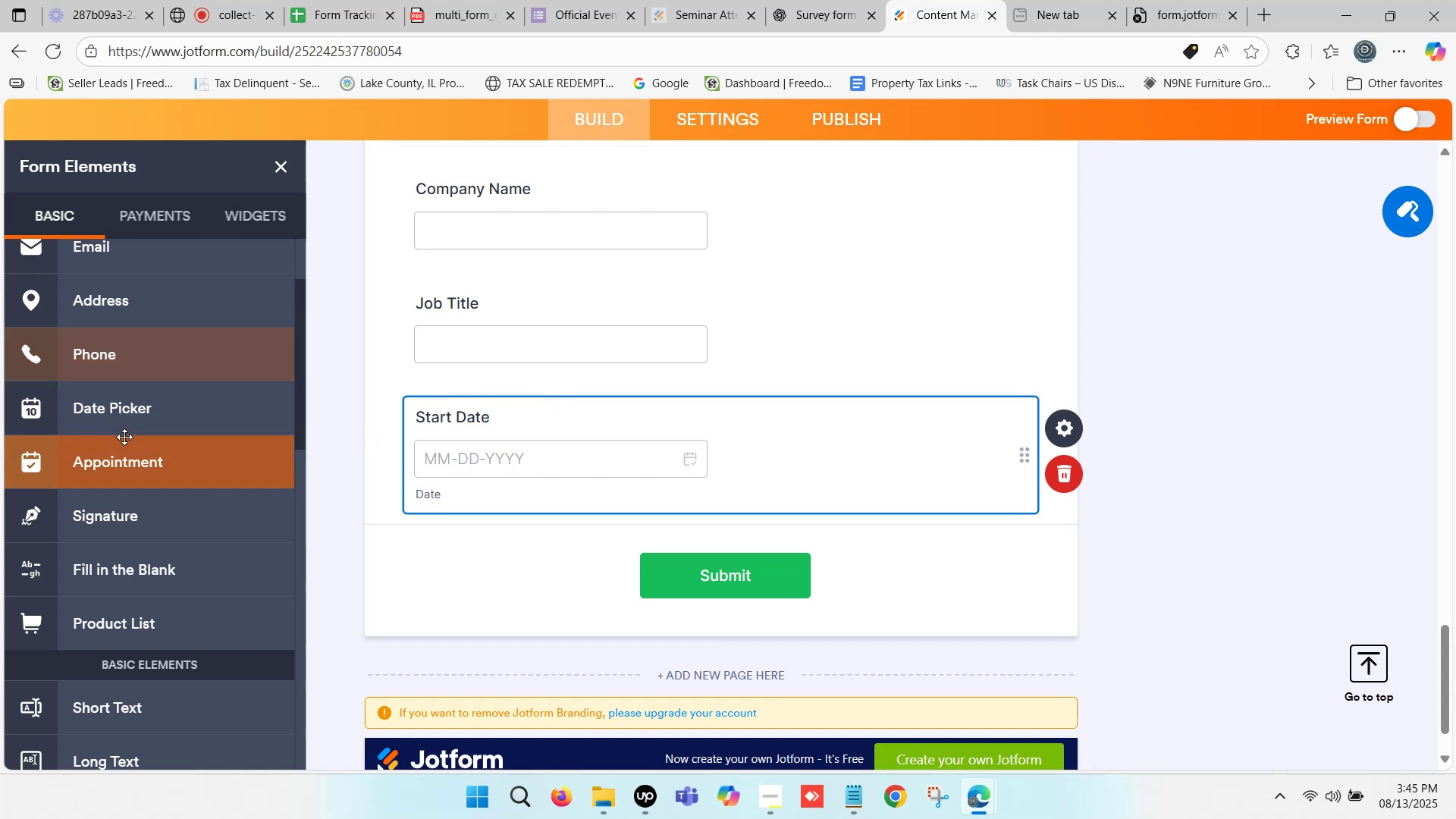 
left_click_drag(start_coordinate=[126, 407], to_coordinate=[507, 544])
 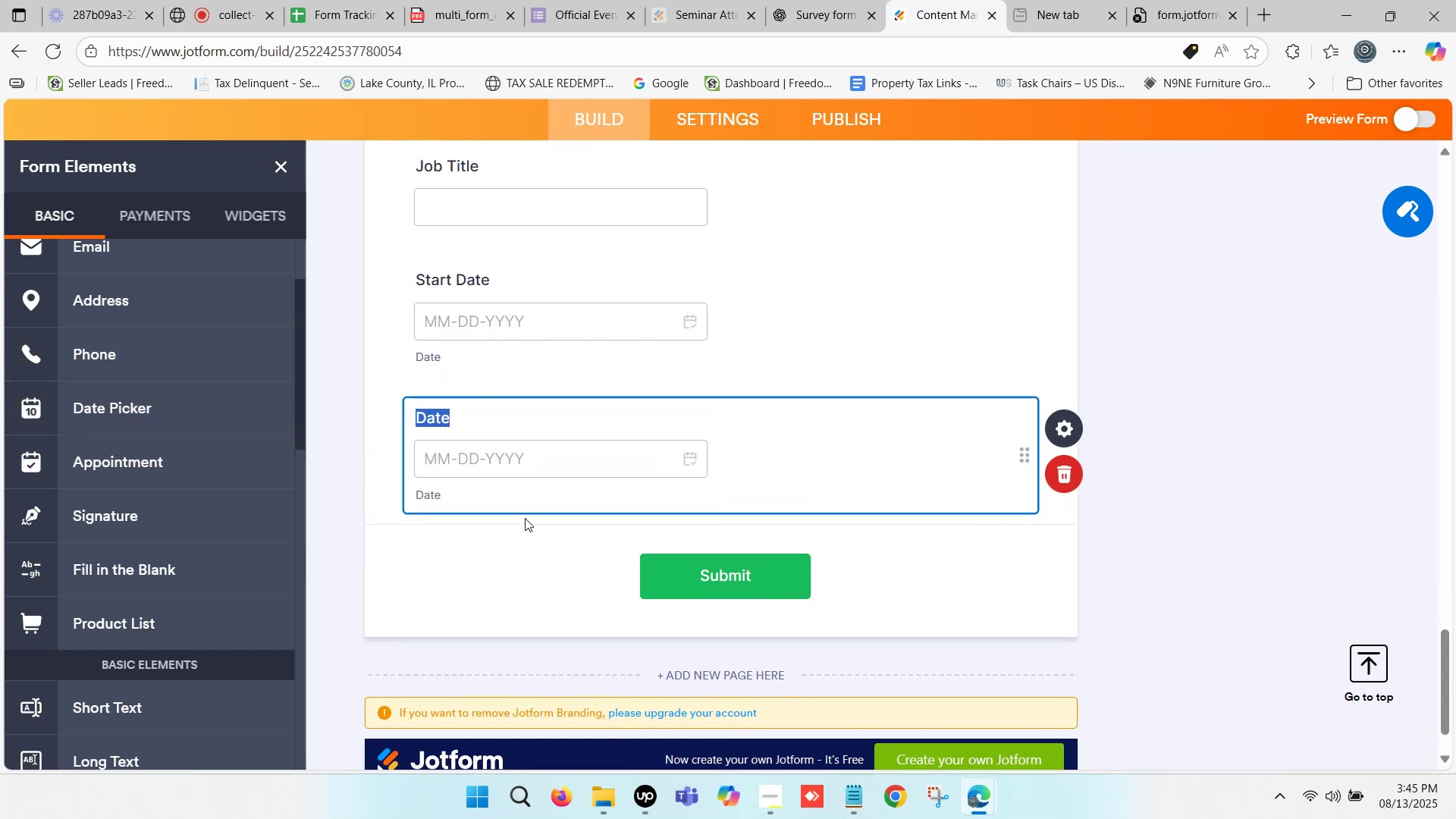 
type(End Date)
 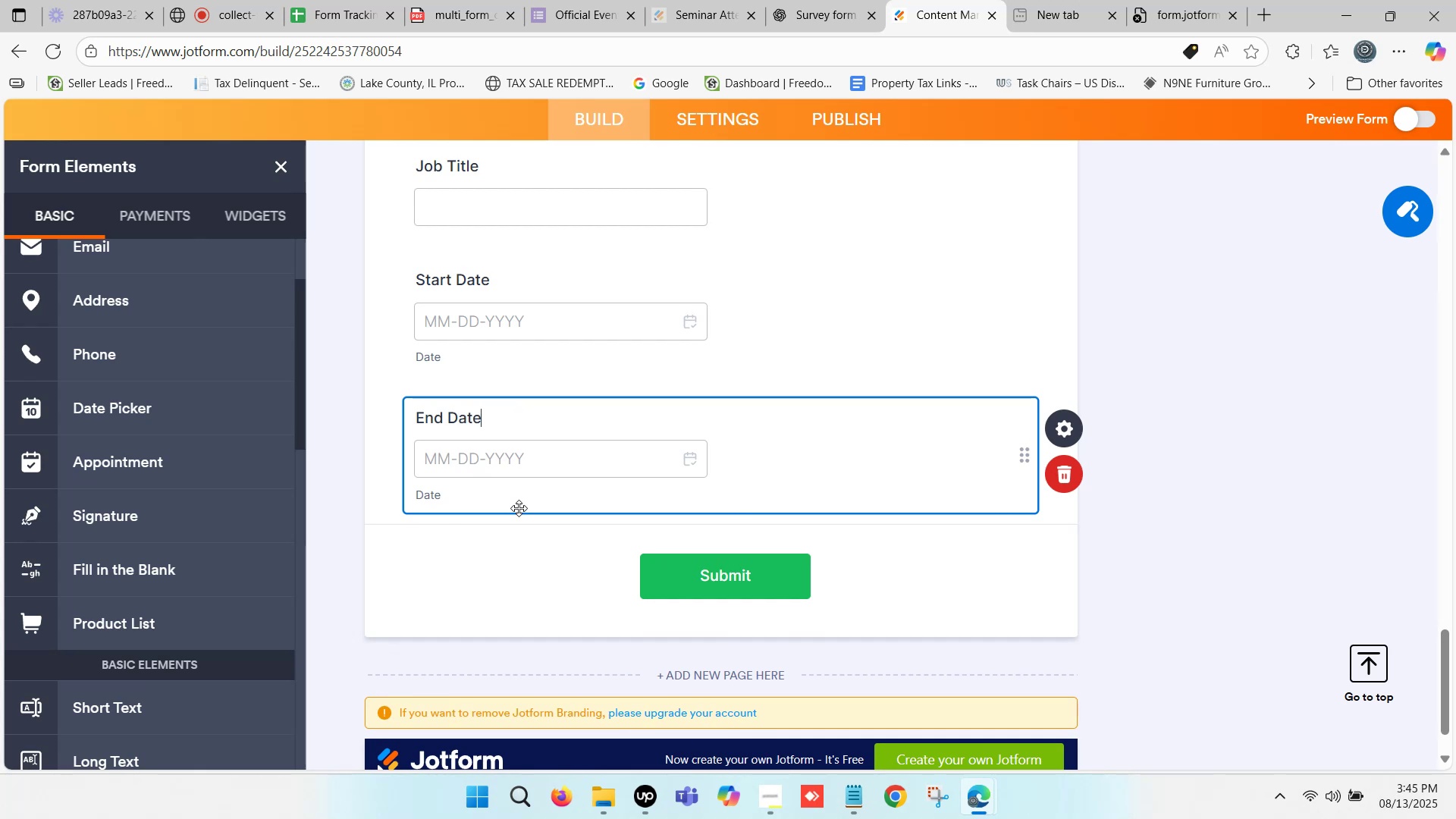 
scroll: coordinate [153, 491], scroll_direction: down, amount: 3.0
 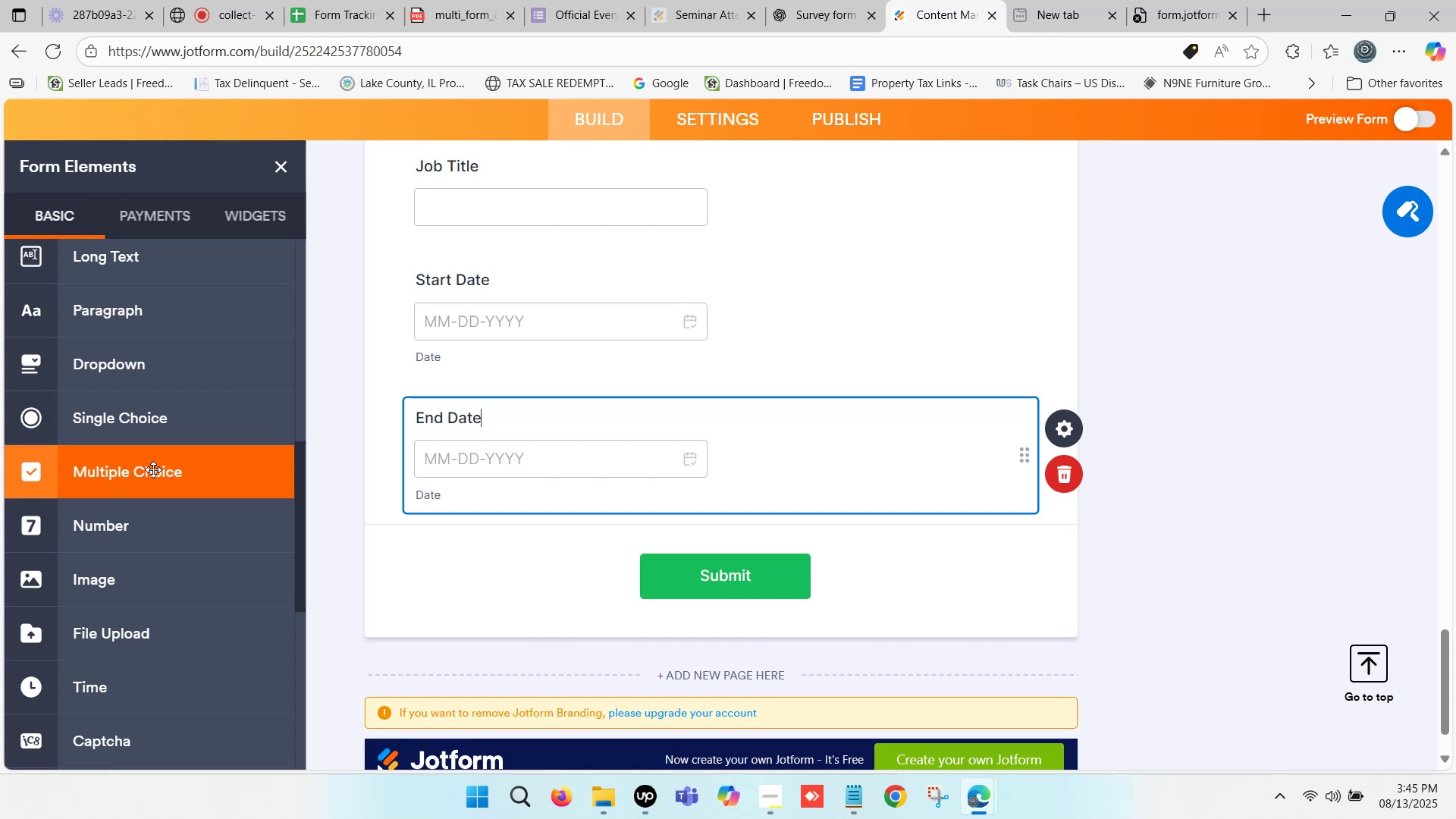 
wait(11.94)
 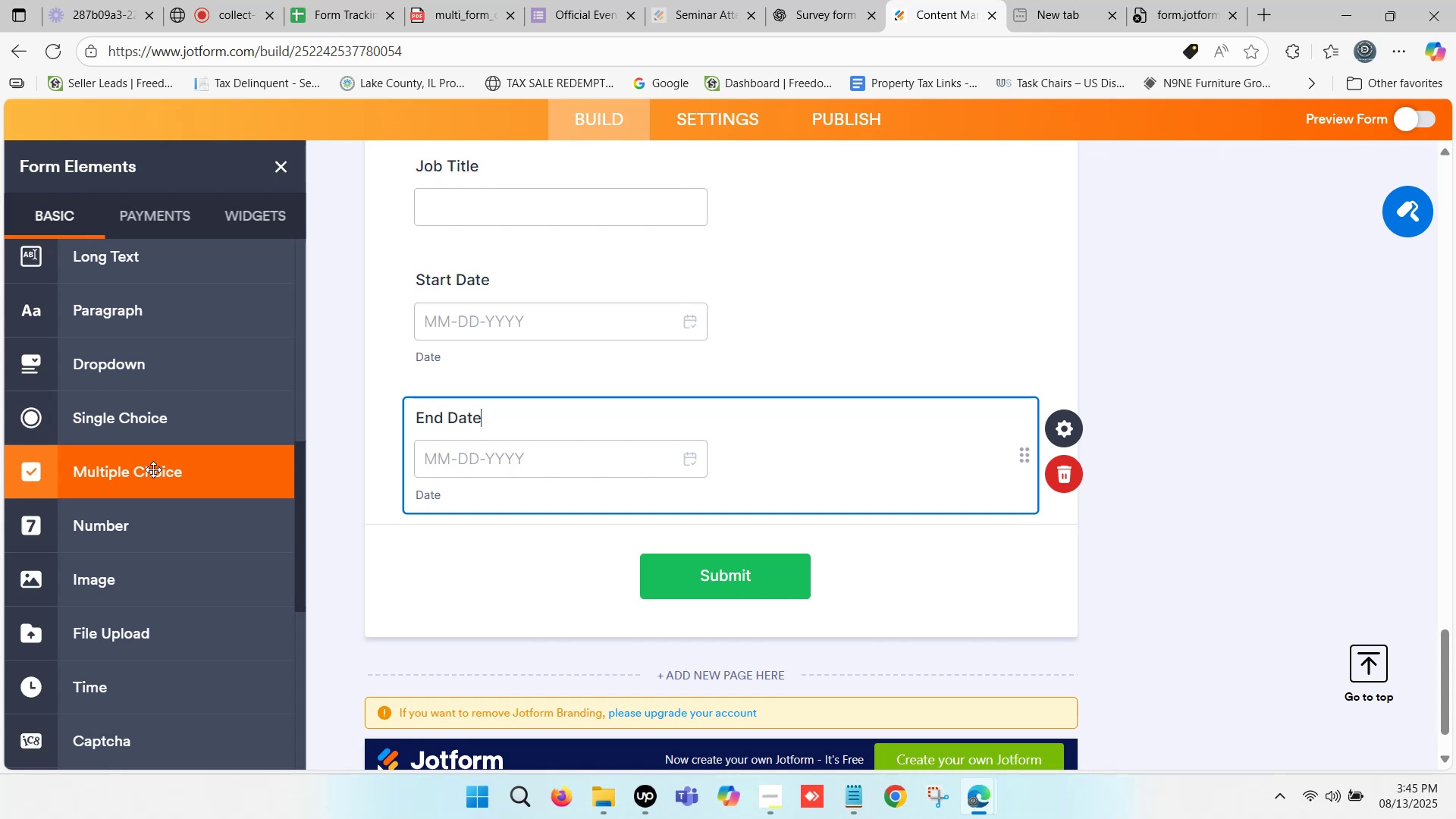 
scroll: coordinate [158, 450], scroll_direction: down, amount: 2.0
 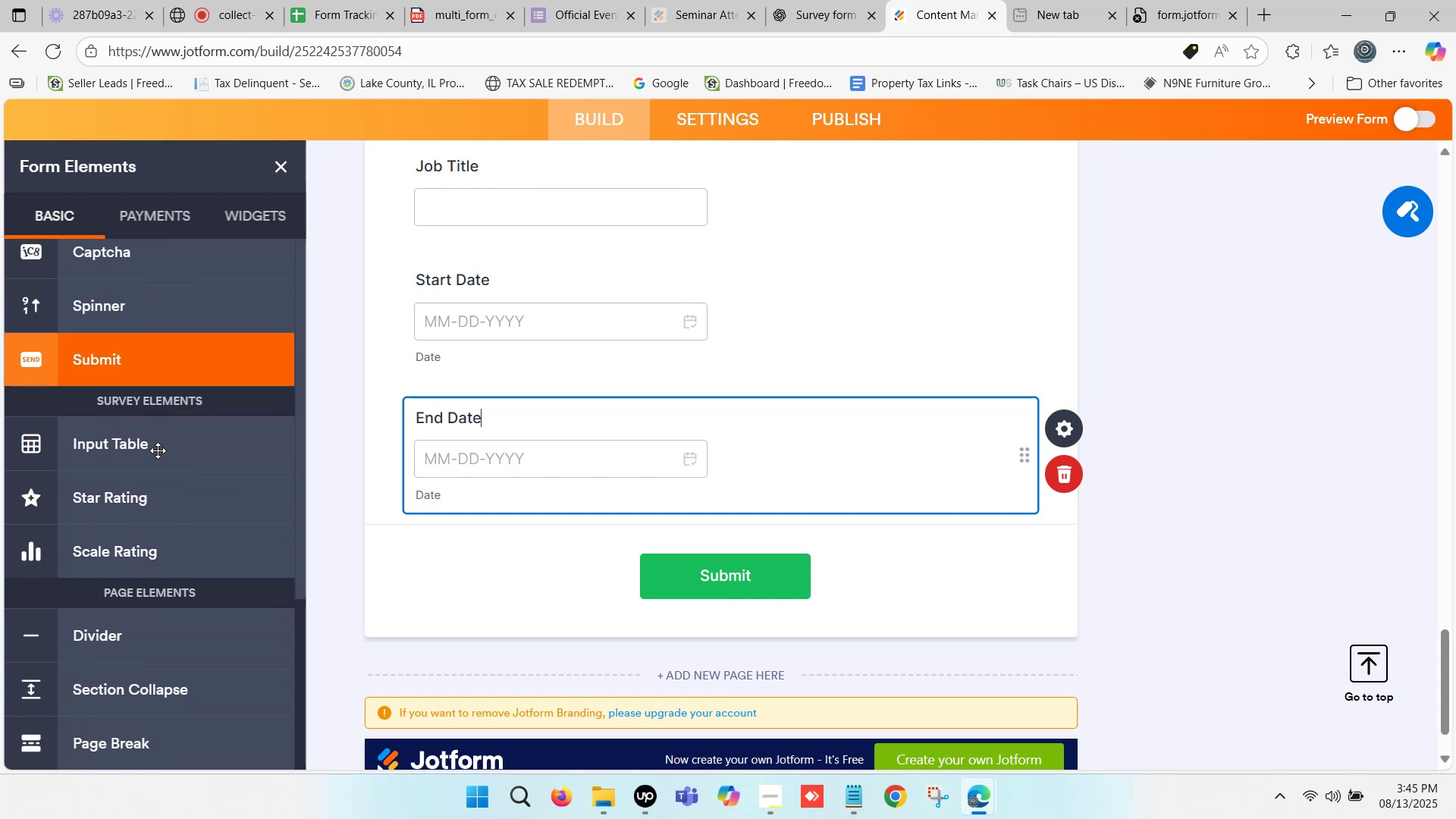 
scroll: coordinate [158, 450], scroll_direction: none, amount: 0.0
 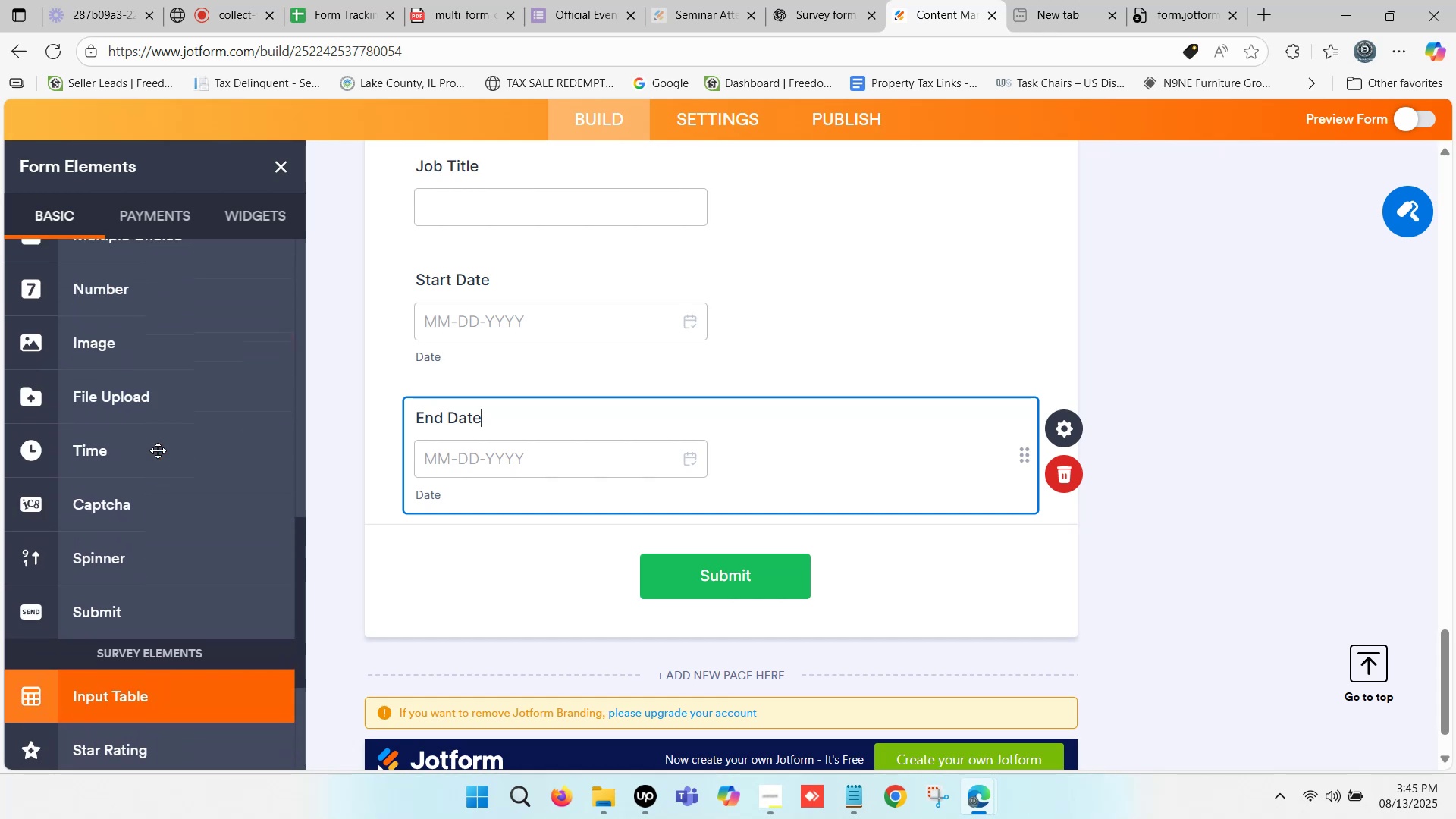 
scroll: coordinate [139, 467], scroll_direction: up, amount: 2.0
 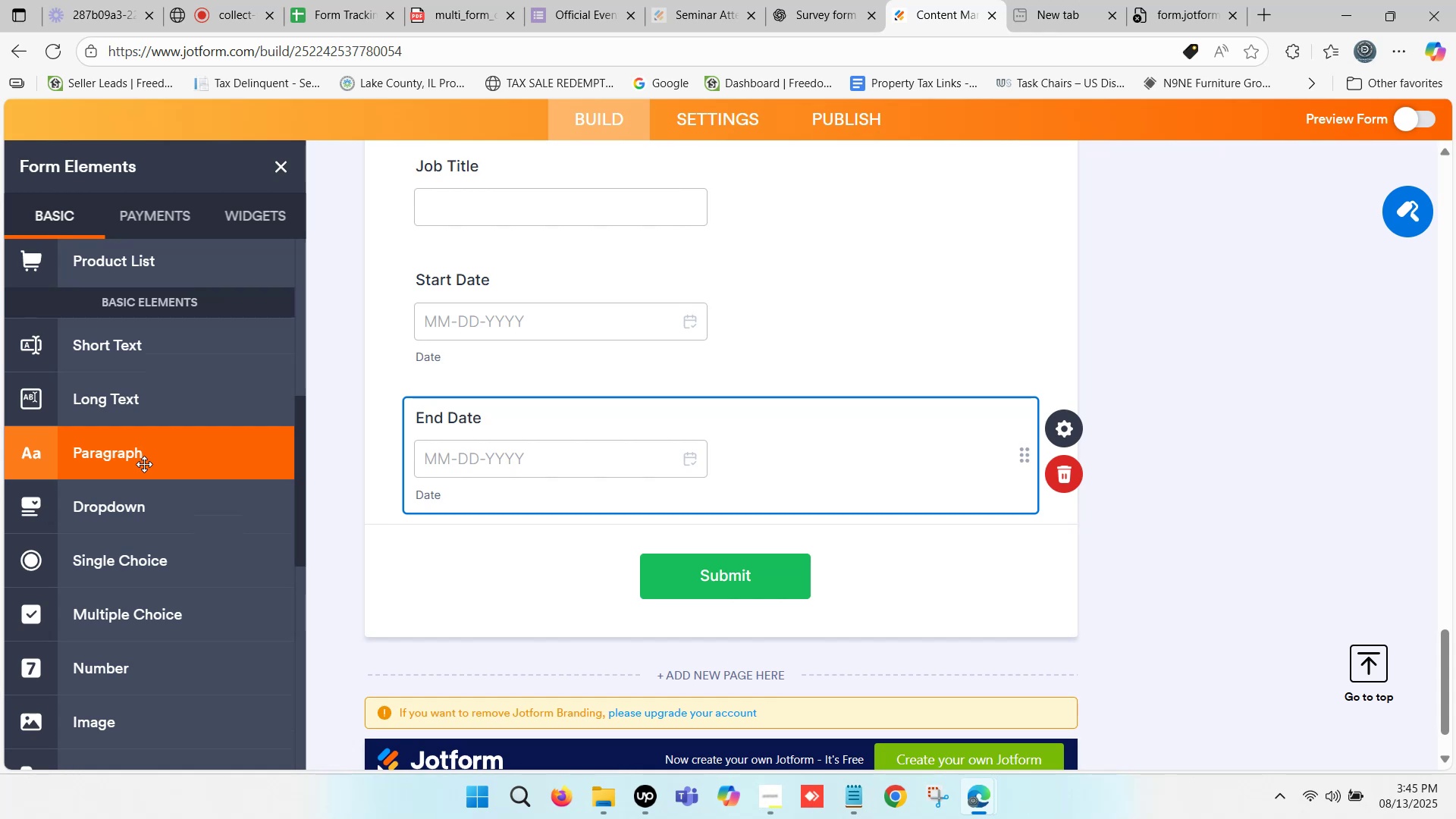 
left_click_drag(start_coordinate=[143, 571], to_coordinate=[511, 548])
 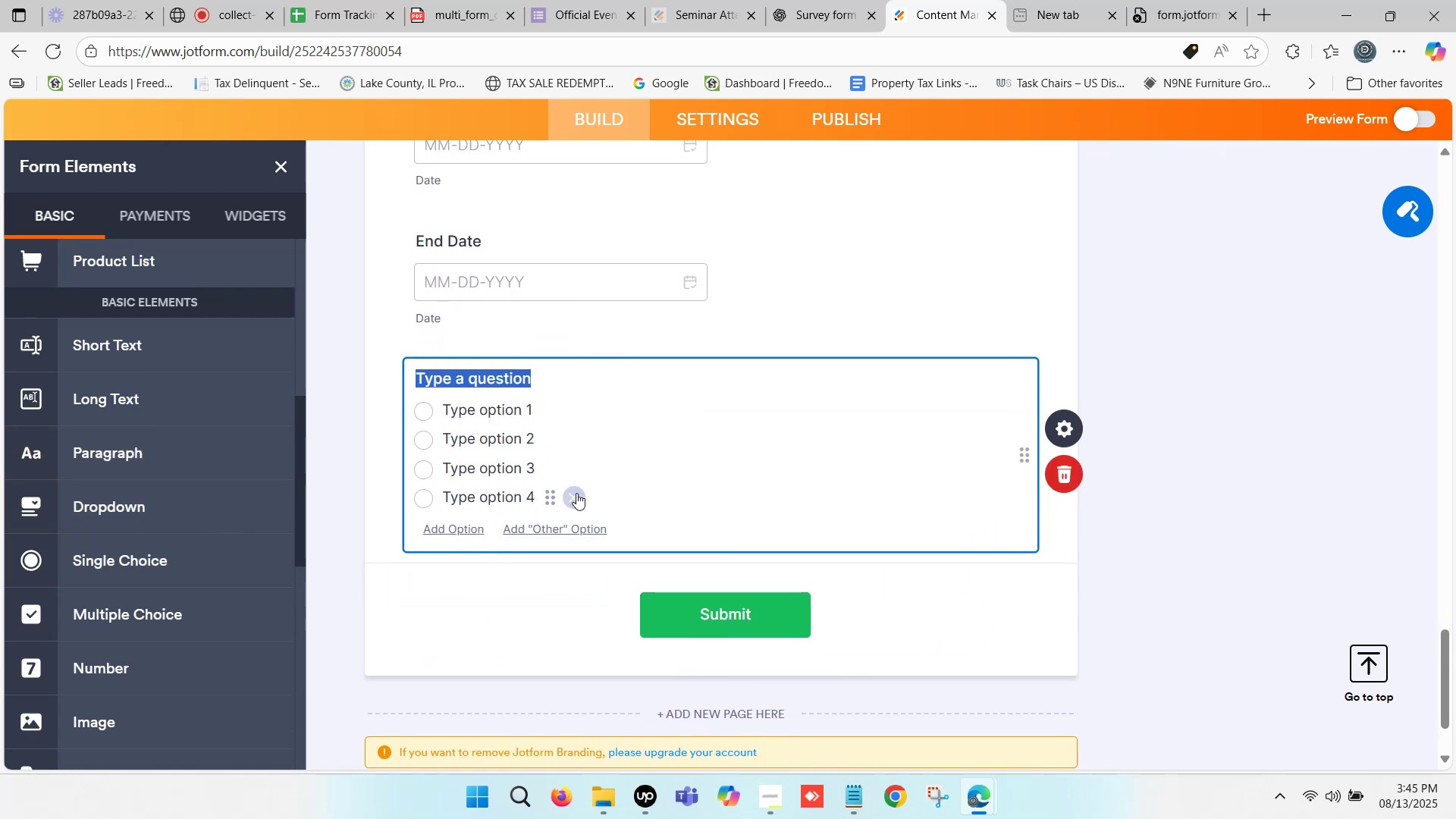 
wait(9.95)
 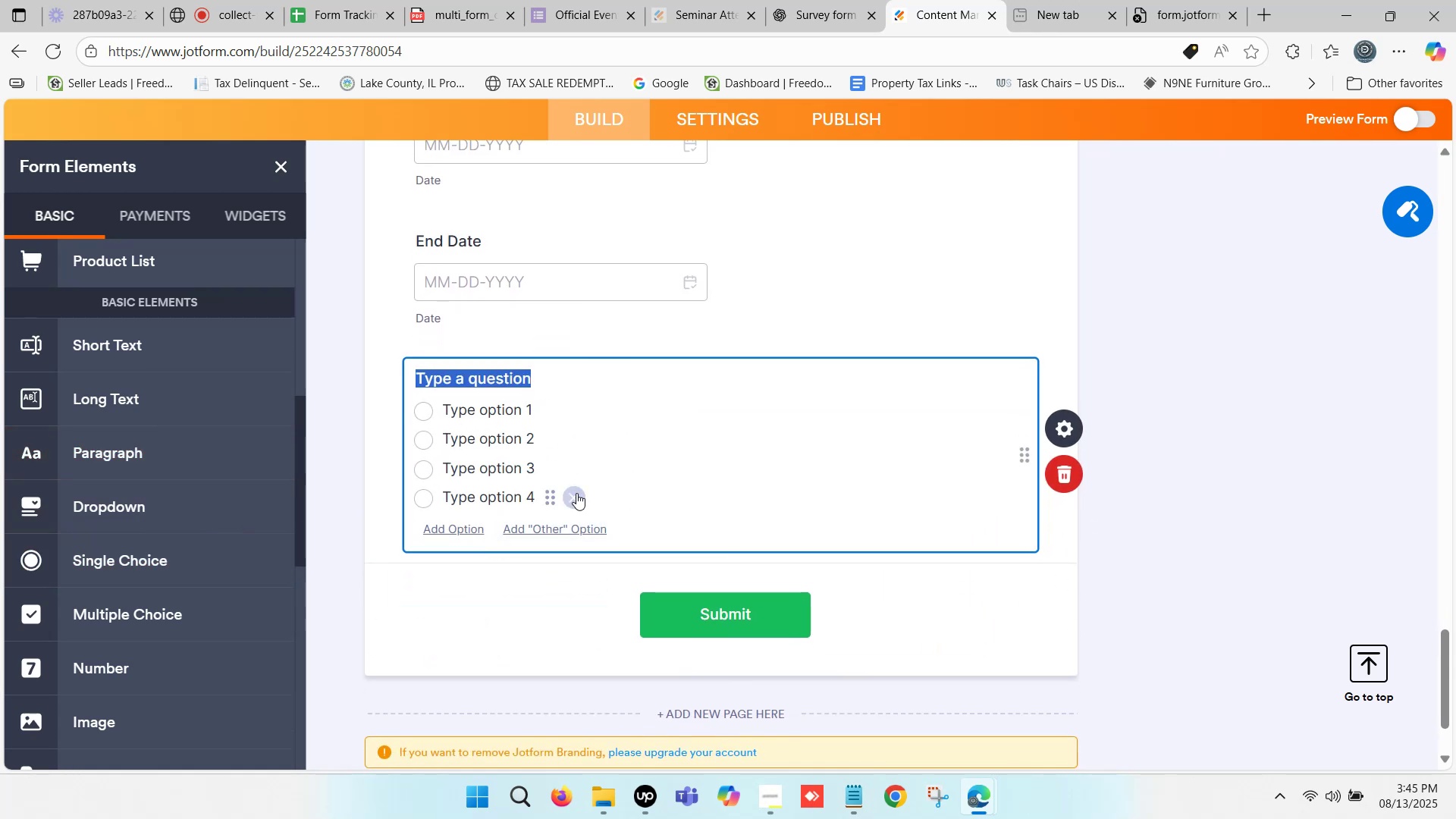 
left_click([798, 0])
 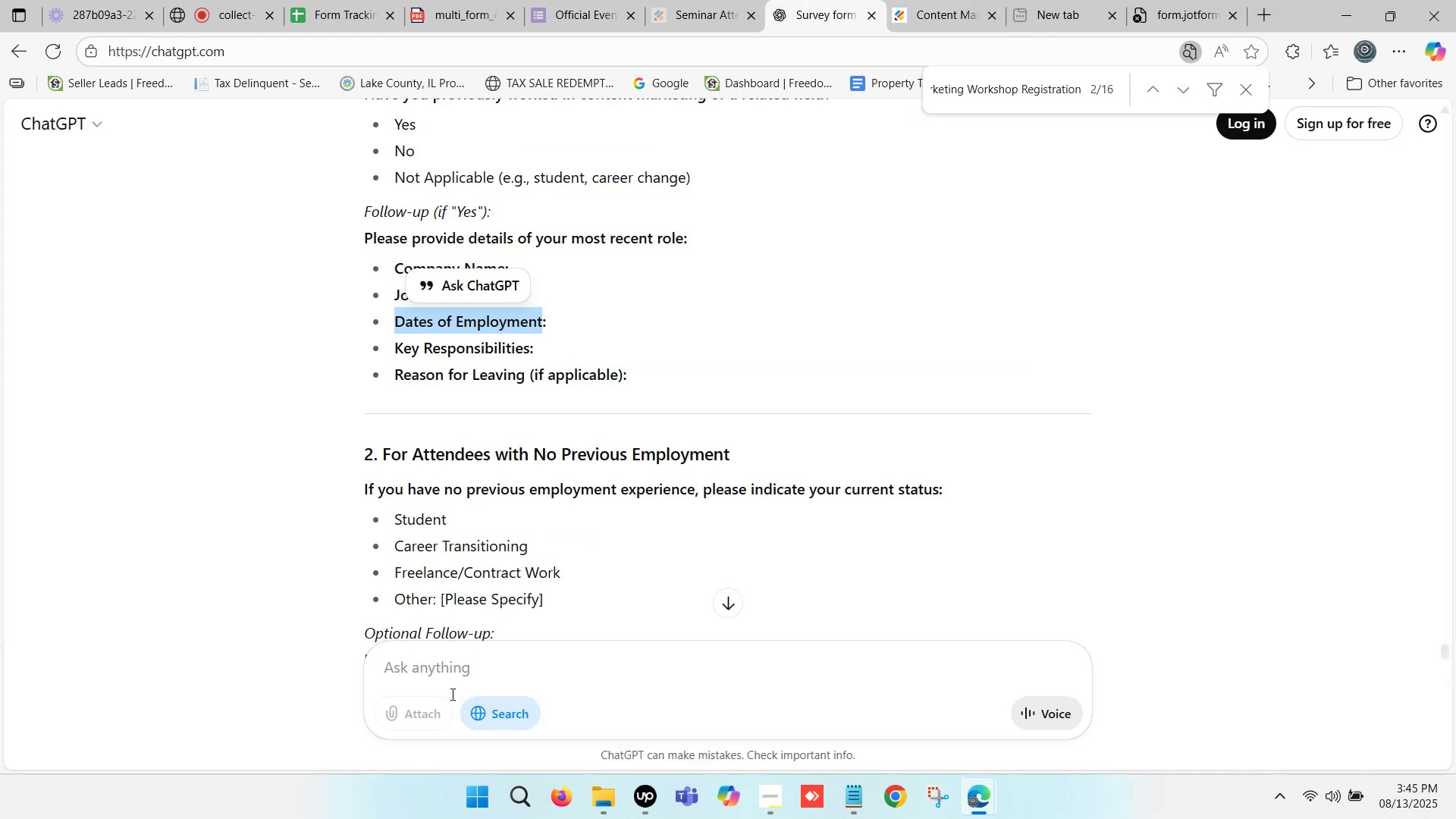 
left_click([454, 675])
 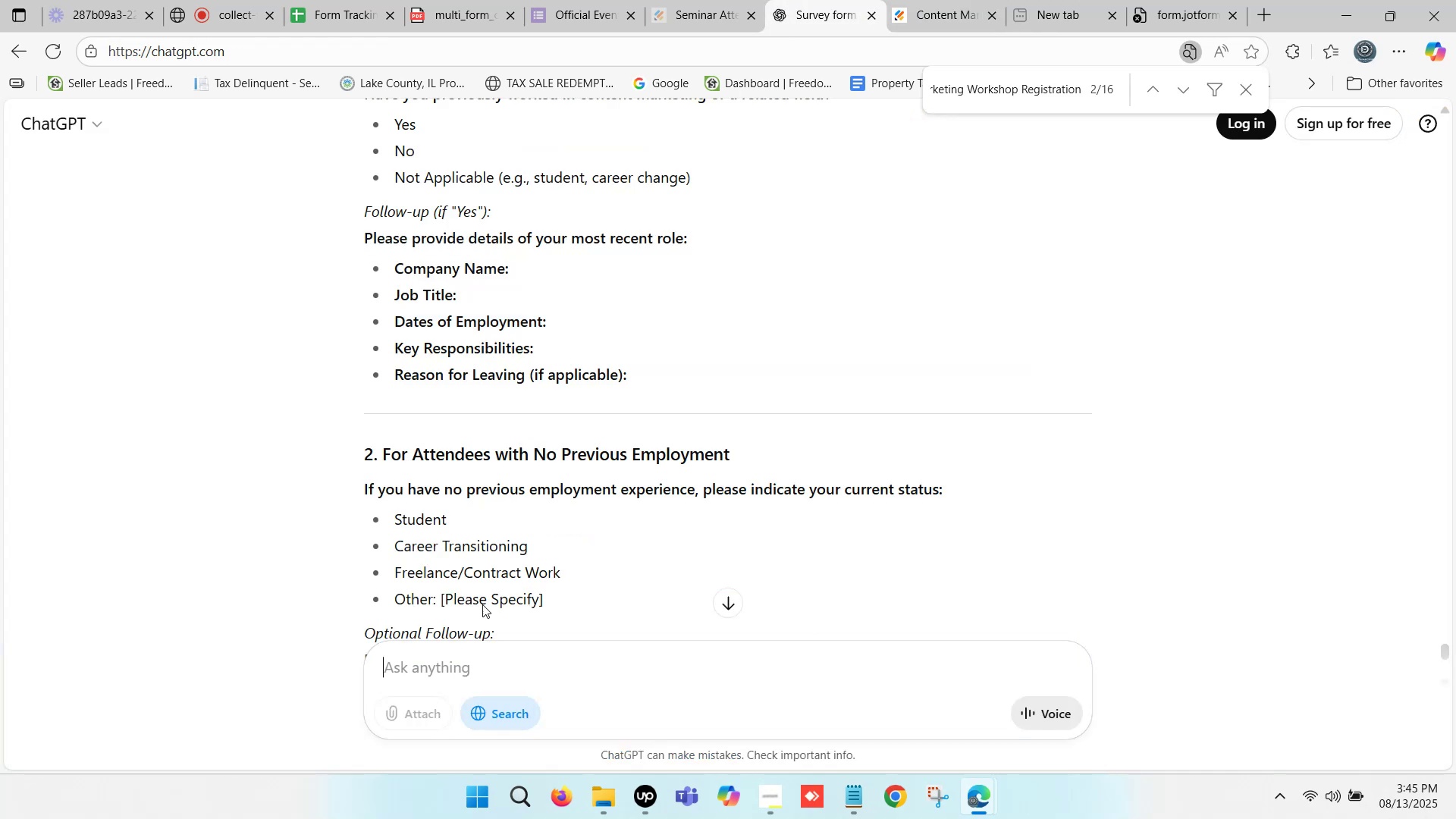 
scroll: coordinate [501, 578], scroll_direction: down, amount: 16.0
 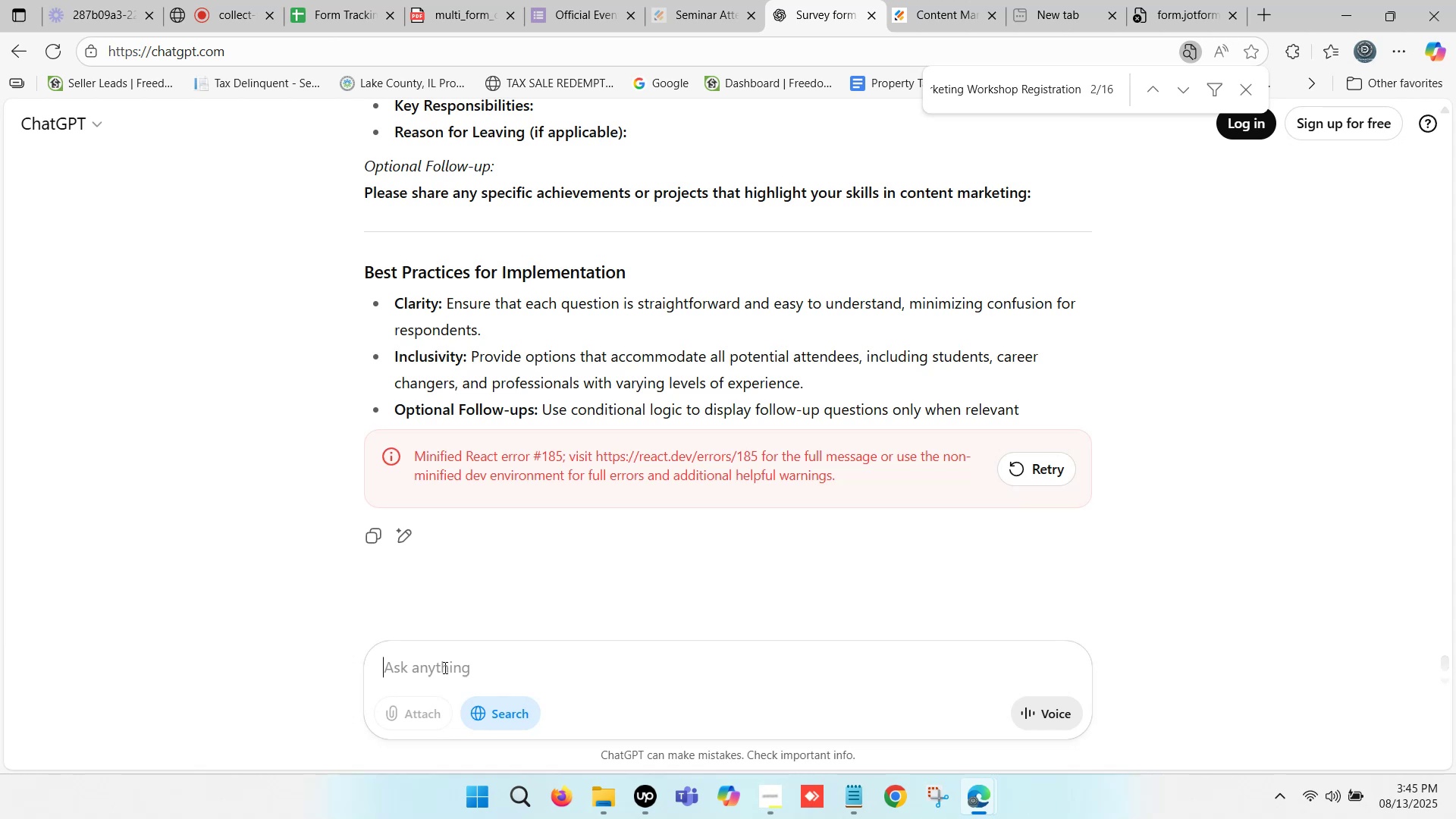 
left_click([444, 667])
 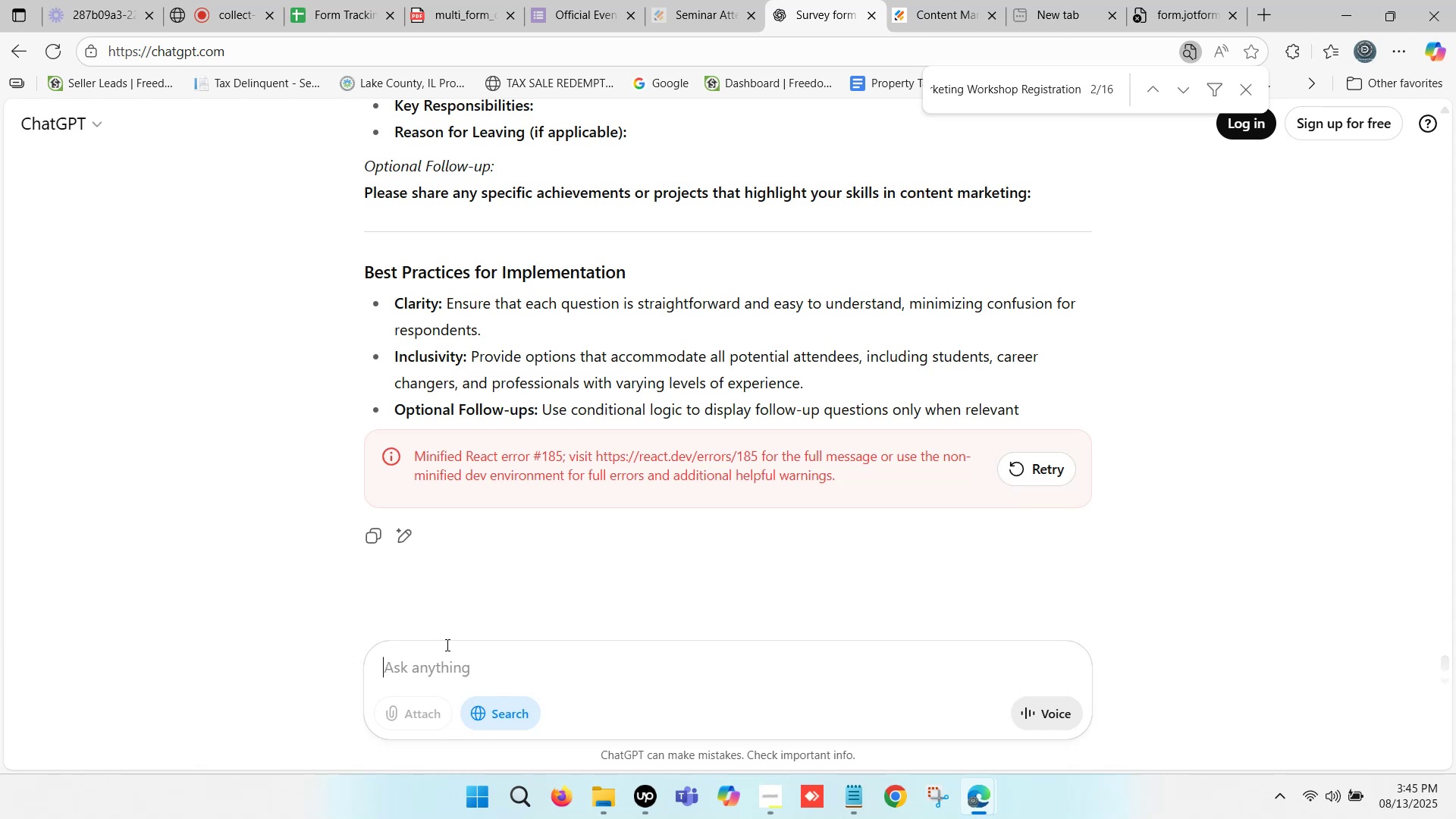 
type(Currently Present)
 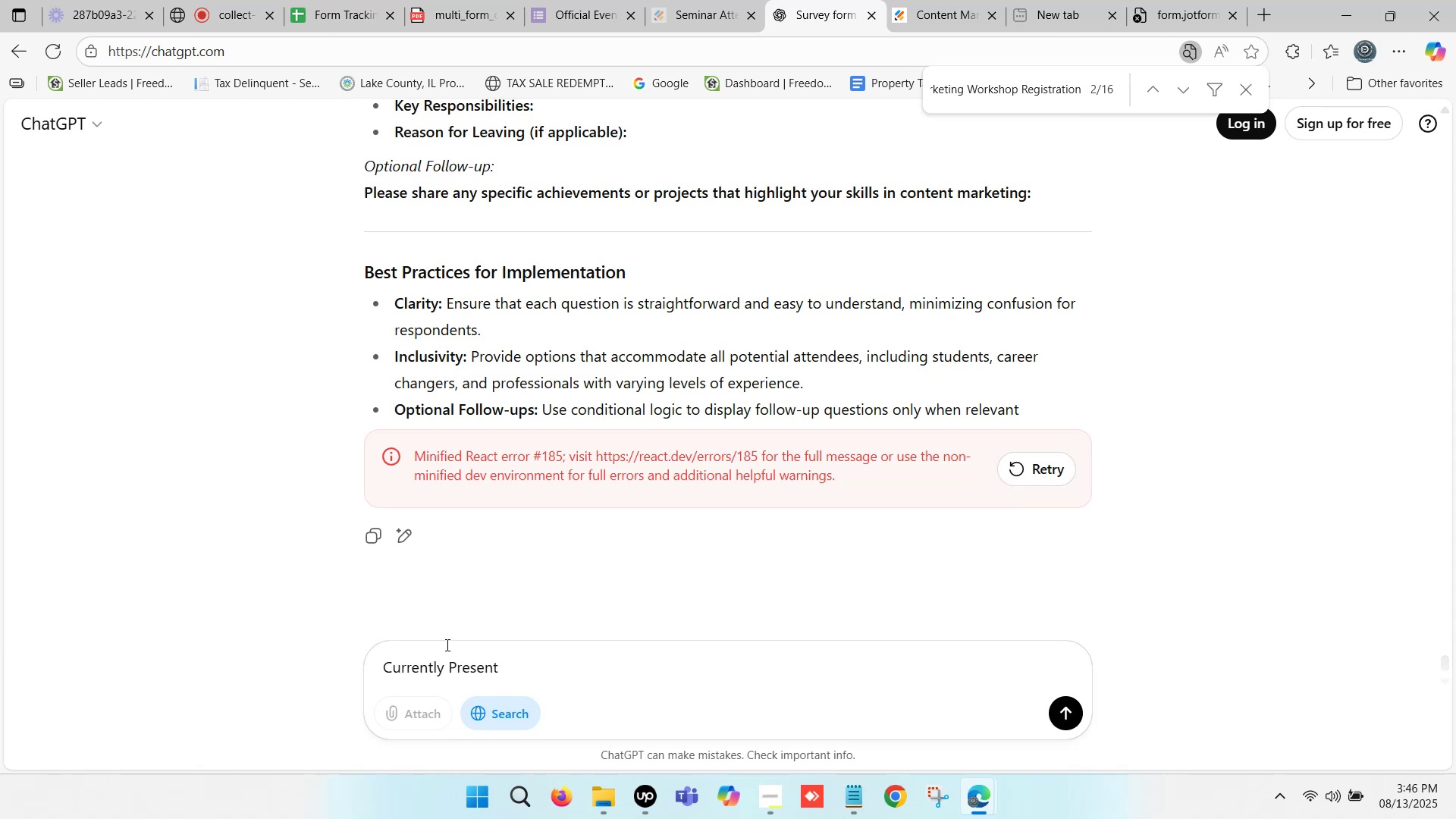 
key(Enter)
 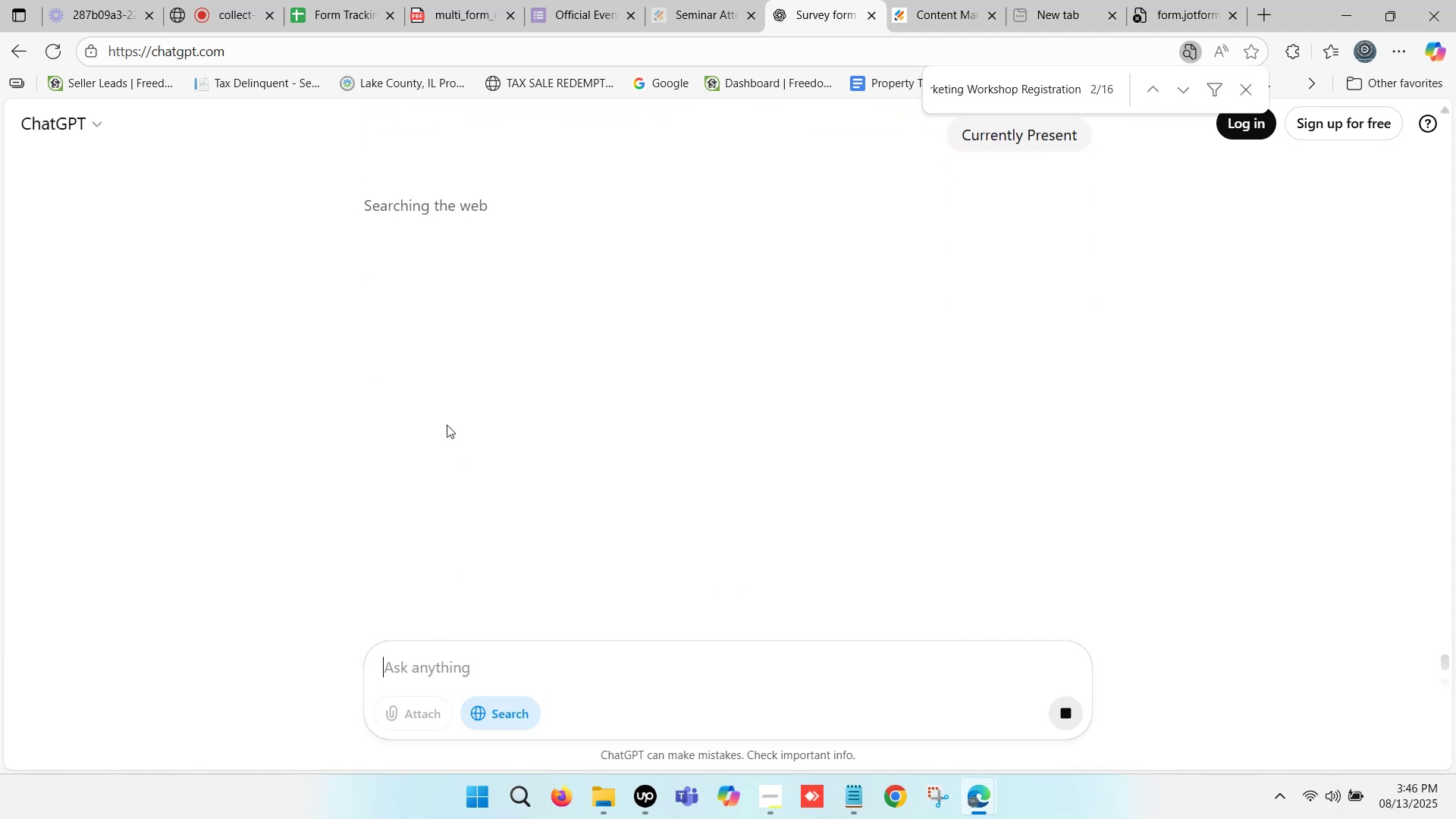 
wait(11.59)
 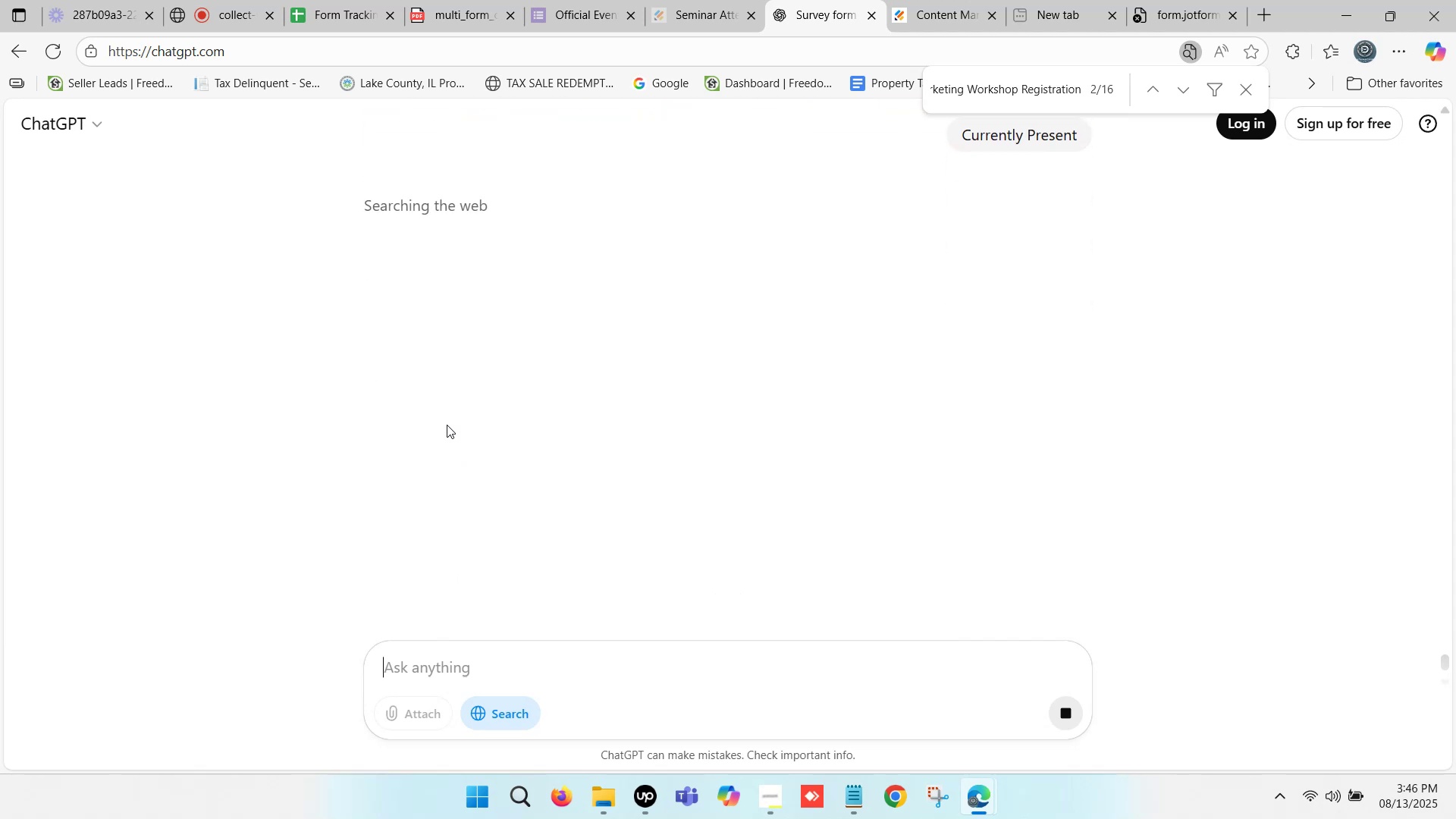 
scroll: coordinate [538, 353], scroll_direction: down, amount: 14.0
 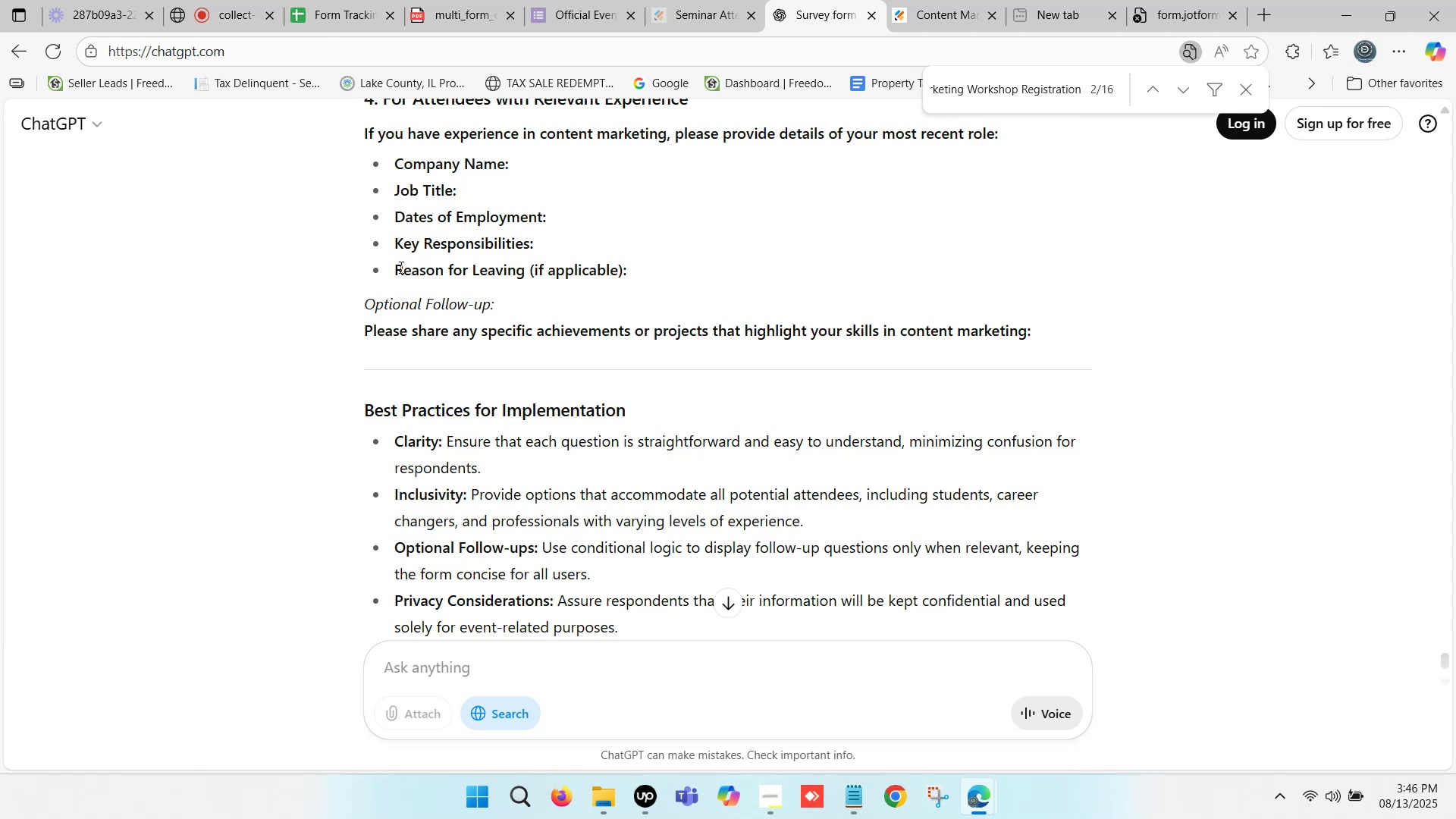 
left_click([743, 0])
 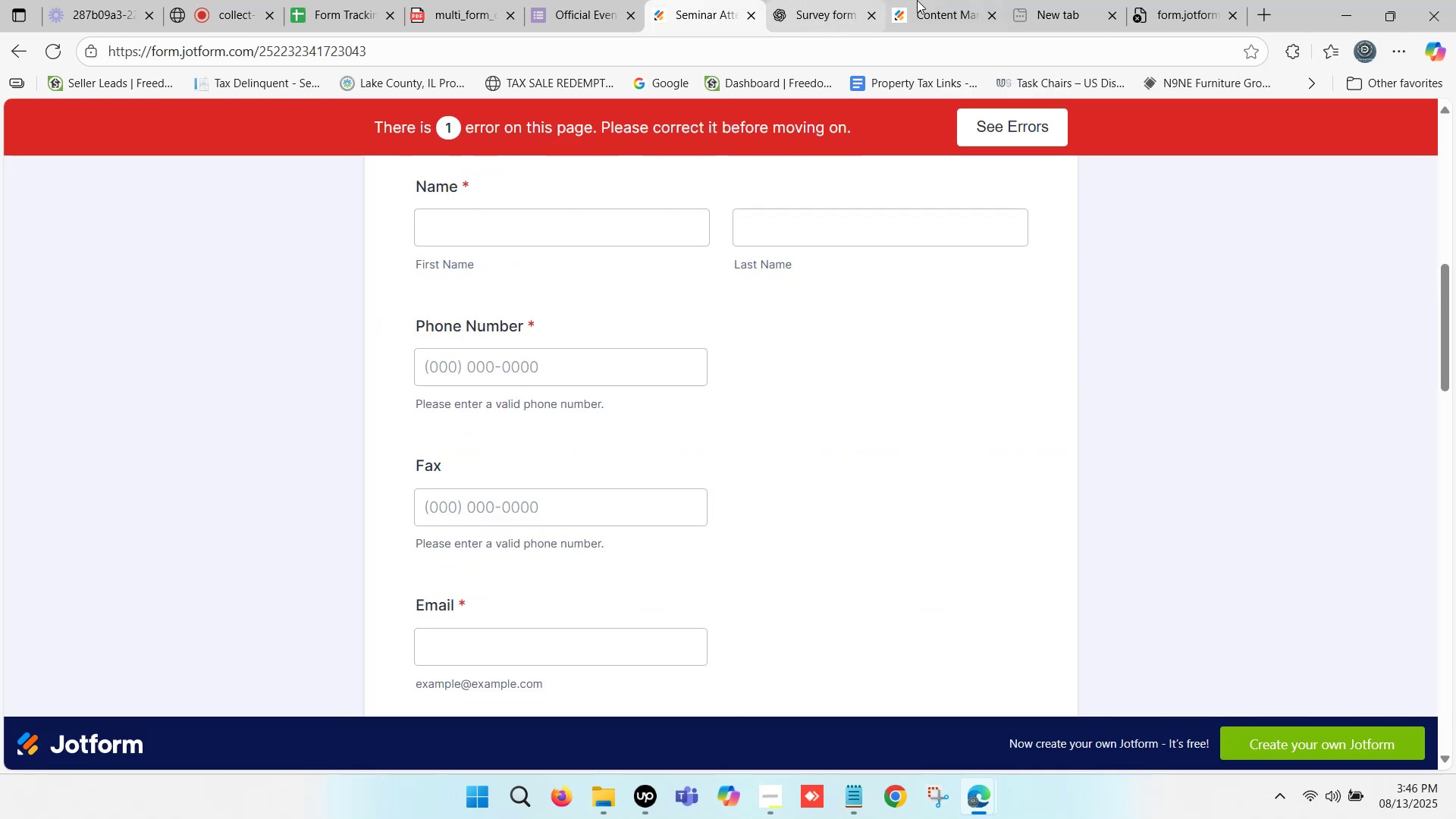 
left_click([961, 0])
 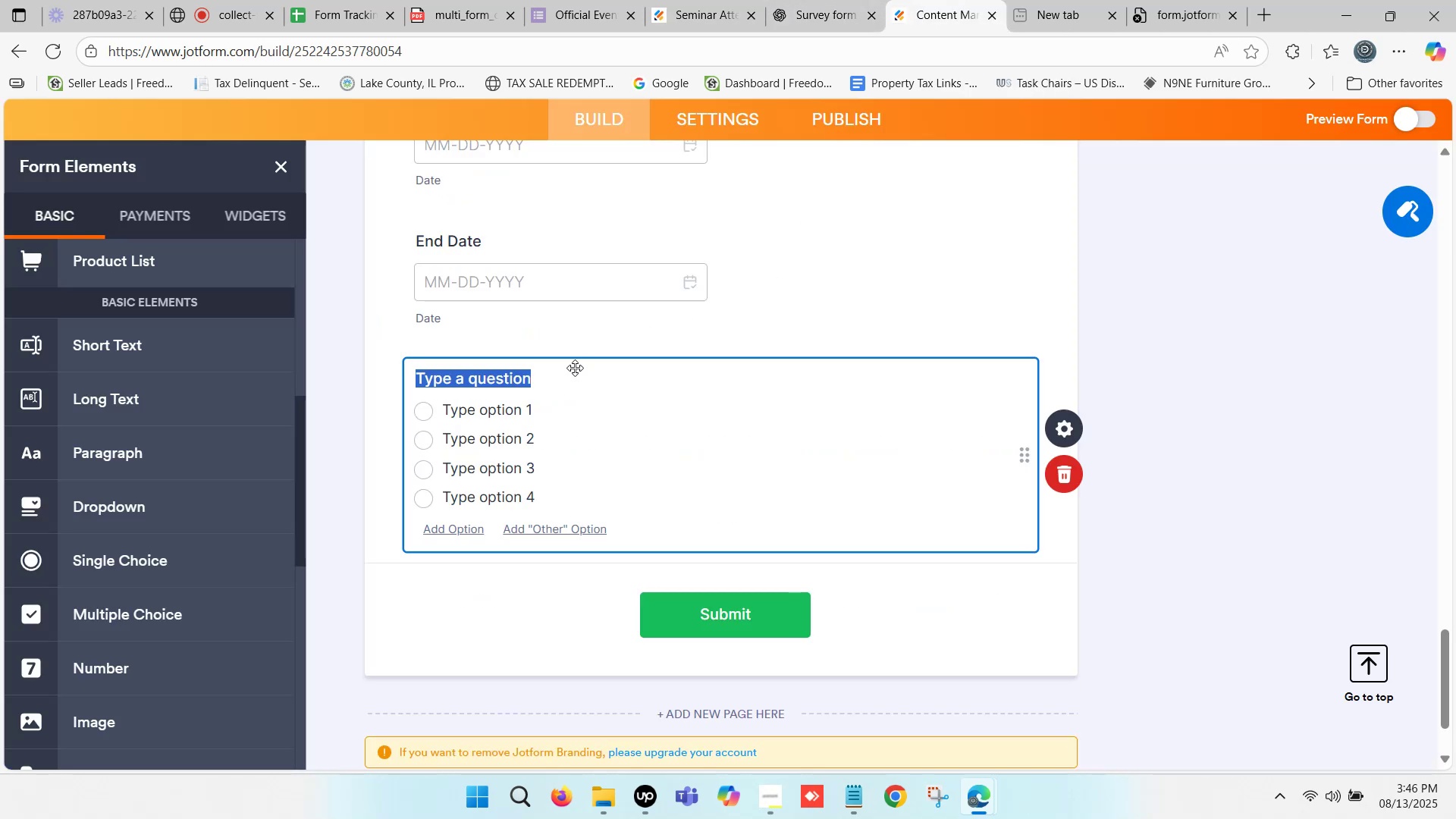 
mouse_move([1039, 469])
 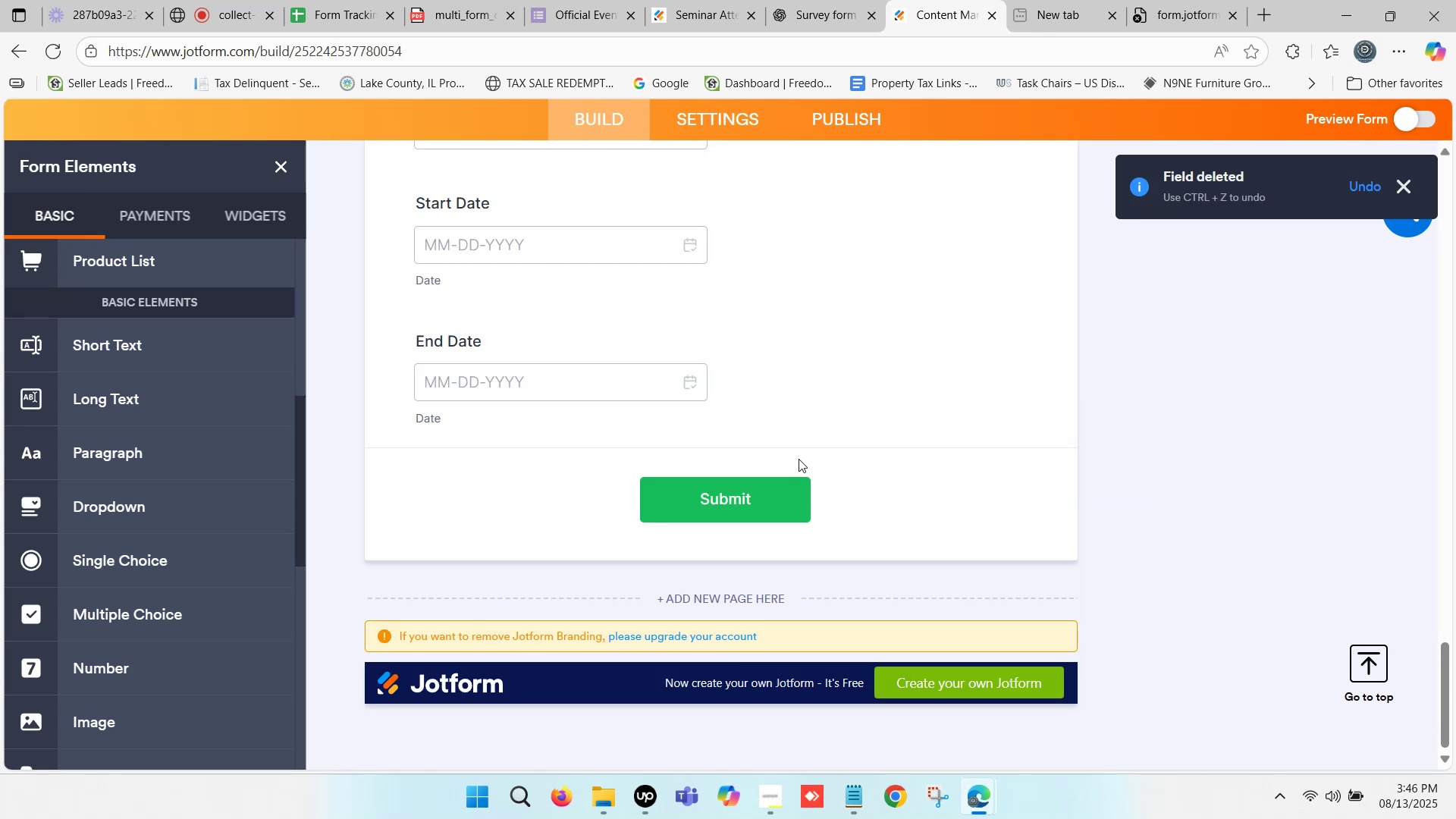 
scroll: coordinate [778, 438], scroll_direction: up, amount: 3.0
 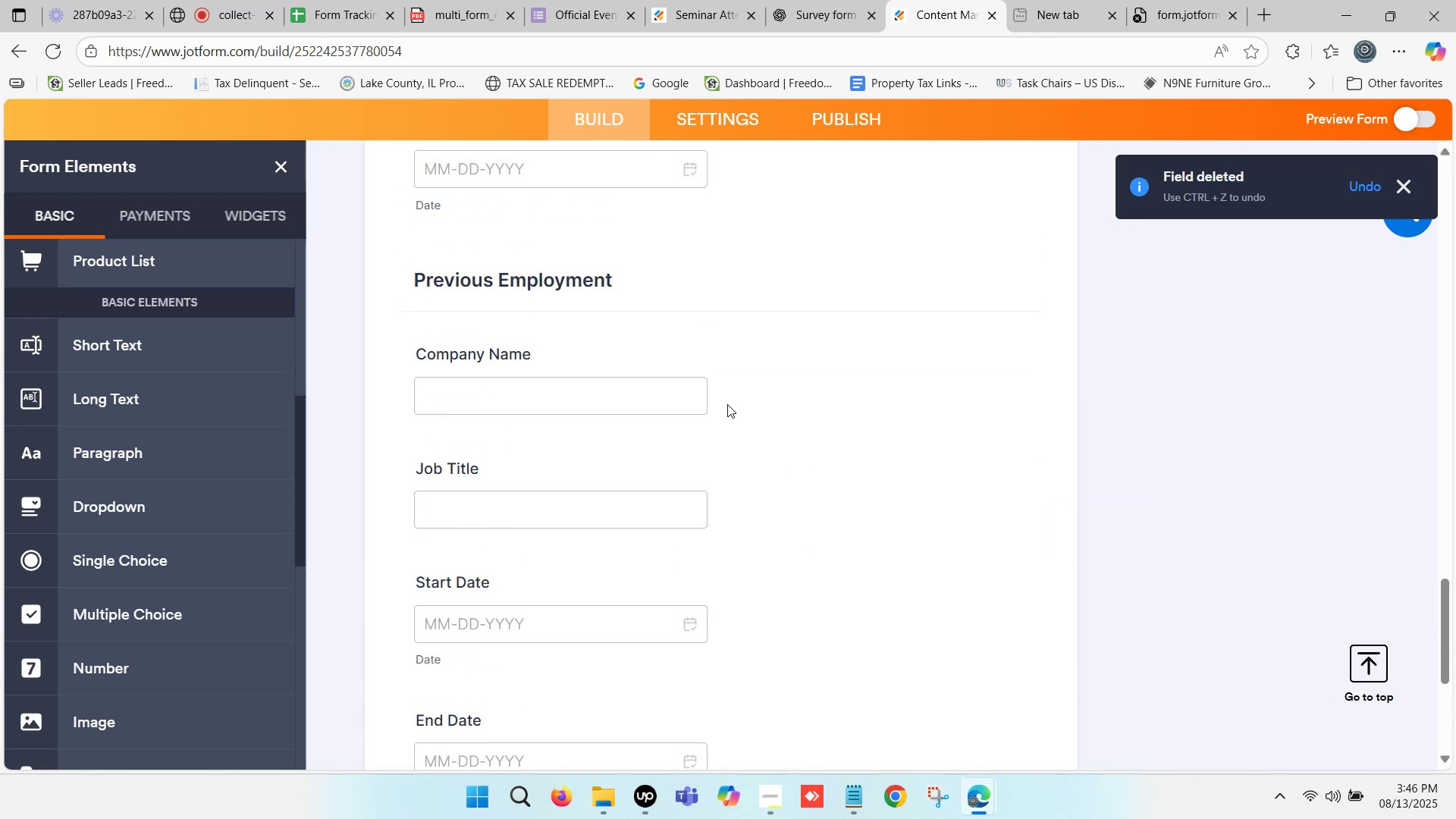 
scroll: coordinate [682, 376], scroll_direction: down, amount: 6.0
 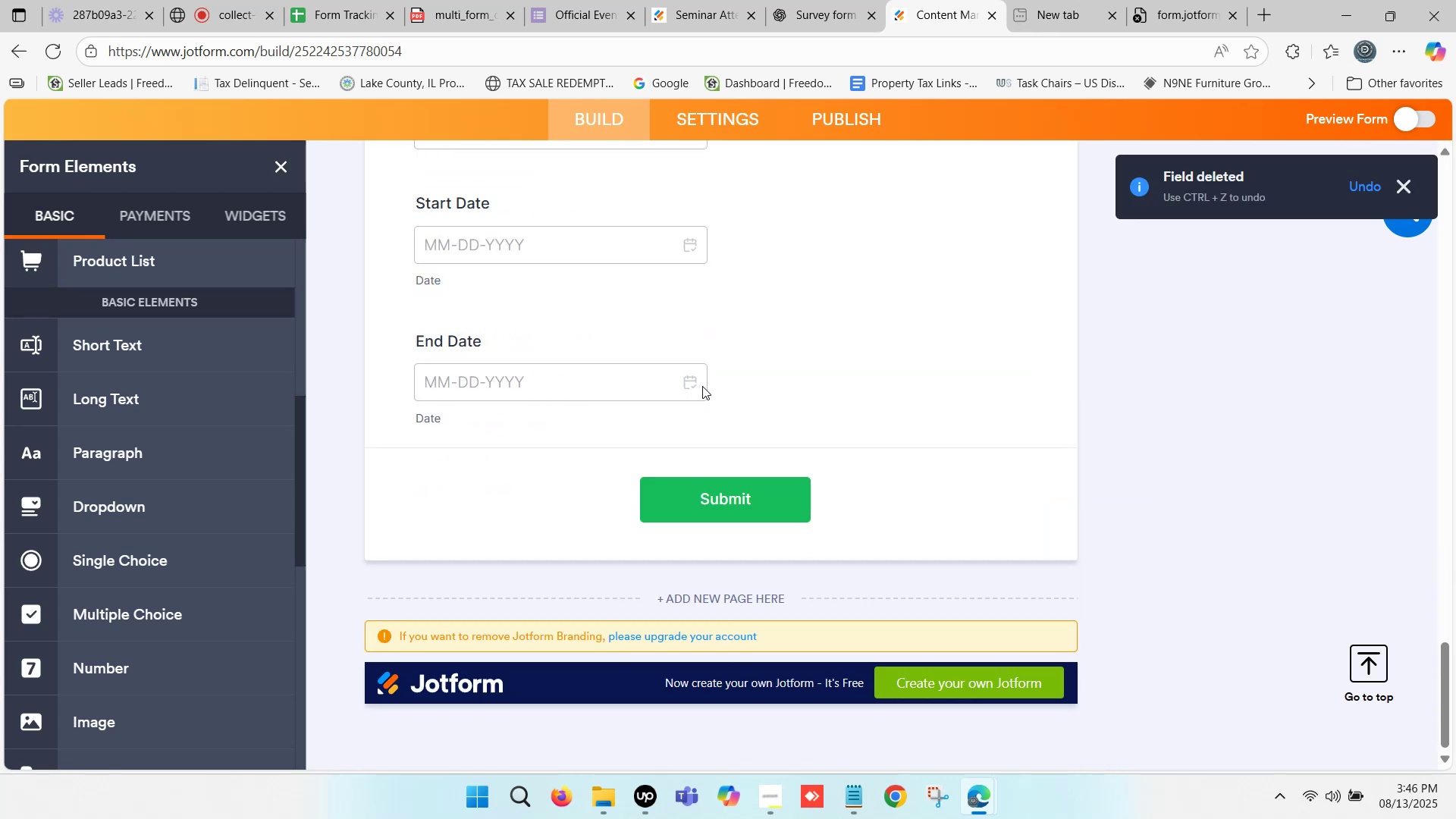 
scroll: coordinate [696, 381], scroll_direction: up, amount: 8.0
 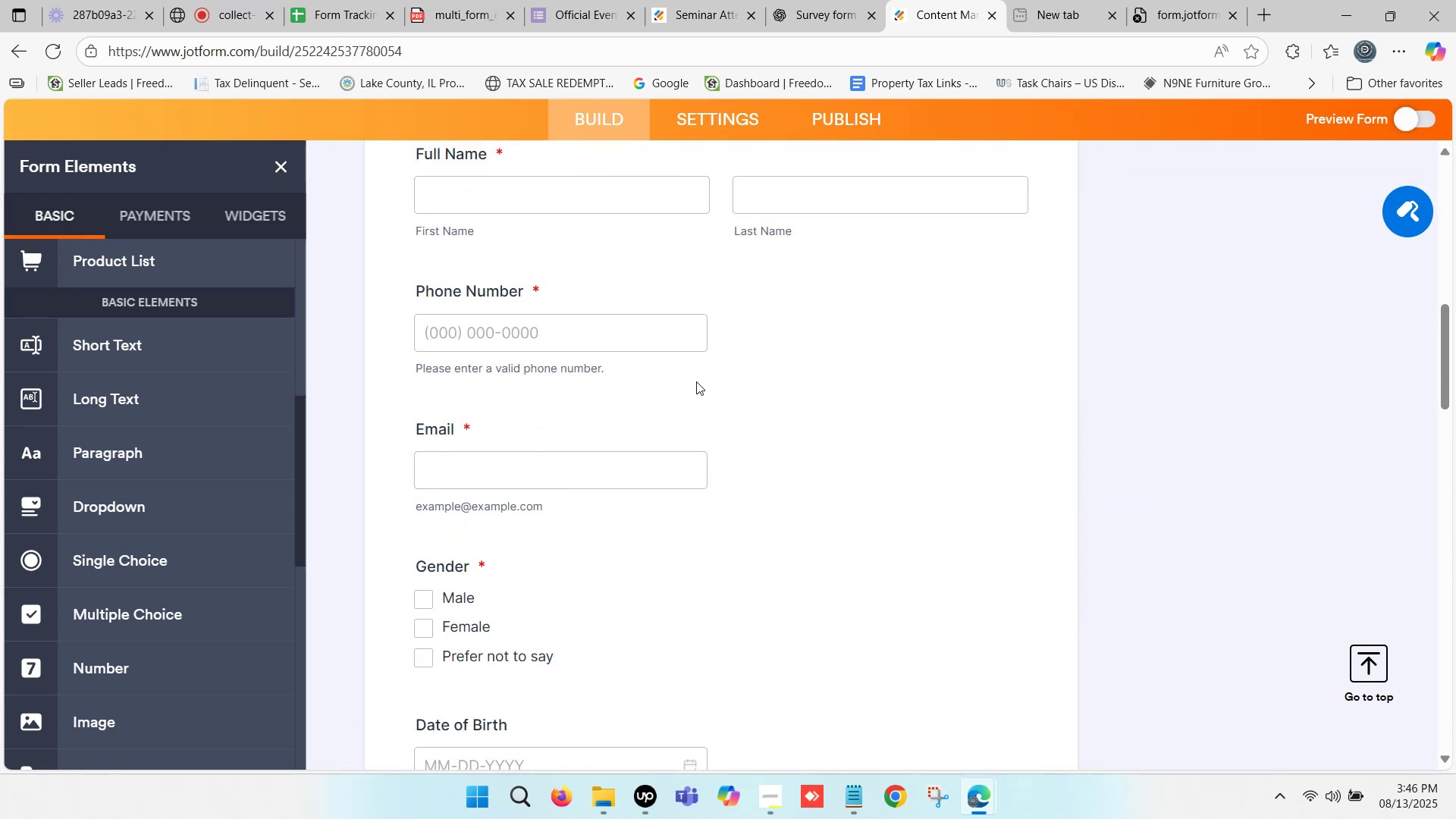 
scroll: coordinate [695, 383], scroll_direction: down, amount: 17.0
 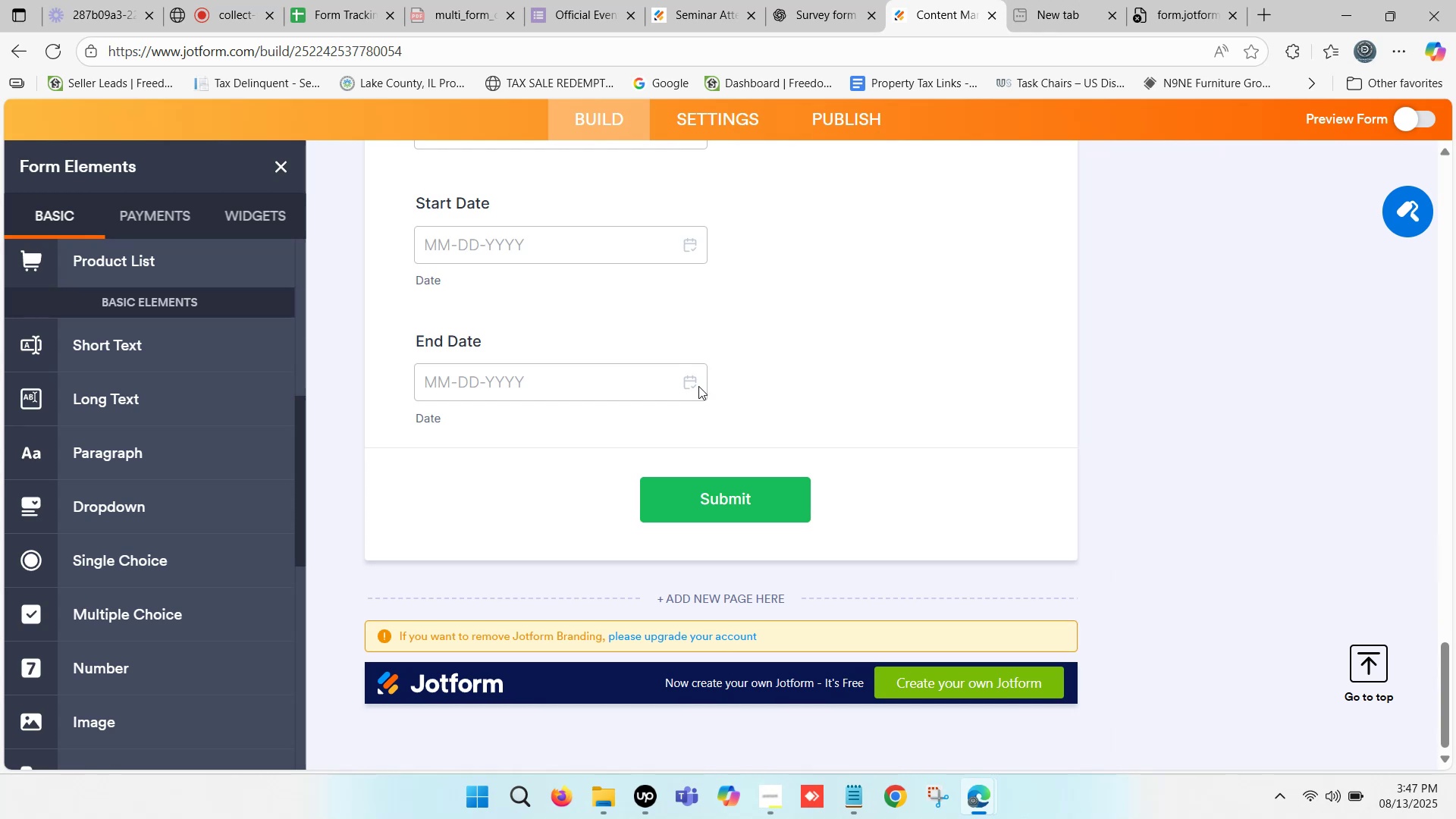 
wait(48.6)
 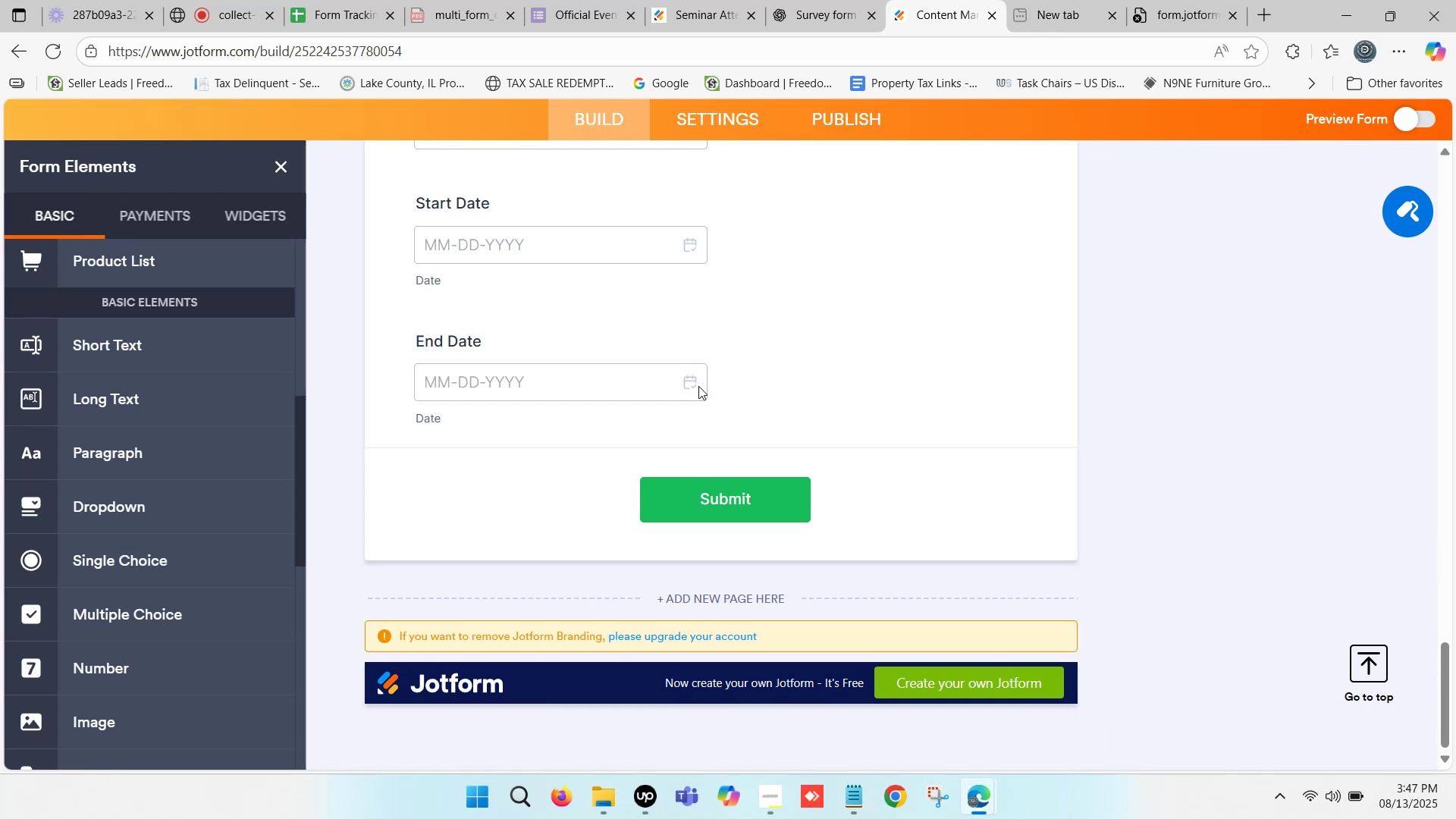 
key(ArrowDown)
 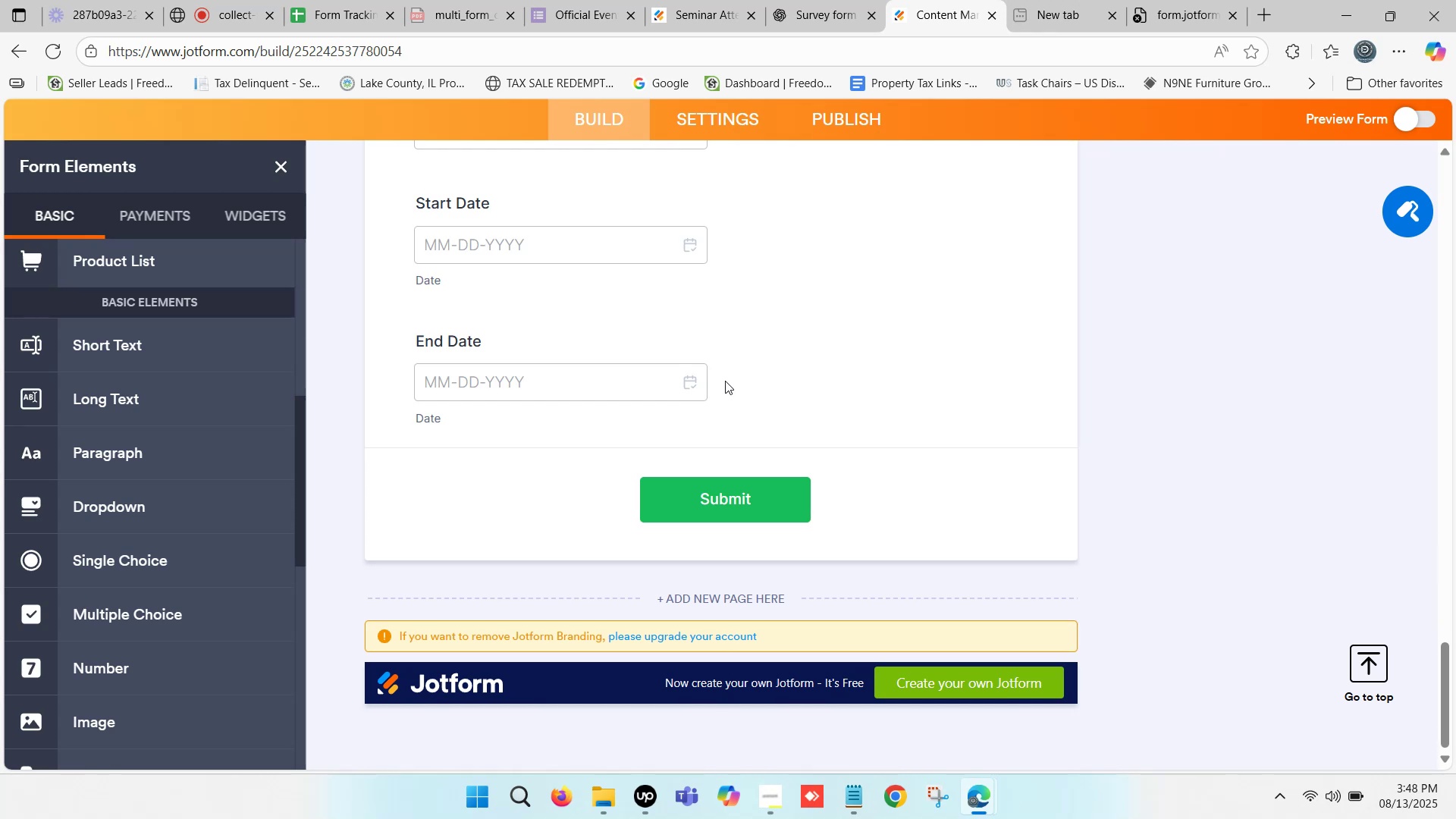 
wait(33.62)
 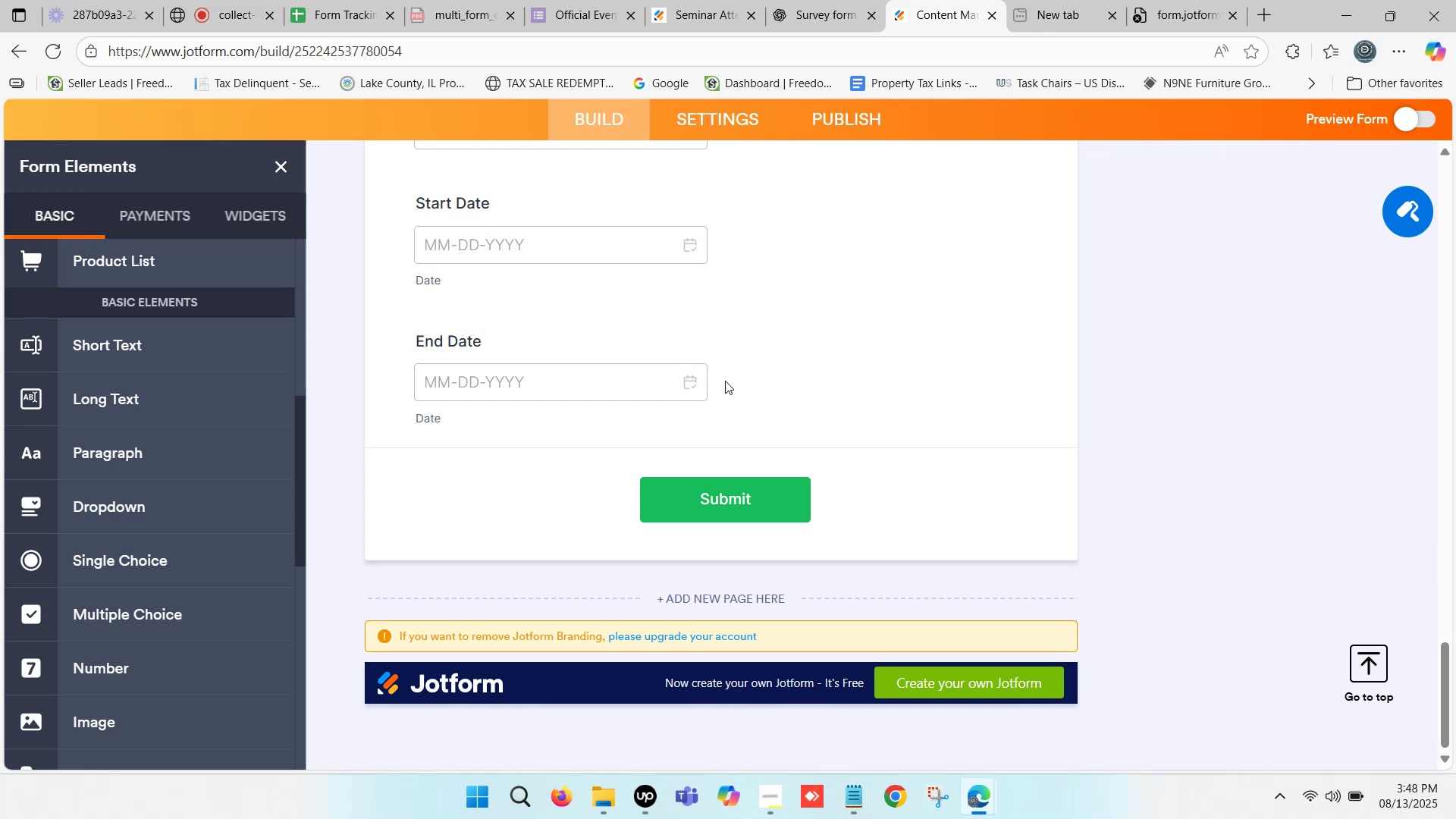 
left_click([838, 0])
 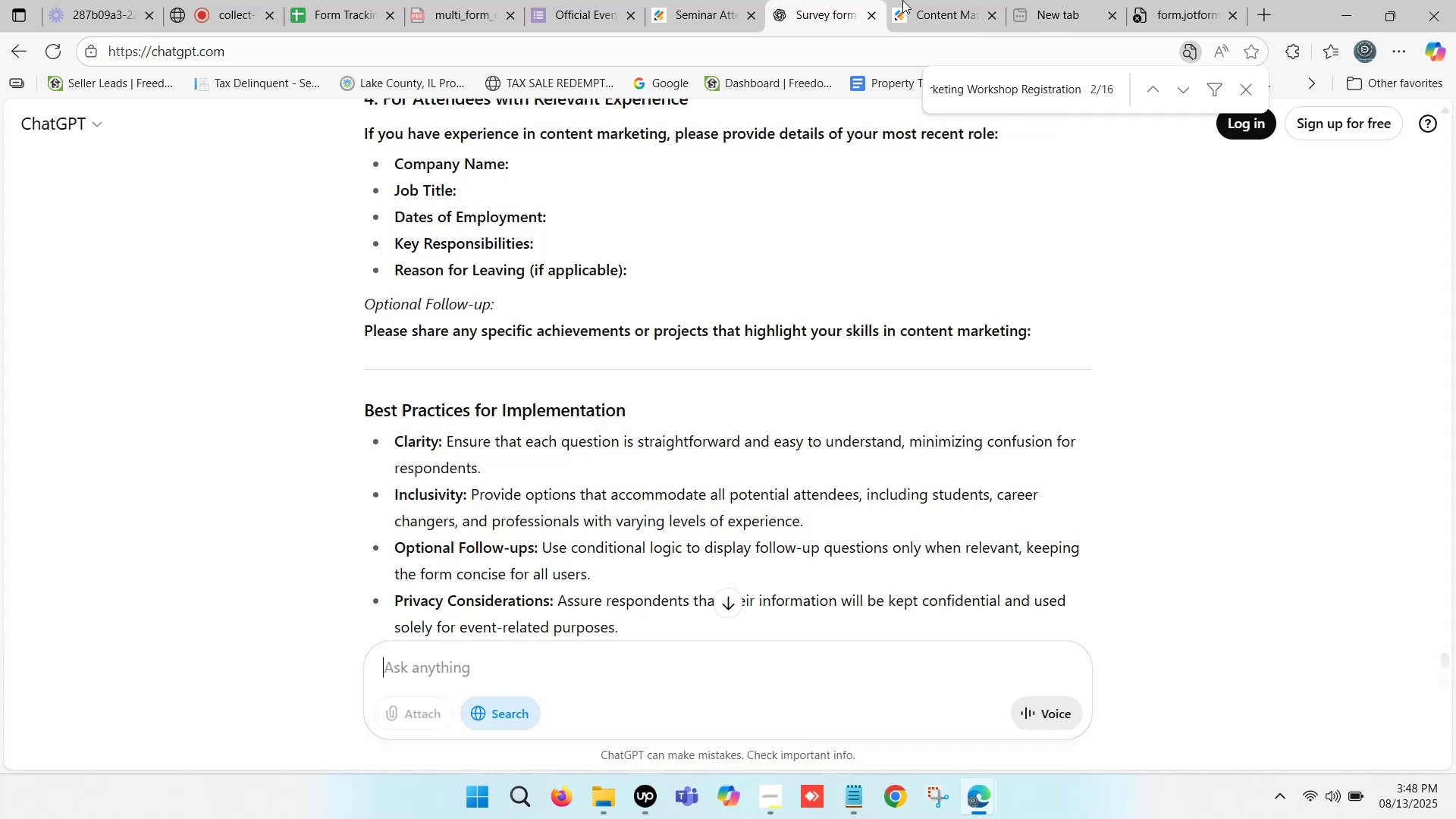 
left_click([903, 0])
 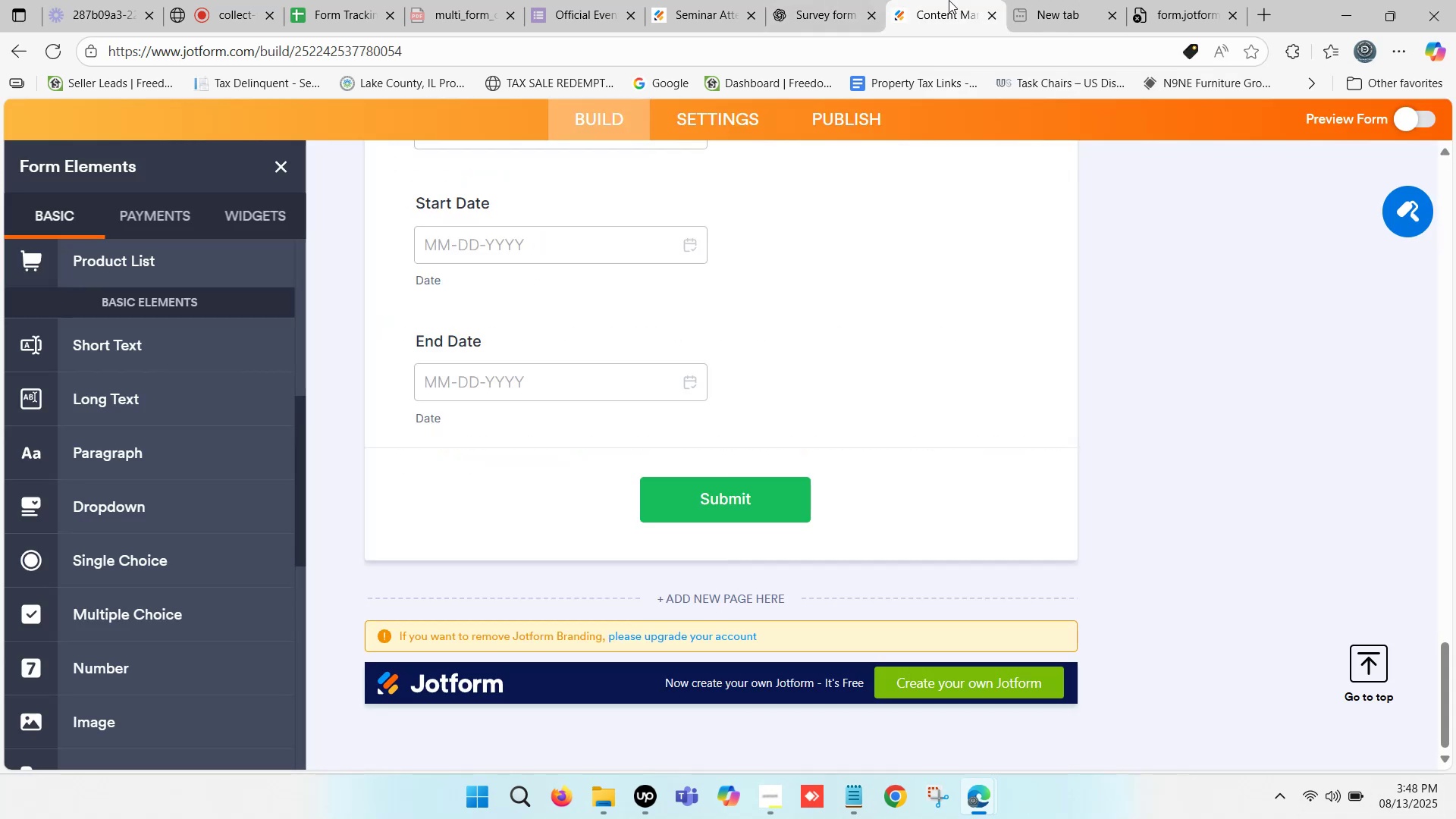 
left_click([957, 0])
 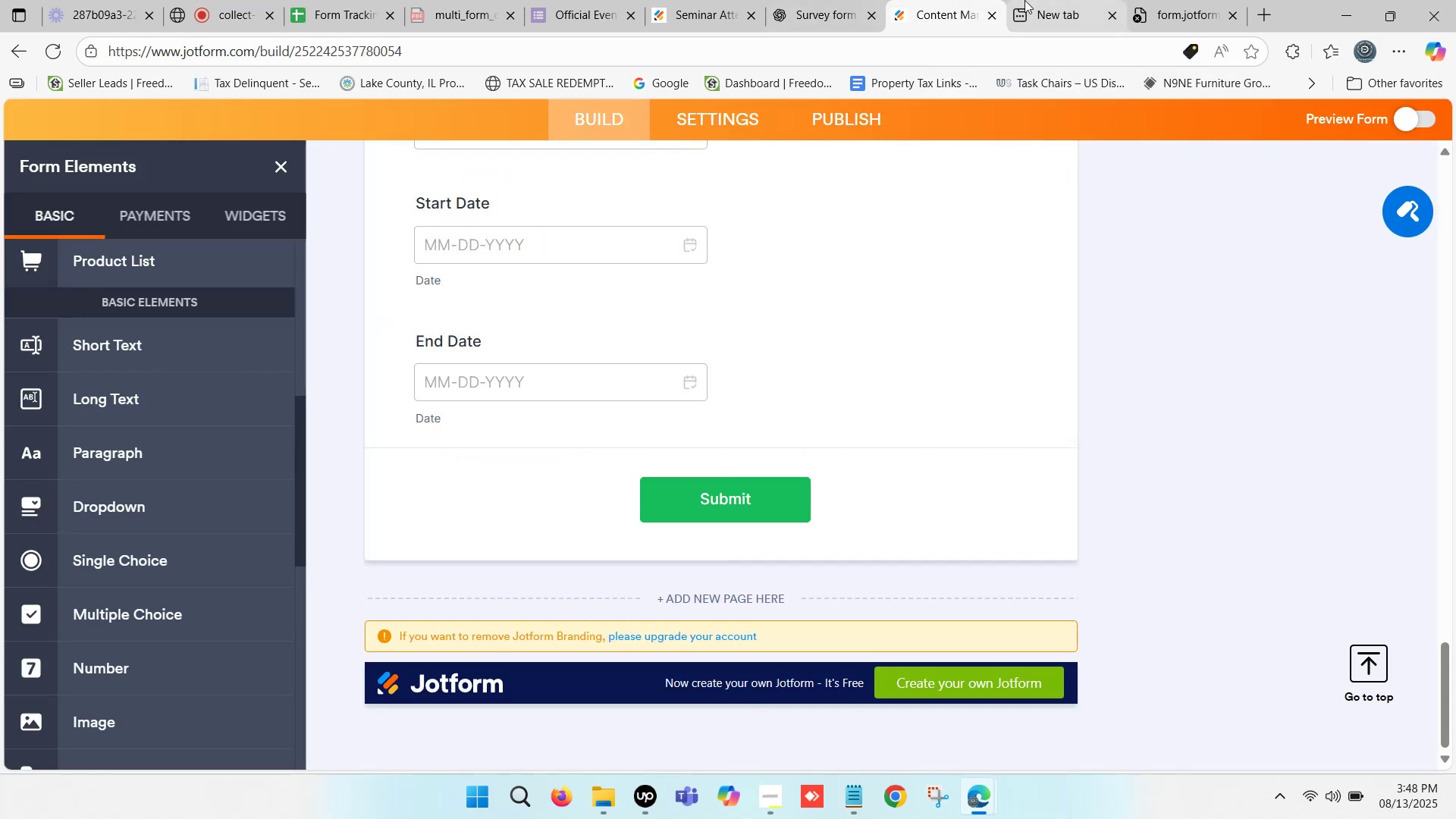 
left_click([958, 0])
 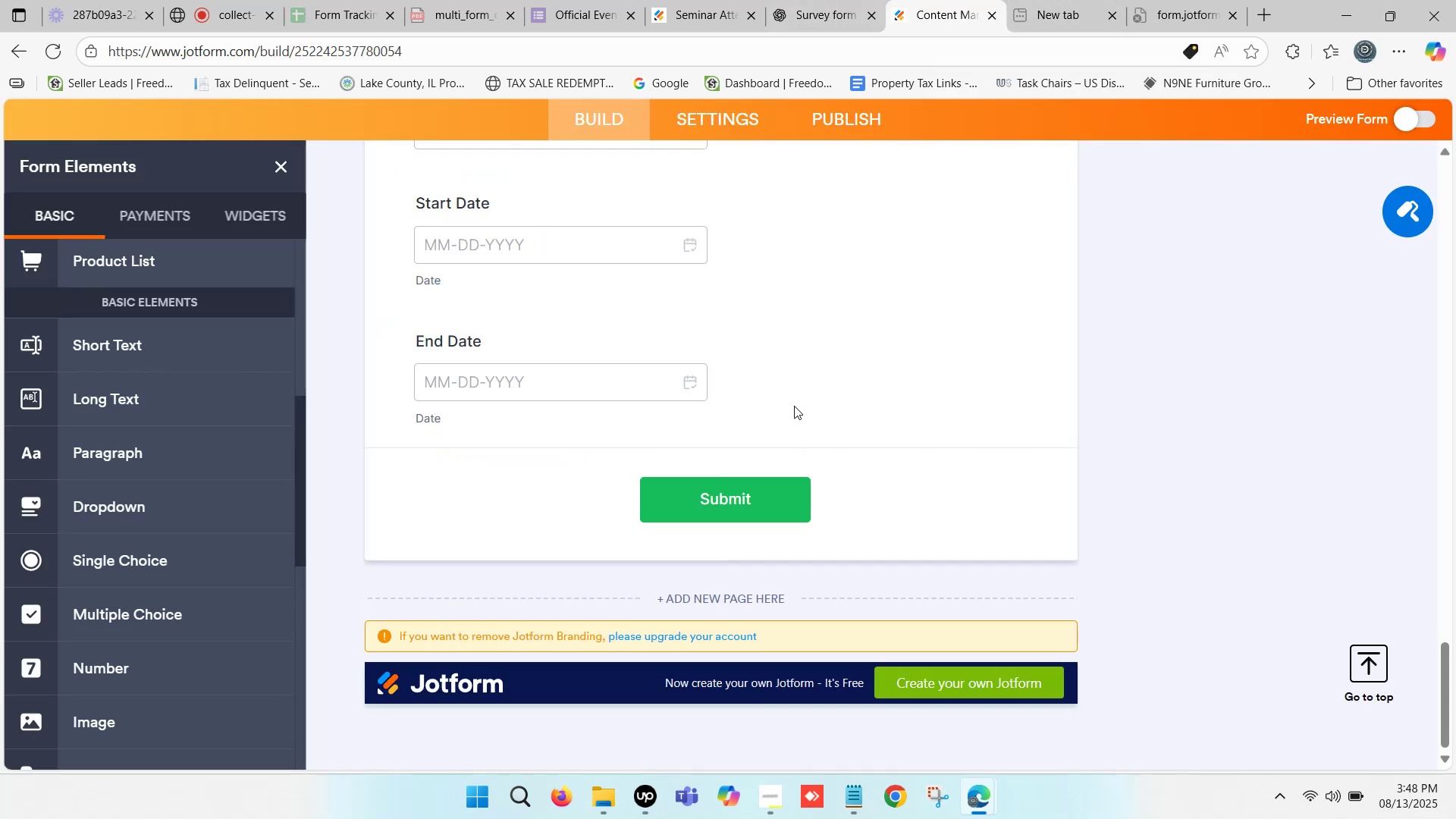 
scroll: coordinate [780, 372], scroll_direction: up, amount: 18.0
 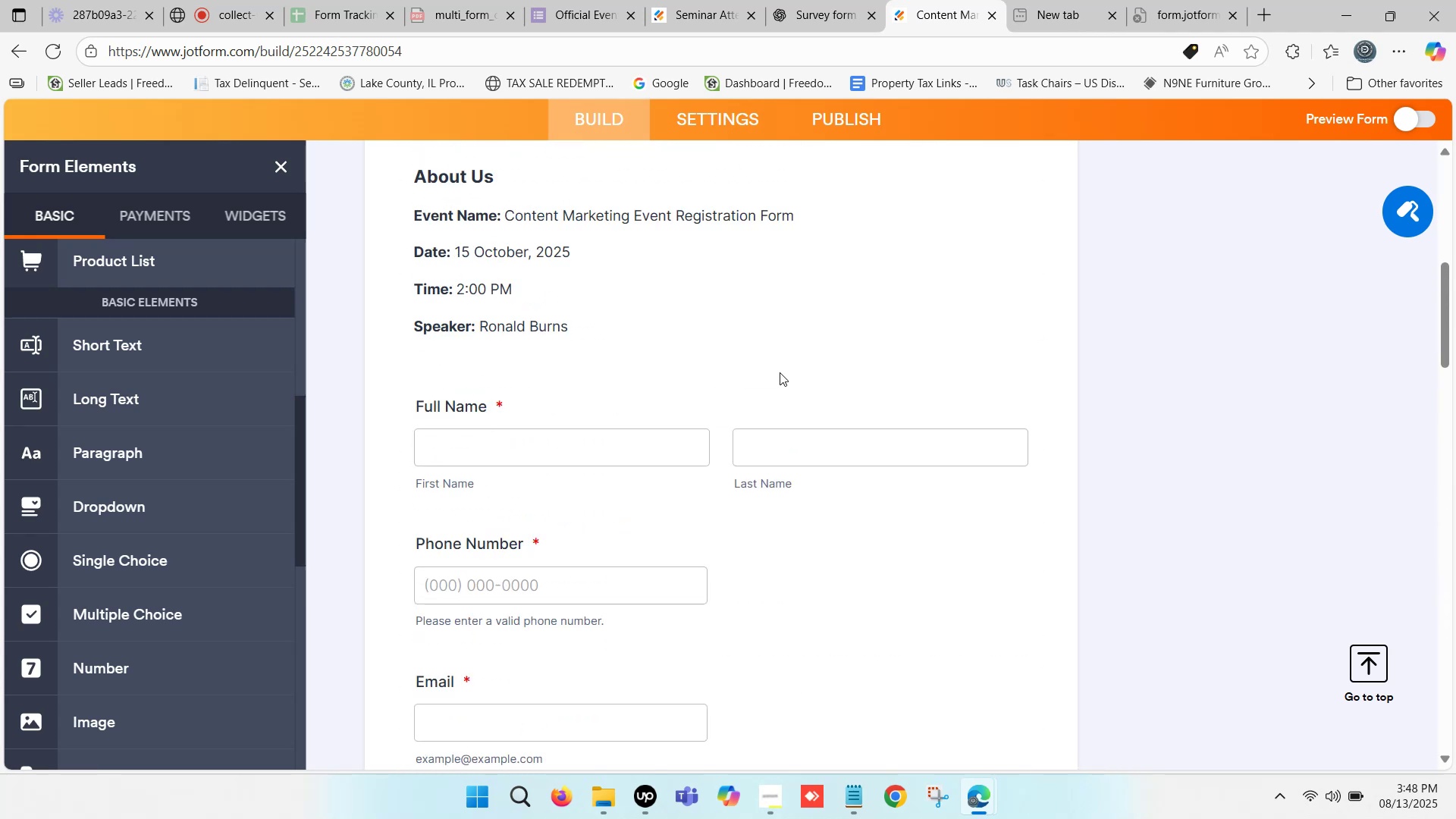 
scroll: coordinate [753, 365], scroll_direction: down, amount: 8.0
 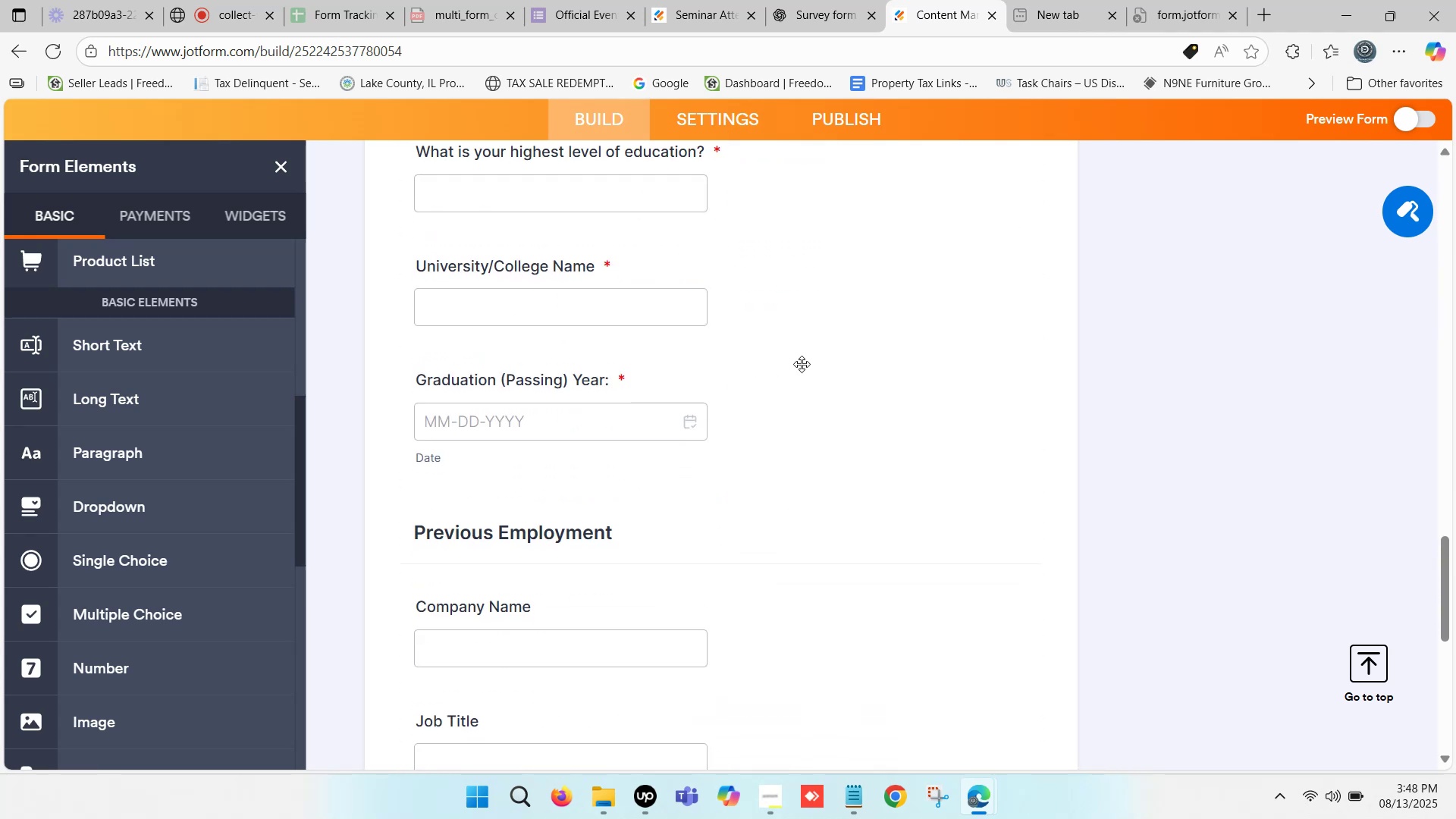 
left_click([814, 358])
 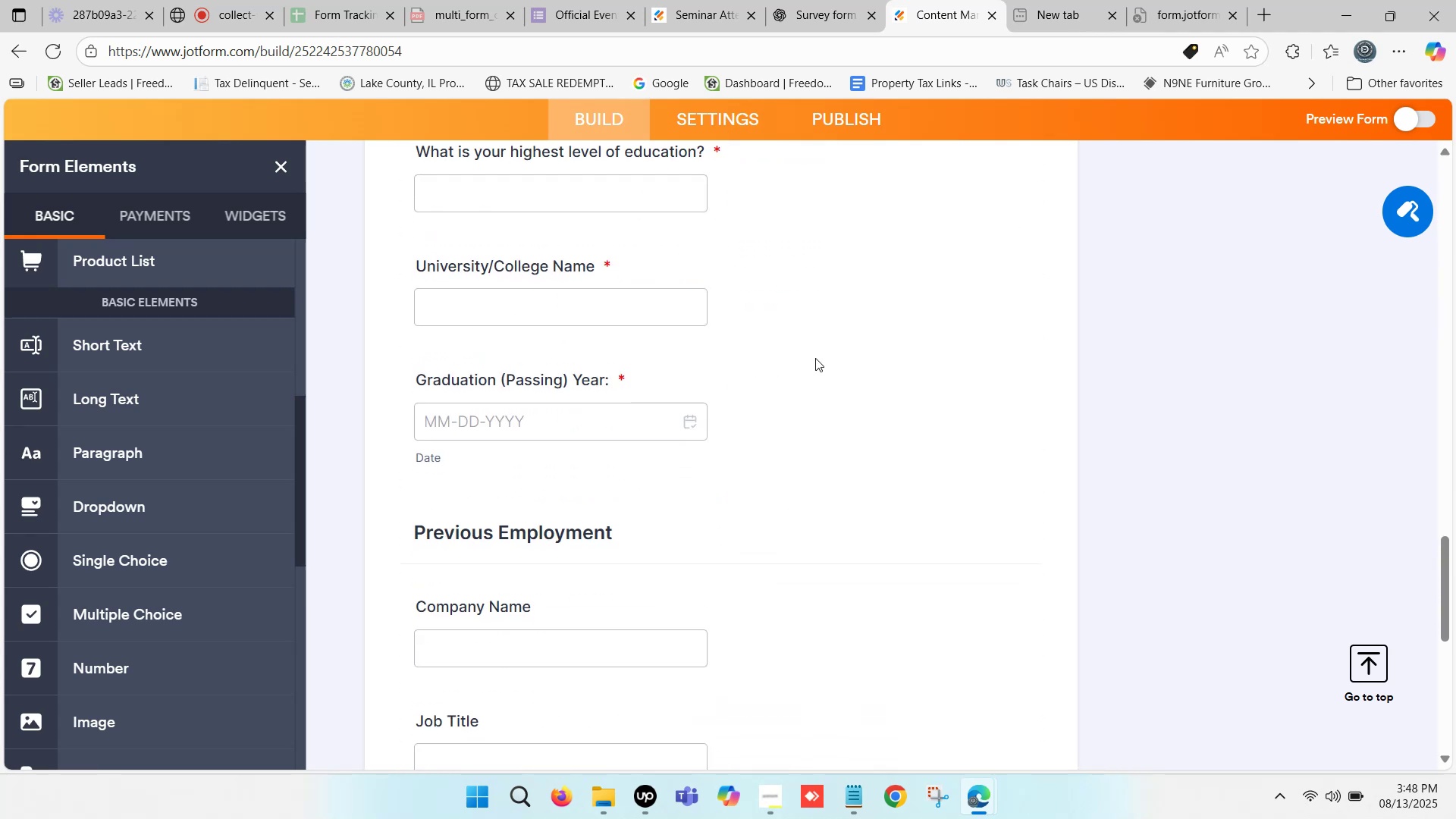 
scroll: coordinate [815, 358], scroll_direction: down, amount: 1.0
 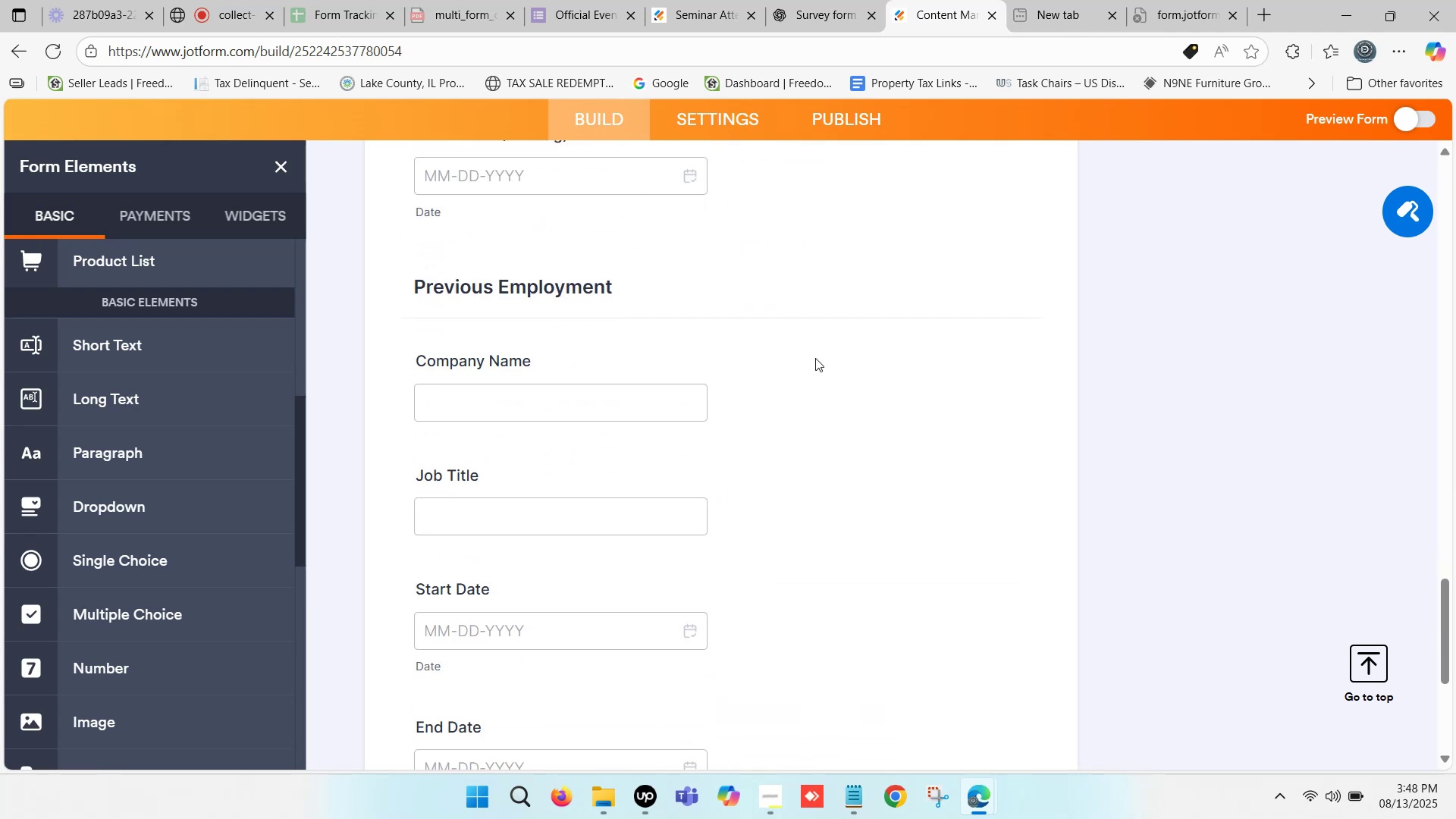 
left_click([815, 358])
 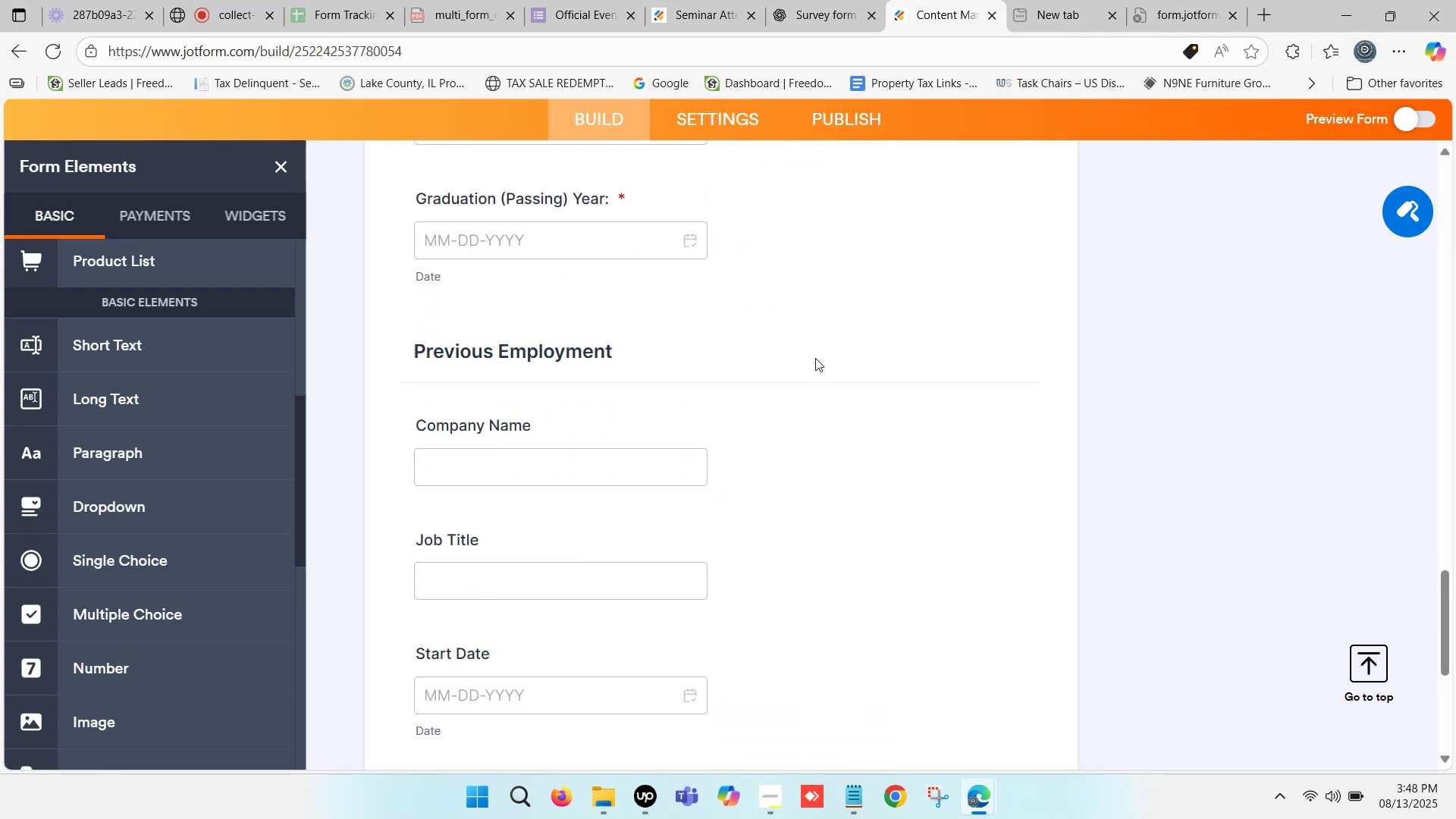 
left_click([815, 358])
 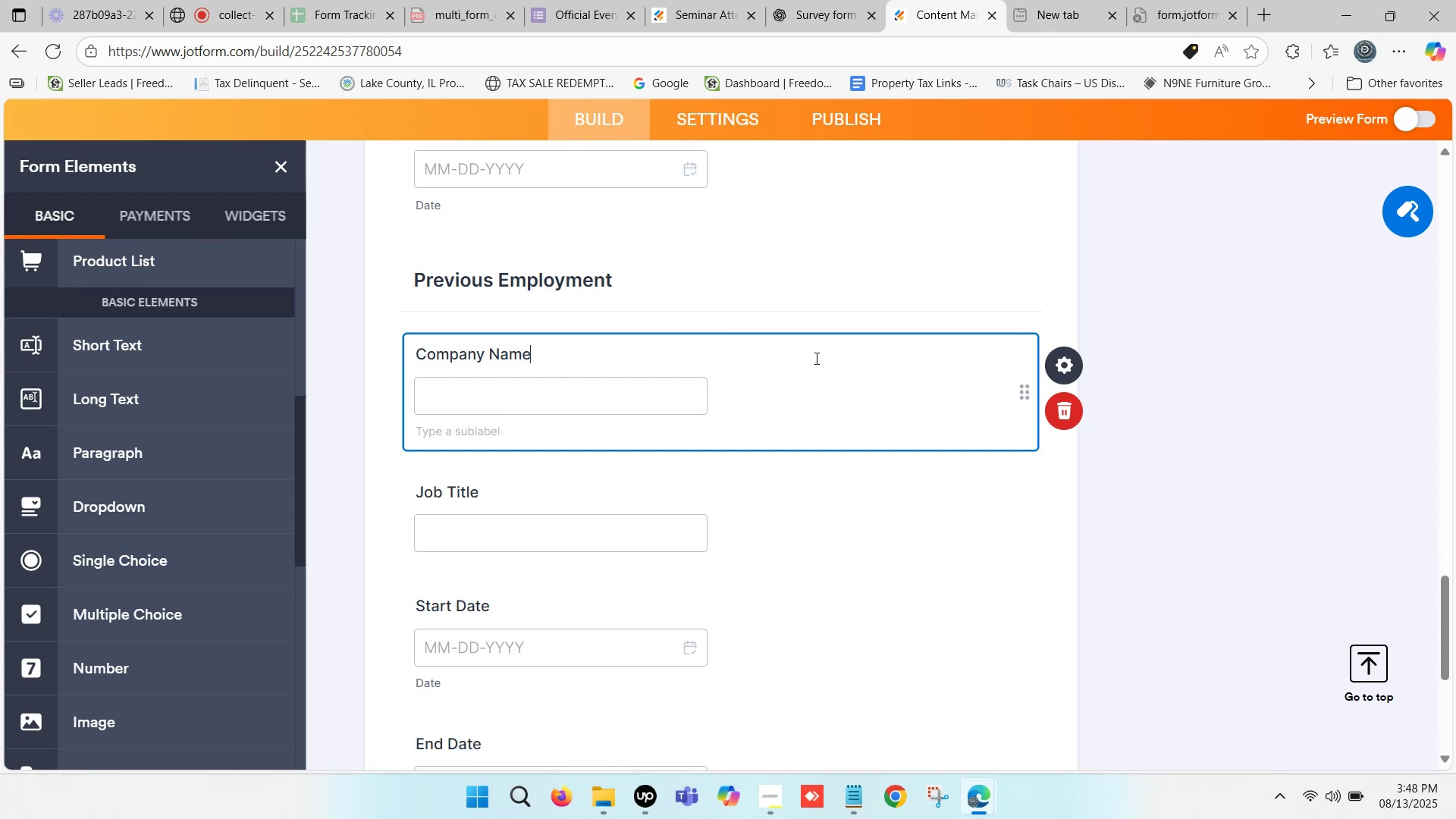 
scroll: coordinate [857, 500], scroll_direction: down, amount: 2.0
 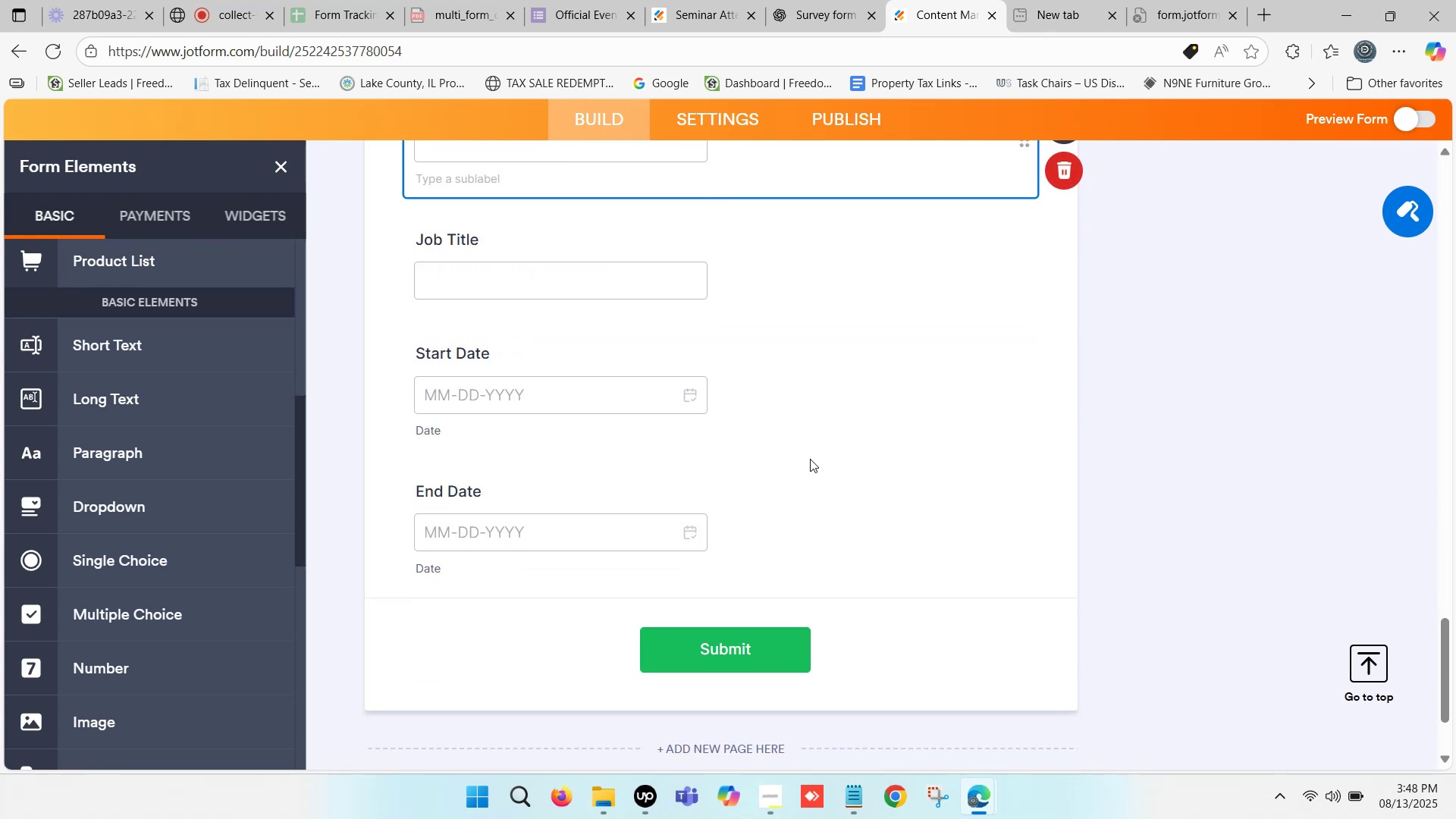 
scroll: coordinate [785, 428], scroll_direction: none, amount: 0.0
 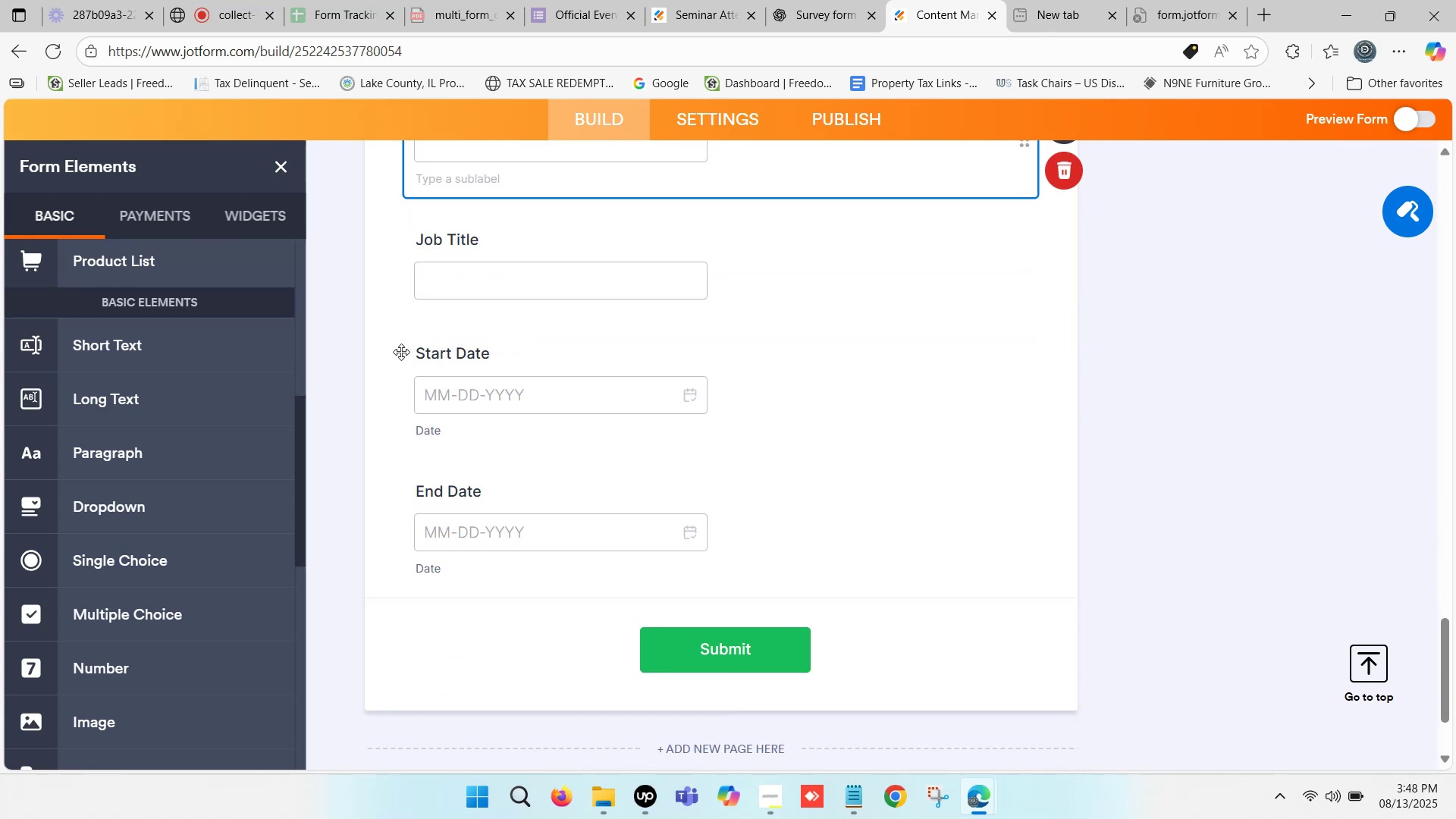 
left_click([374, 347])
 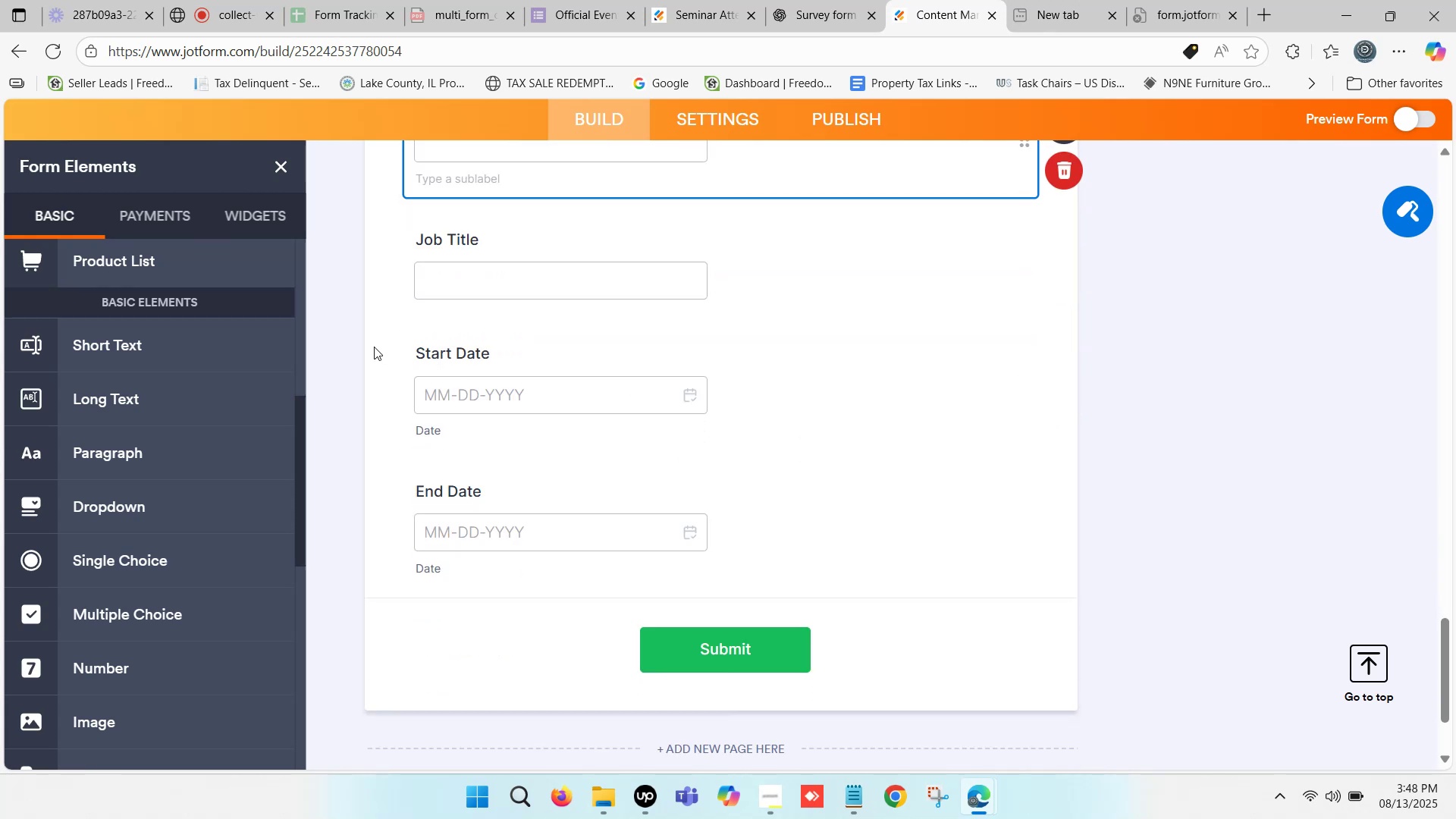 
scroll: coordinate [374, 347], scroll_direction: up, amount: 1.0
 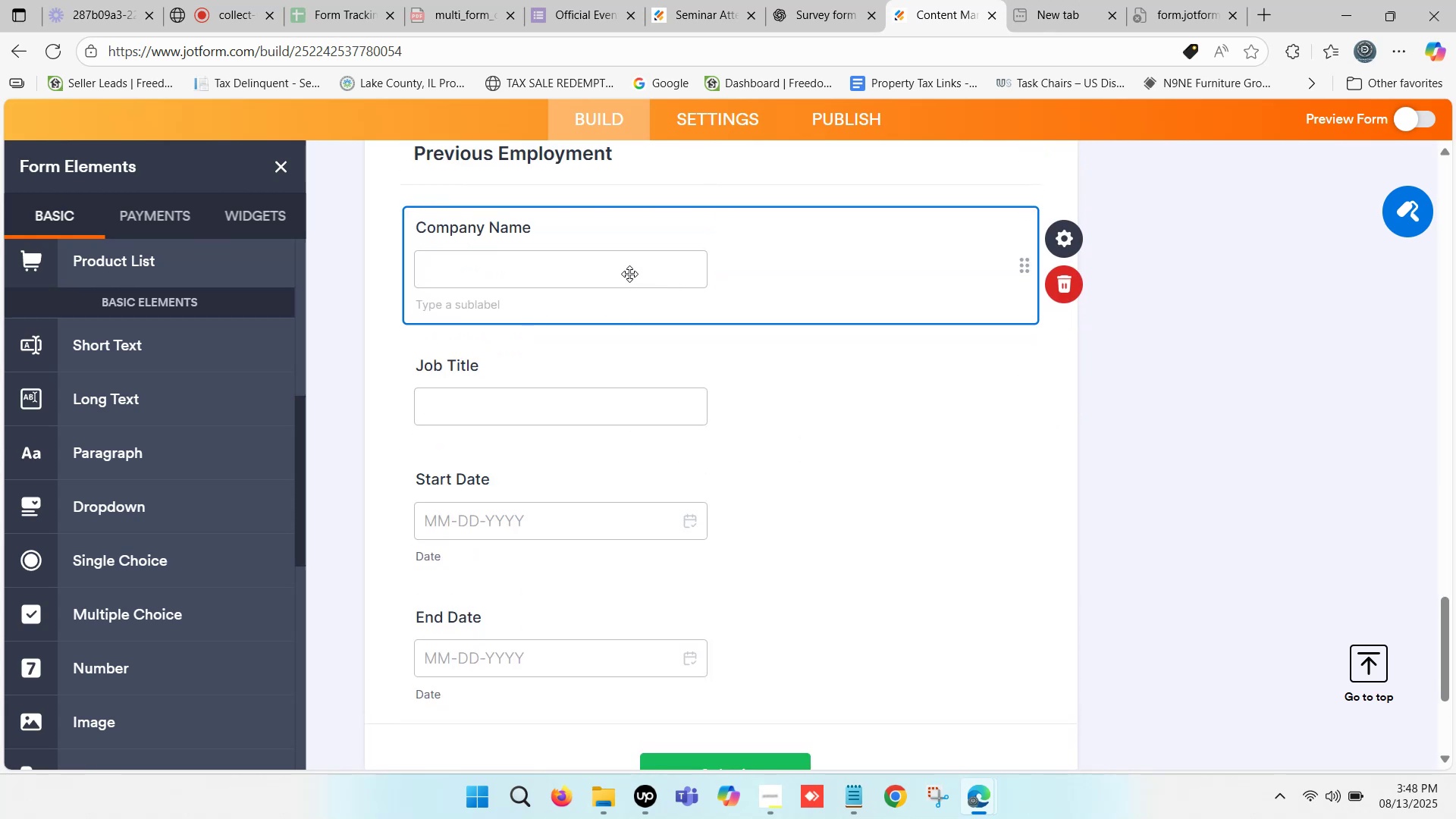 
left_click([629, 274])
 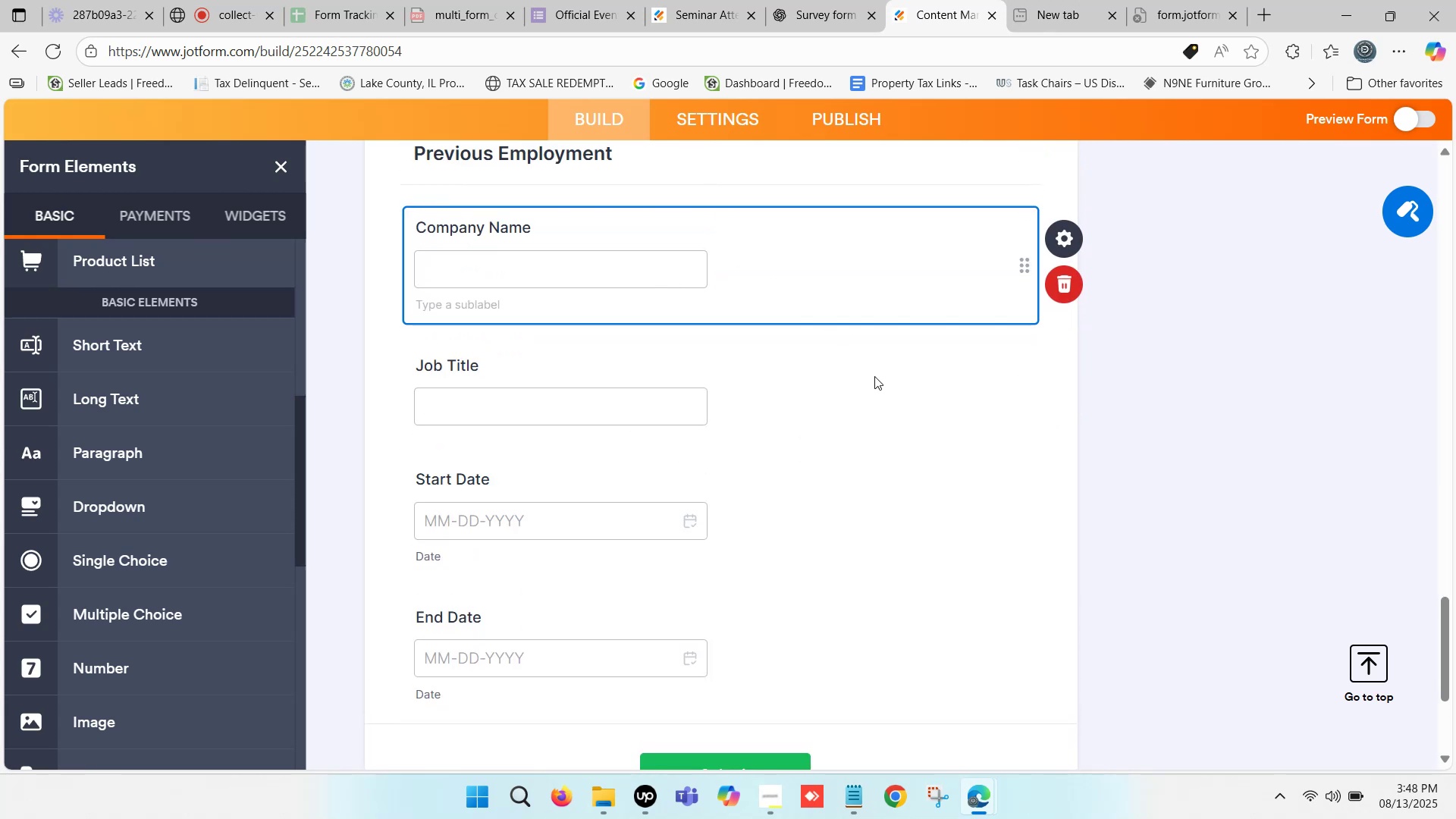 
left_click([874, 376])
 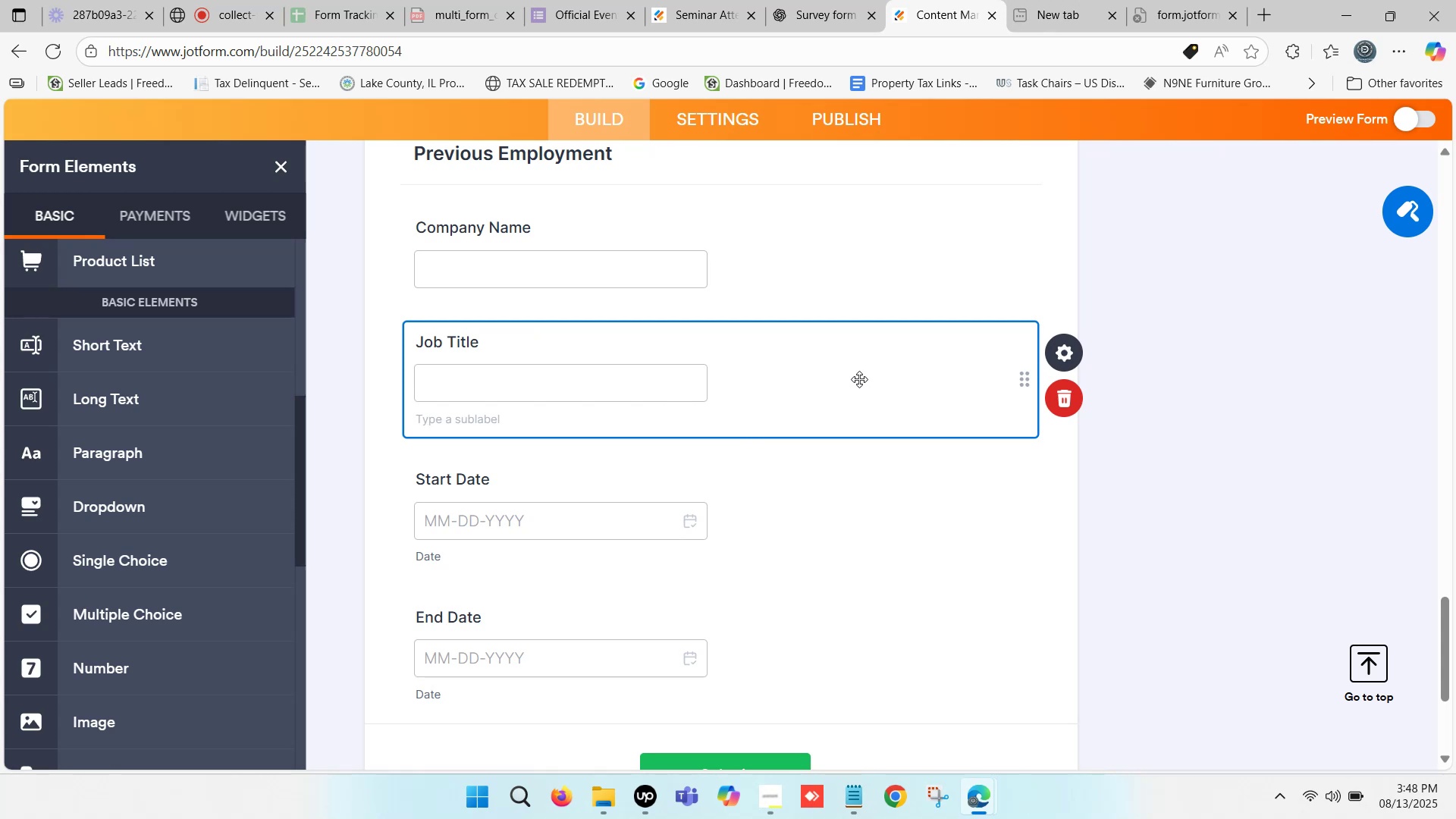 
wait(7.45)
 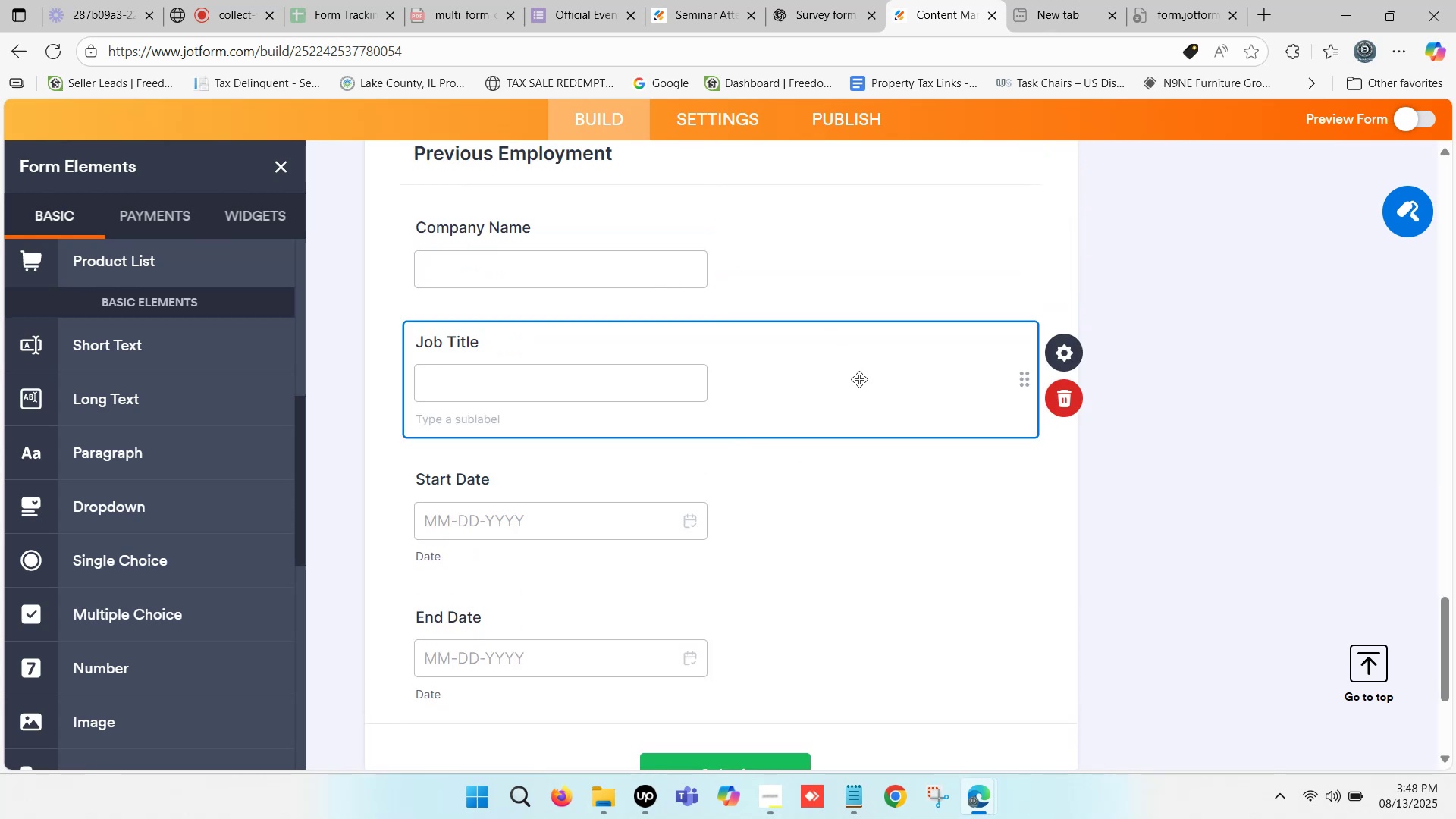 
scroll: coordinate [410, 309], scroll_direction: up, amount: 3.0
 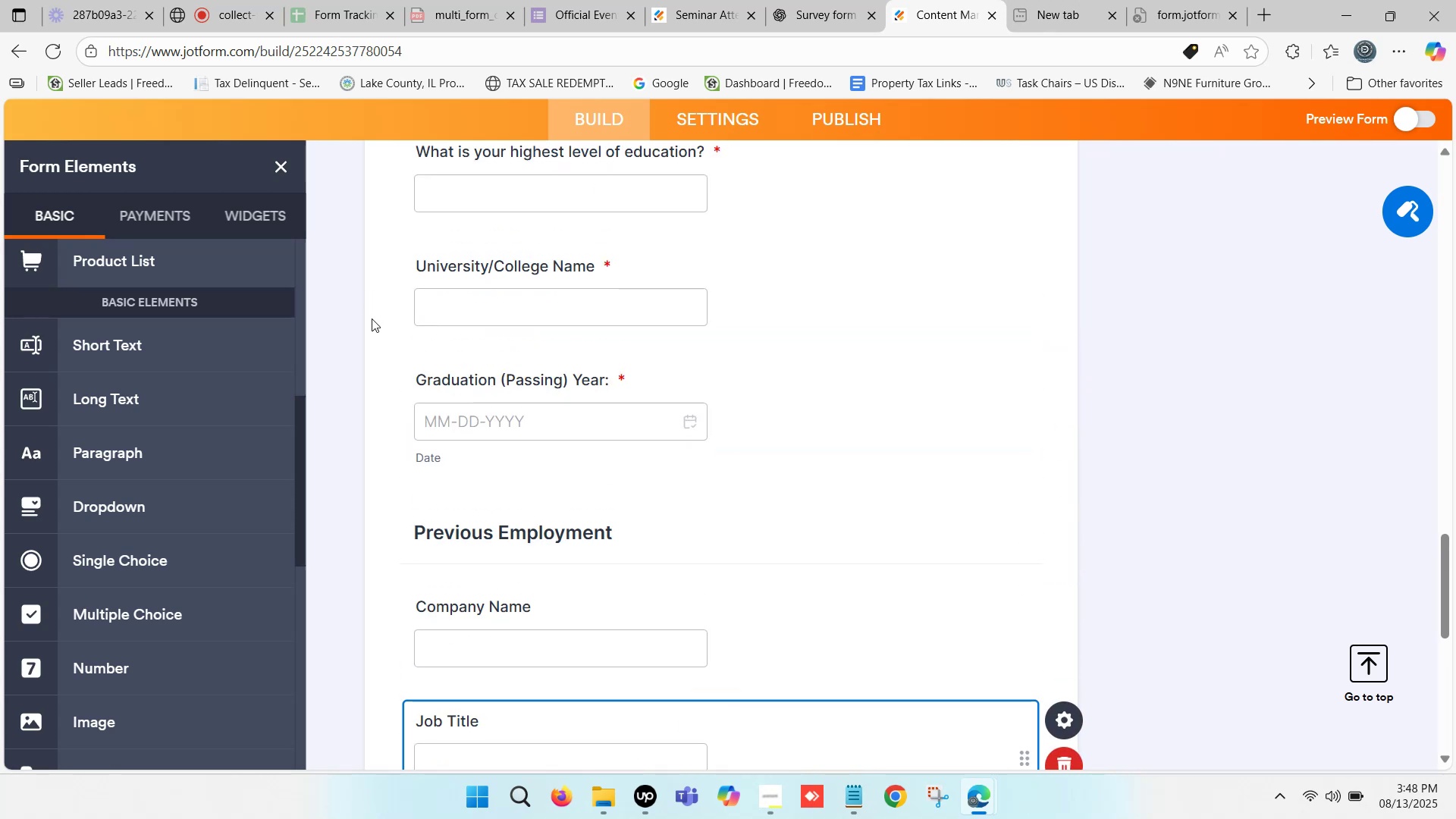 
left_click([372, 318])
 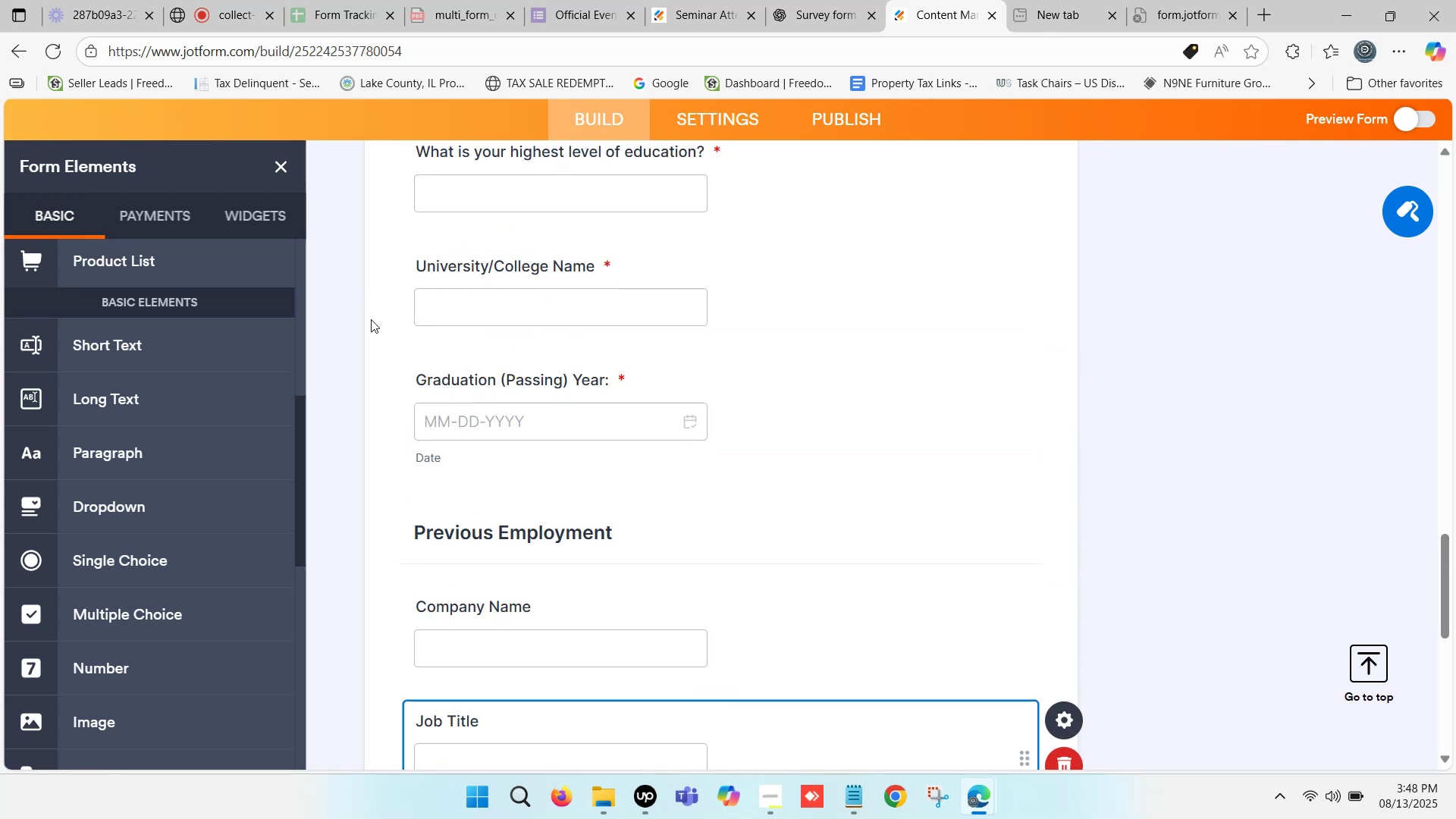 
scroll: coordinate [376, 325], scroll_direction: down, amount: 3.0
 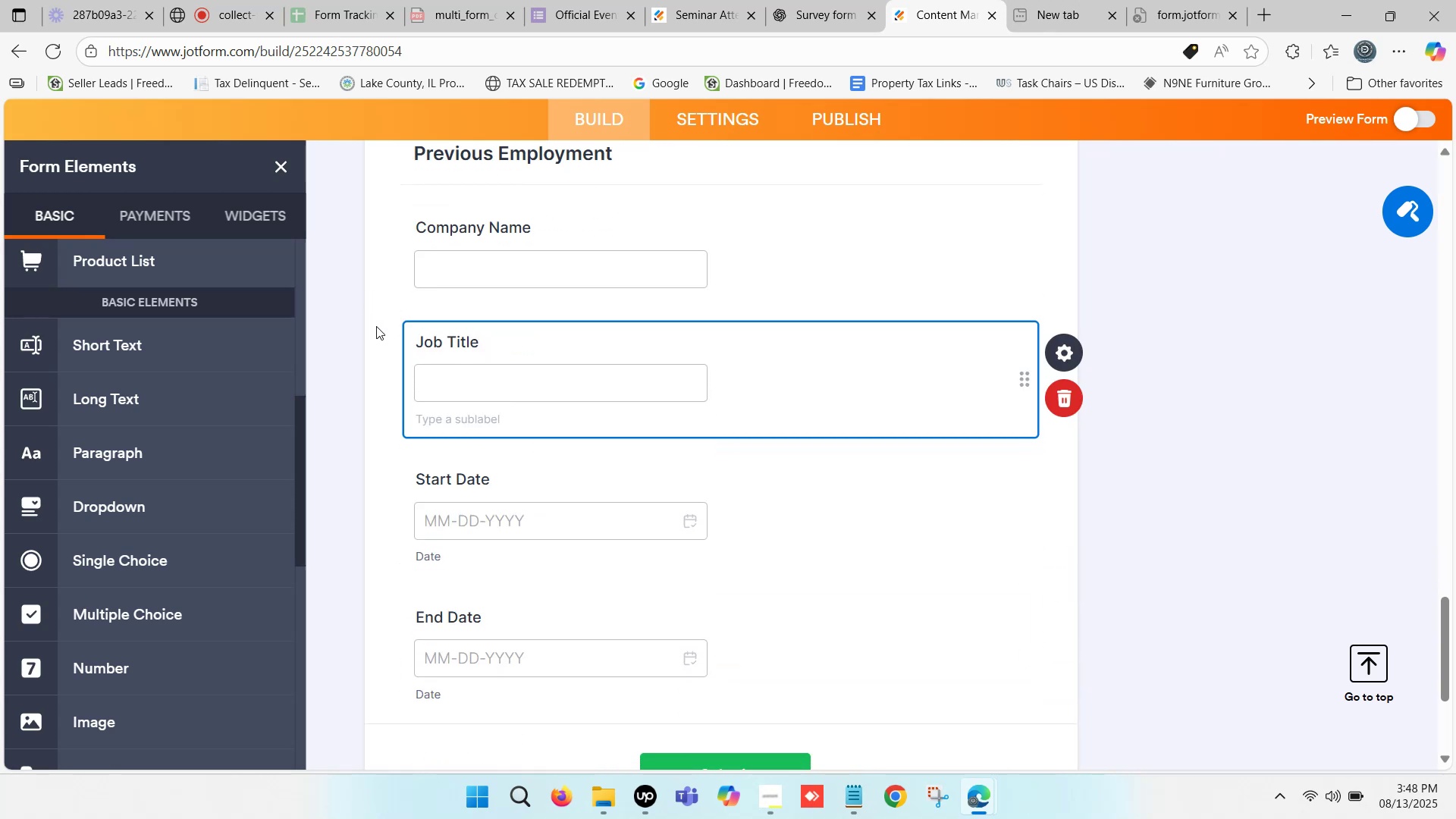 
left_click([376, 326])
 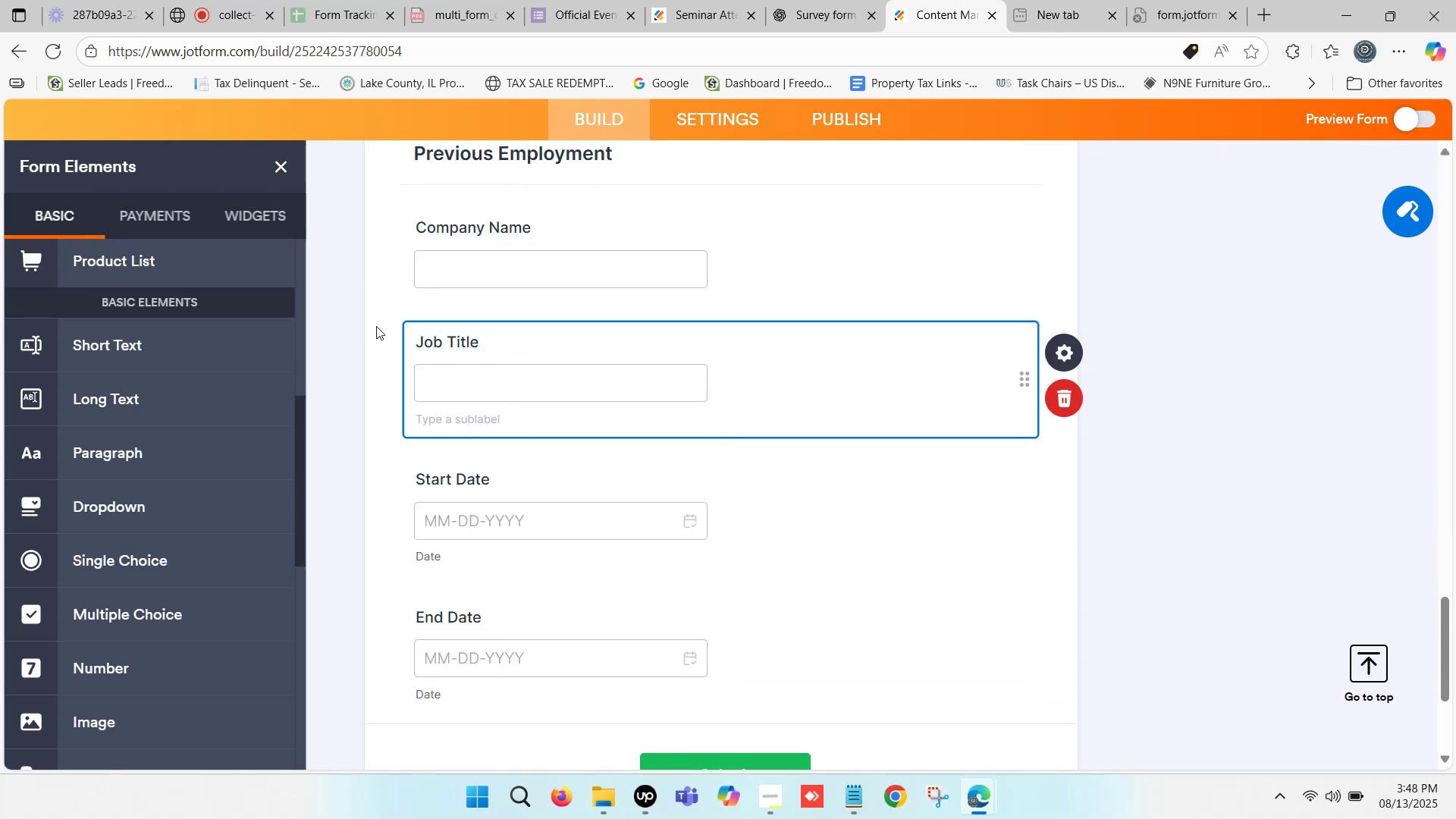 
scroll: coordinate [376, 326], scroll_direction: down, amount: 1.0
 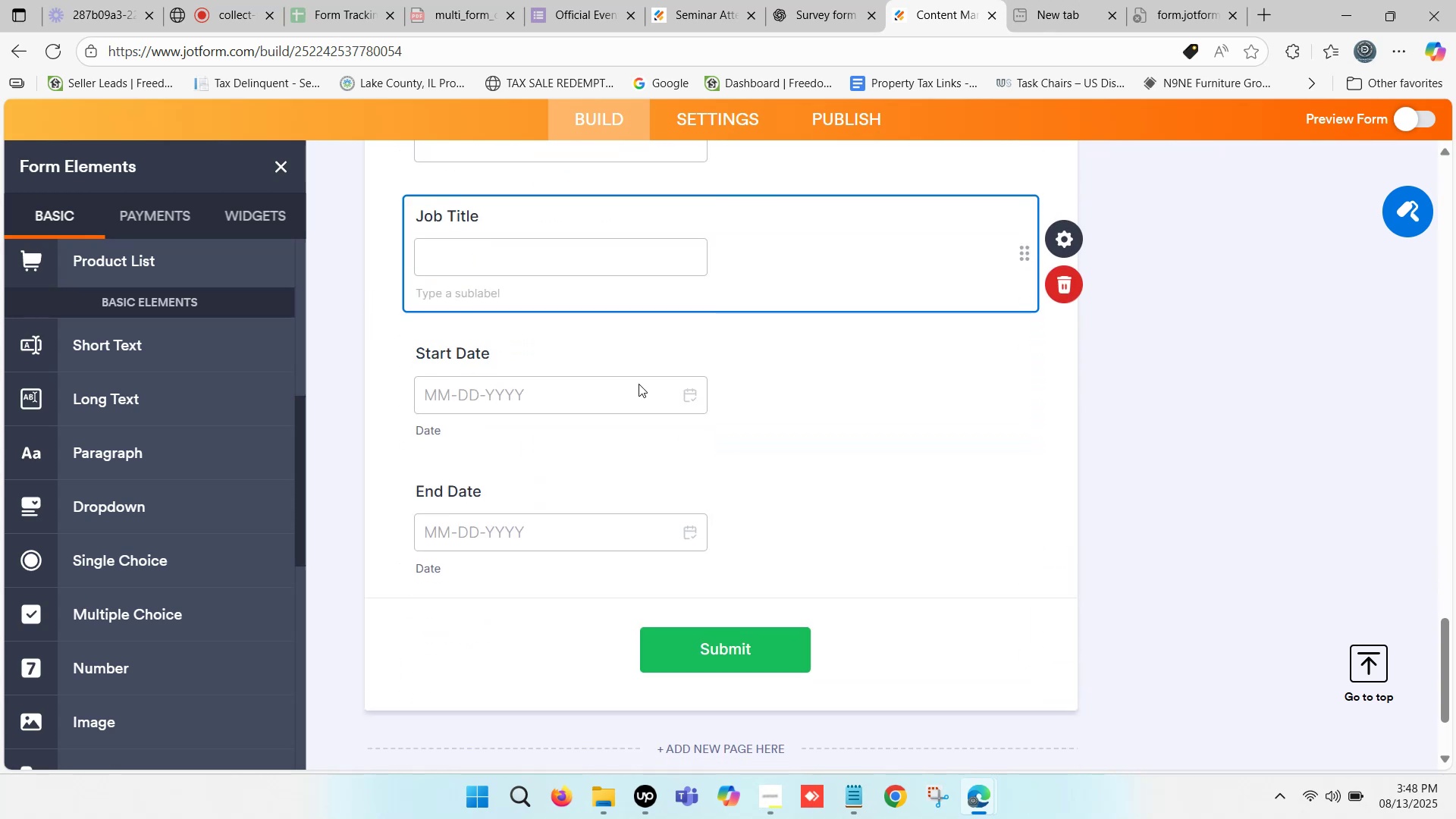 
scroll: coordinate [833, 356], scroll_direction: up, amount: 1.0
 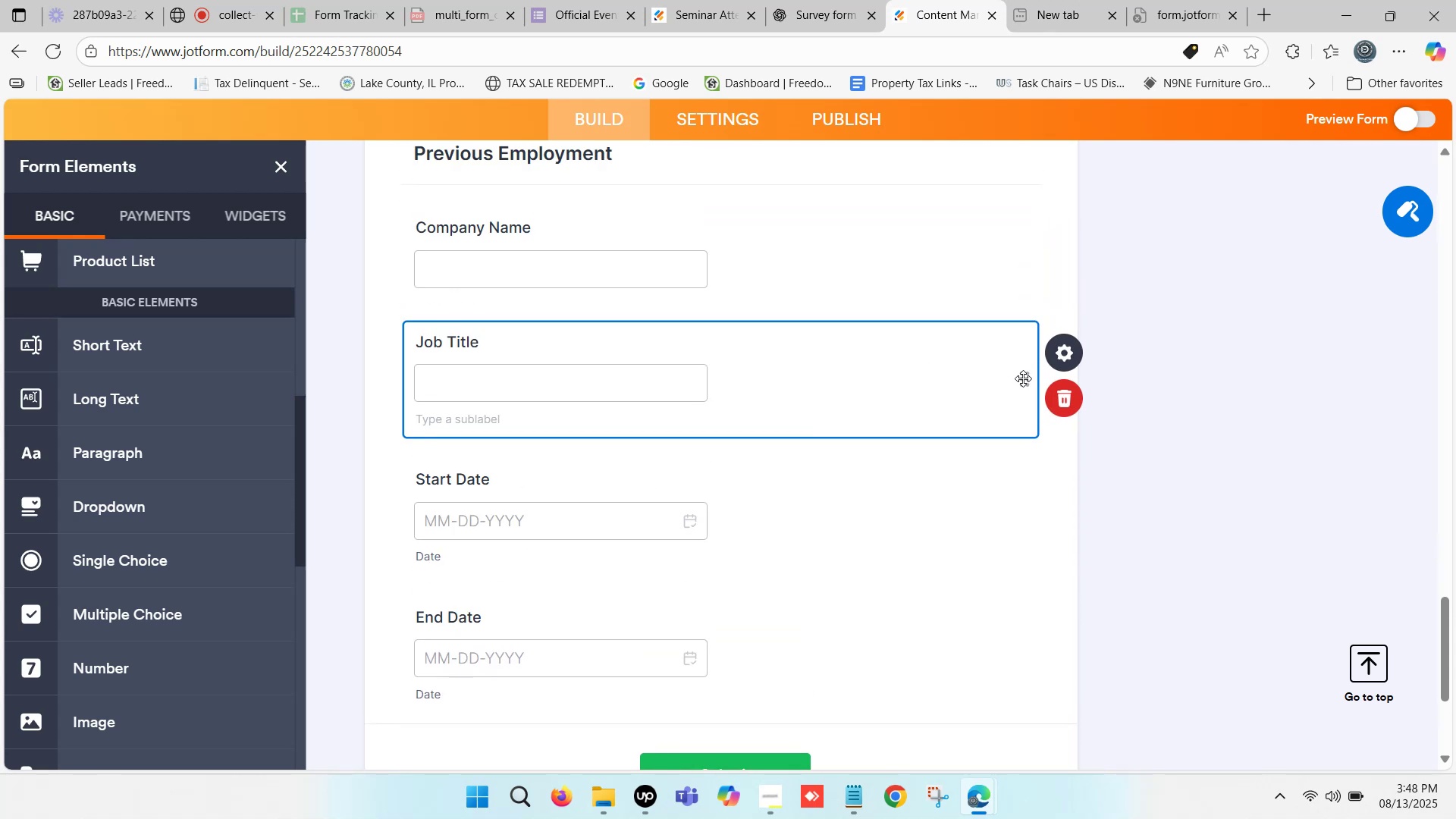 
scroll: coordinate [843, 413], scroll_direction: down, amount: 2.0
 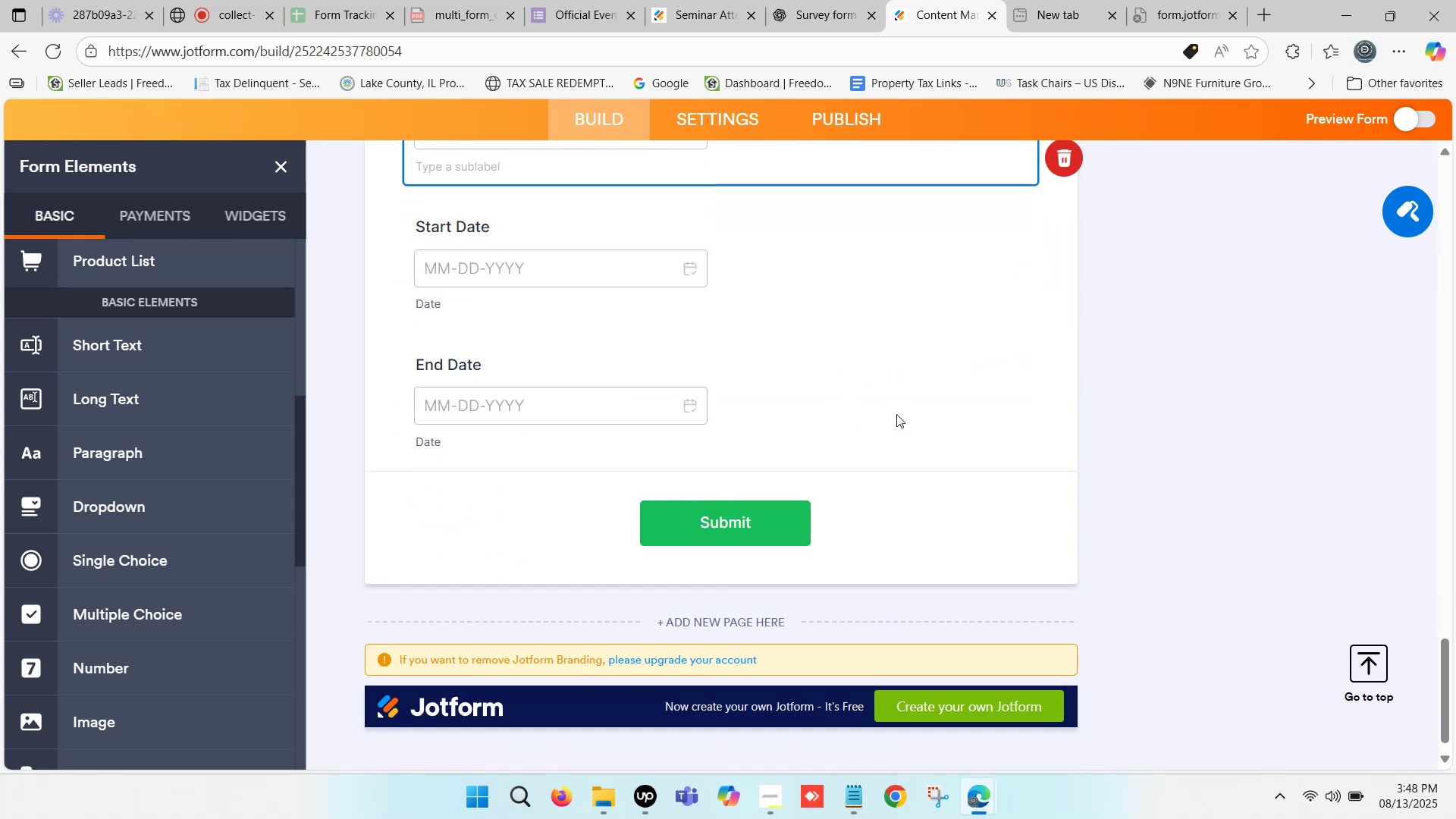 
scroll: coordinate [897, 414], scroll_direction: up, amount: 1.0
 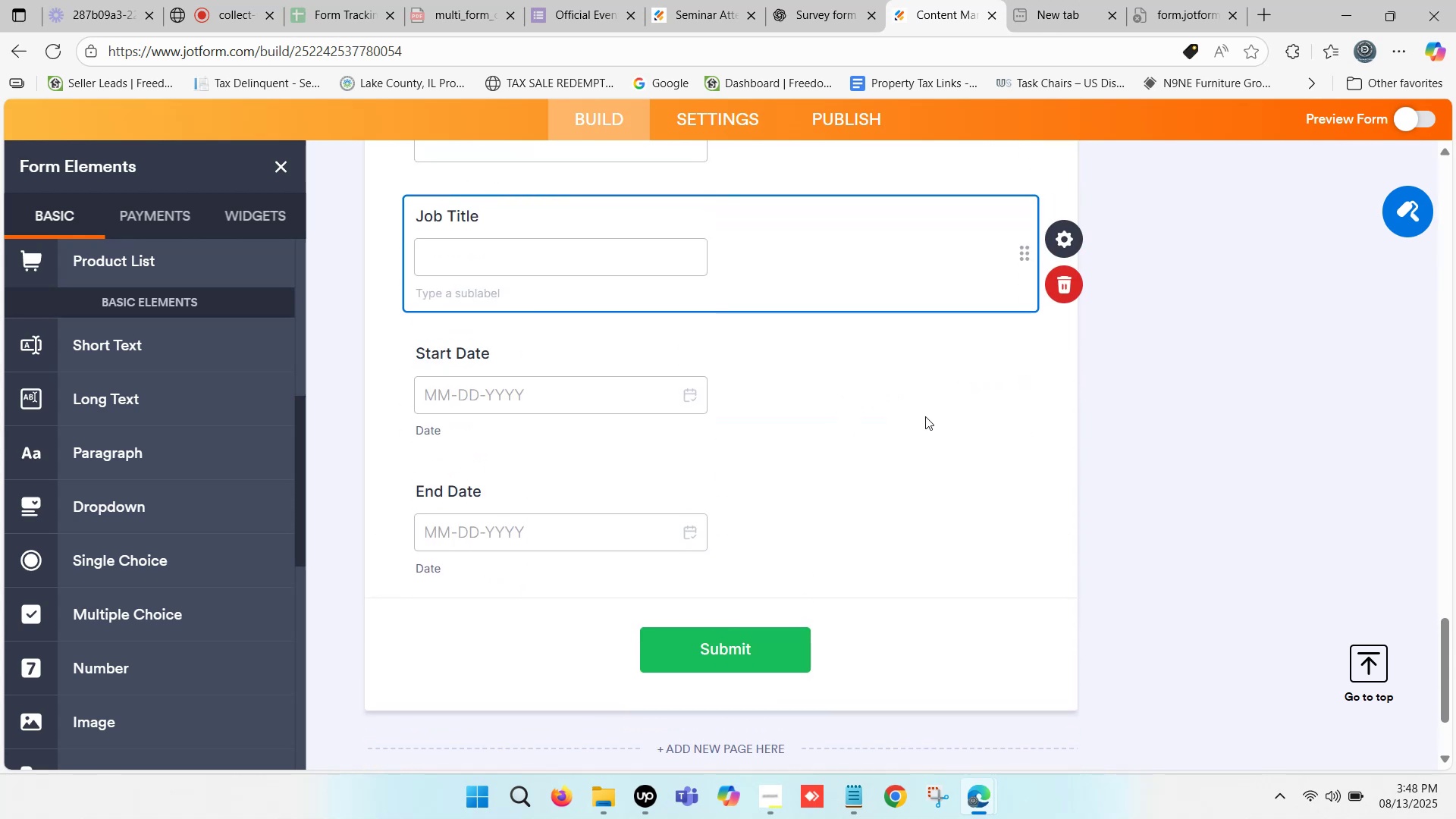 
left_click([925, 416])
 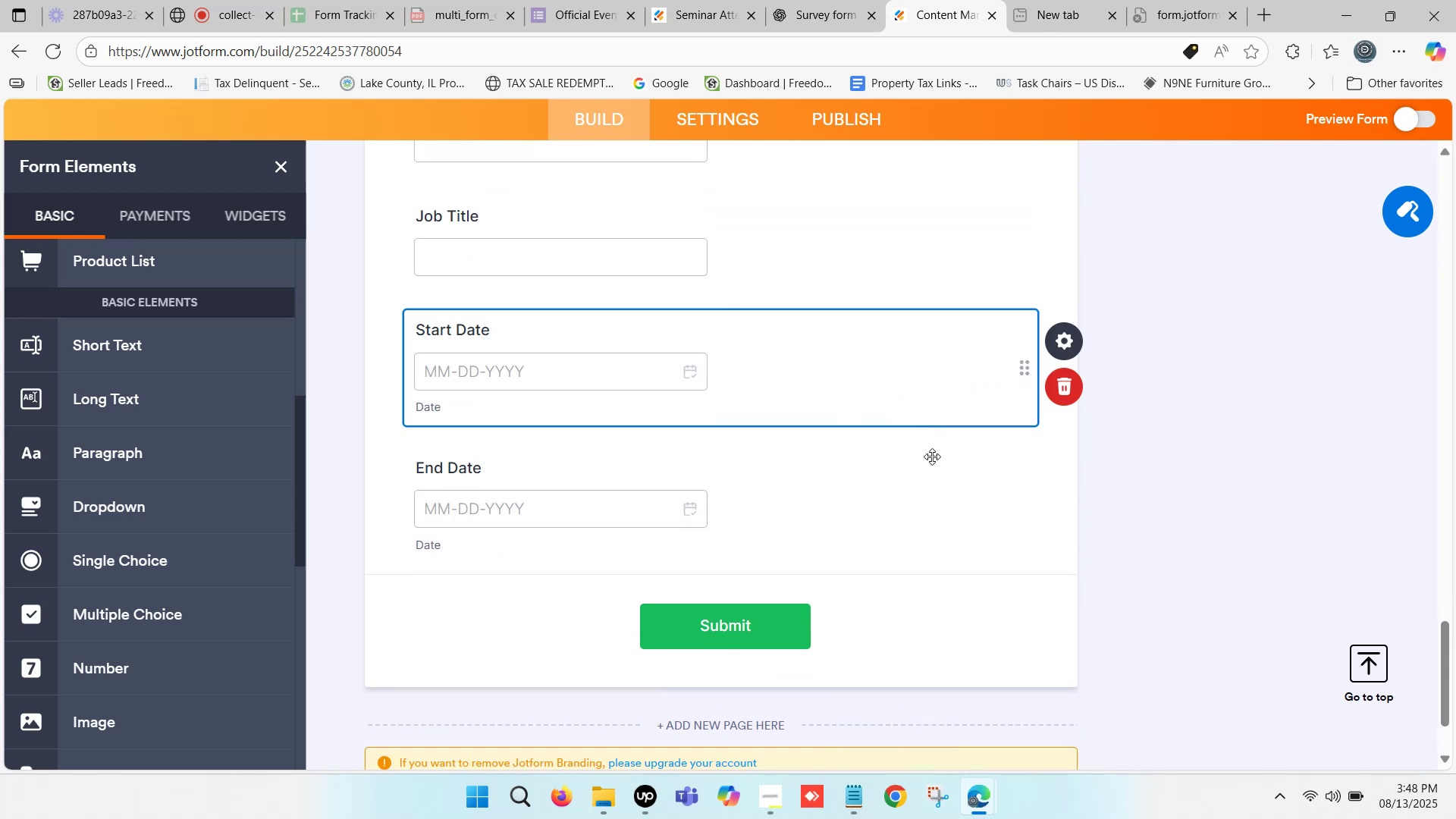 
left_click([934, 481])
 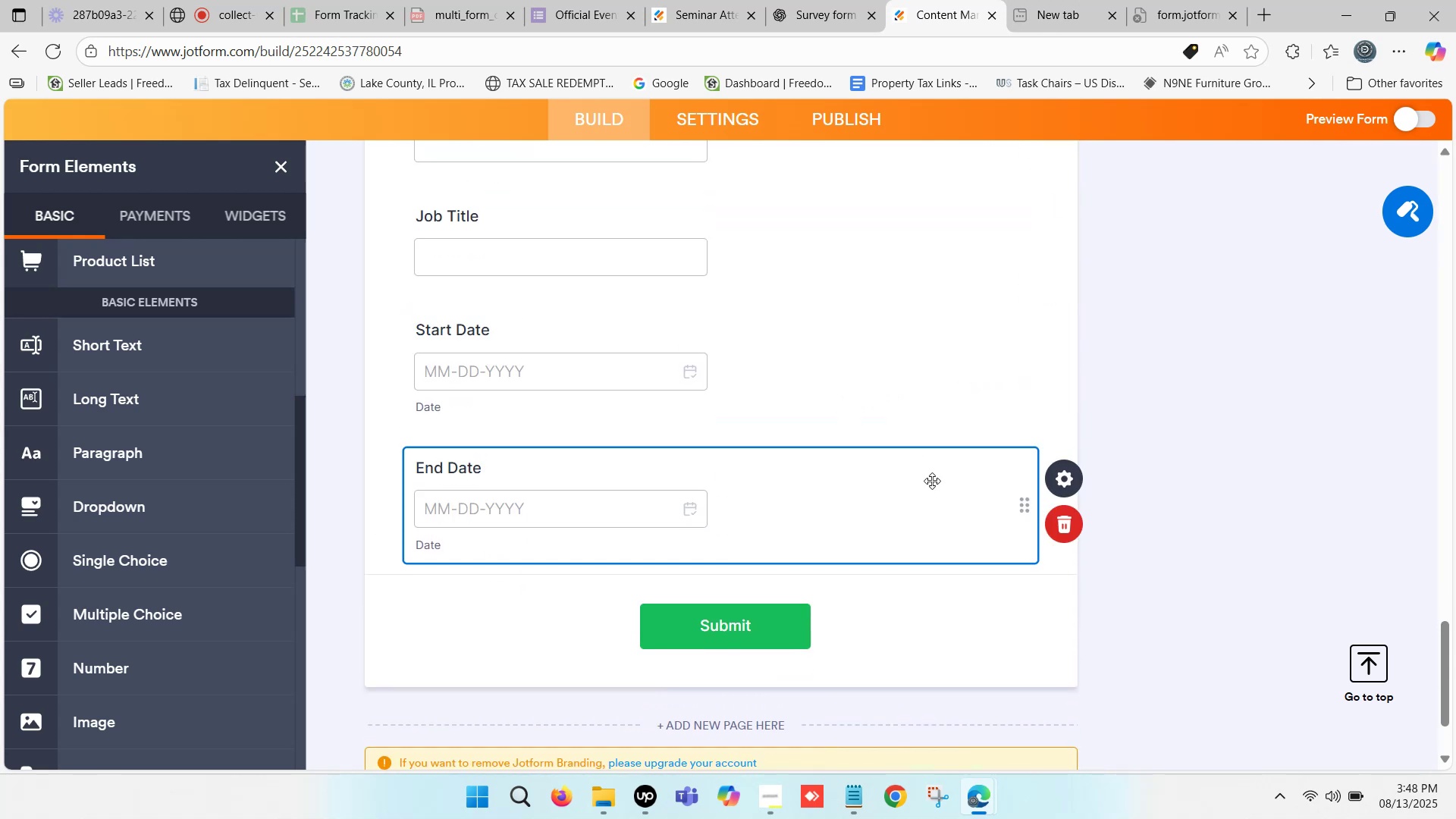 
scroll: coordinate [927, 479], scroll_direction: down, amount: 2.0
 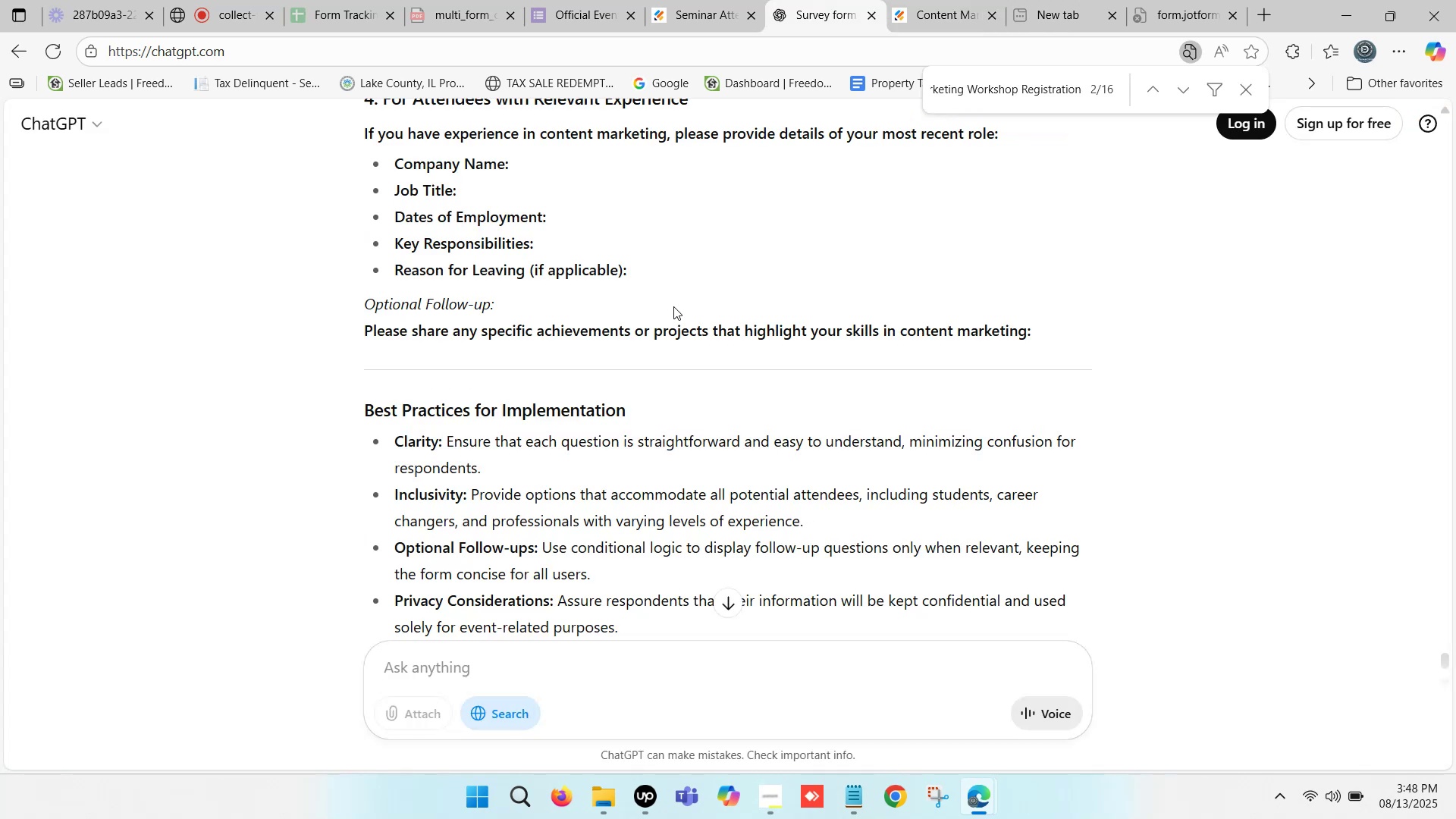 
scroll: coordinate [659, 325], scroll_direction: up, amount: 1.0
 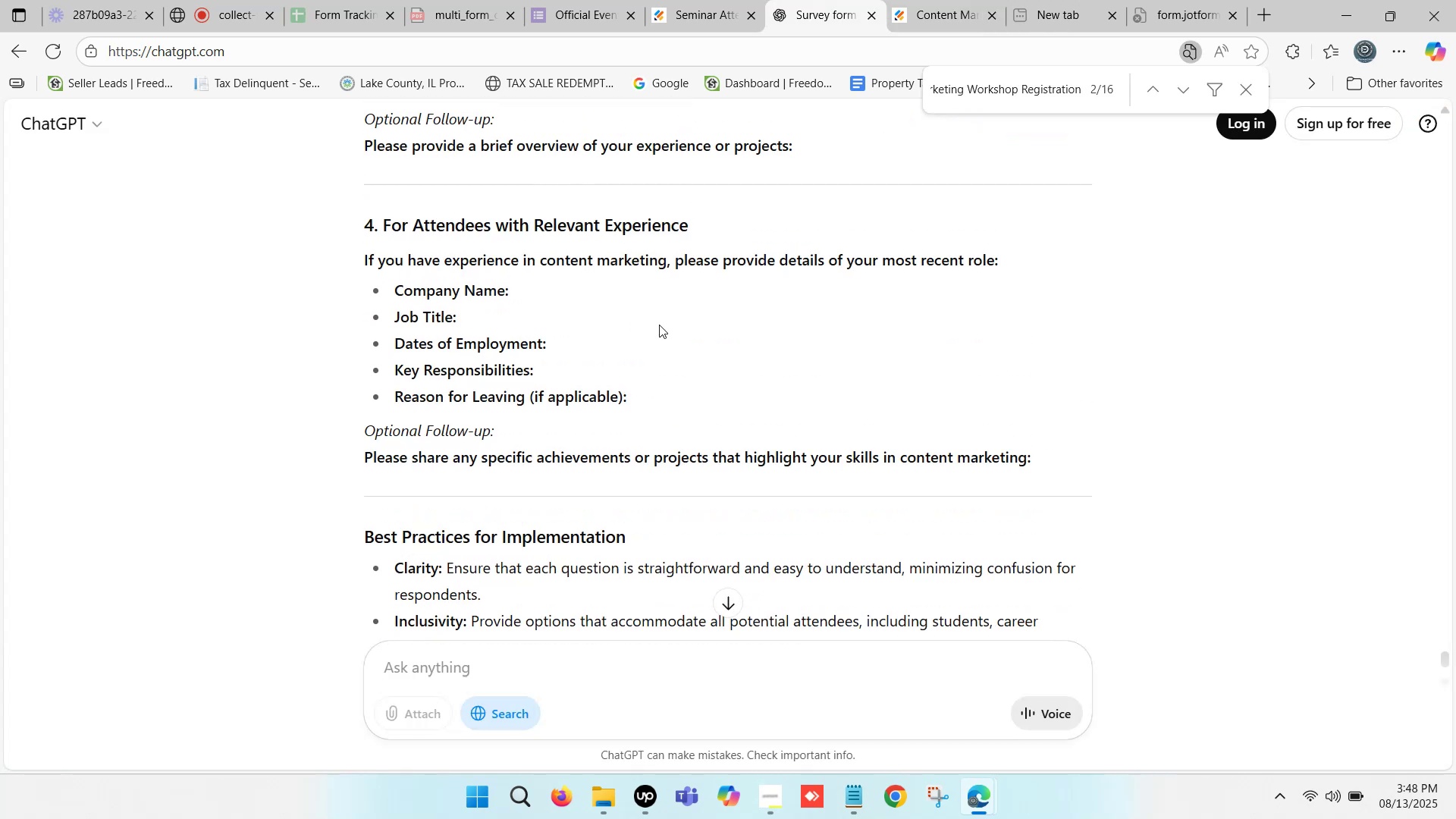 
scroll: coordinate [461, 369], scroll_direction: down, amount: 5.0
 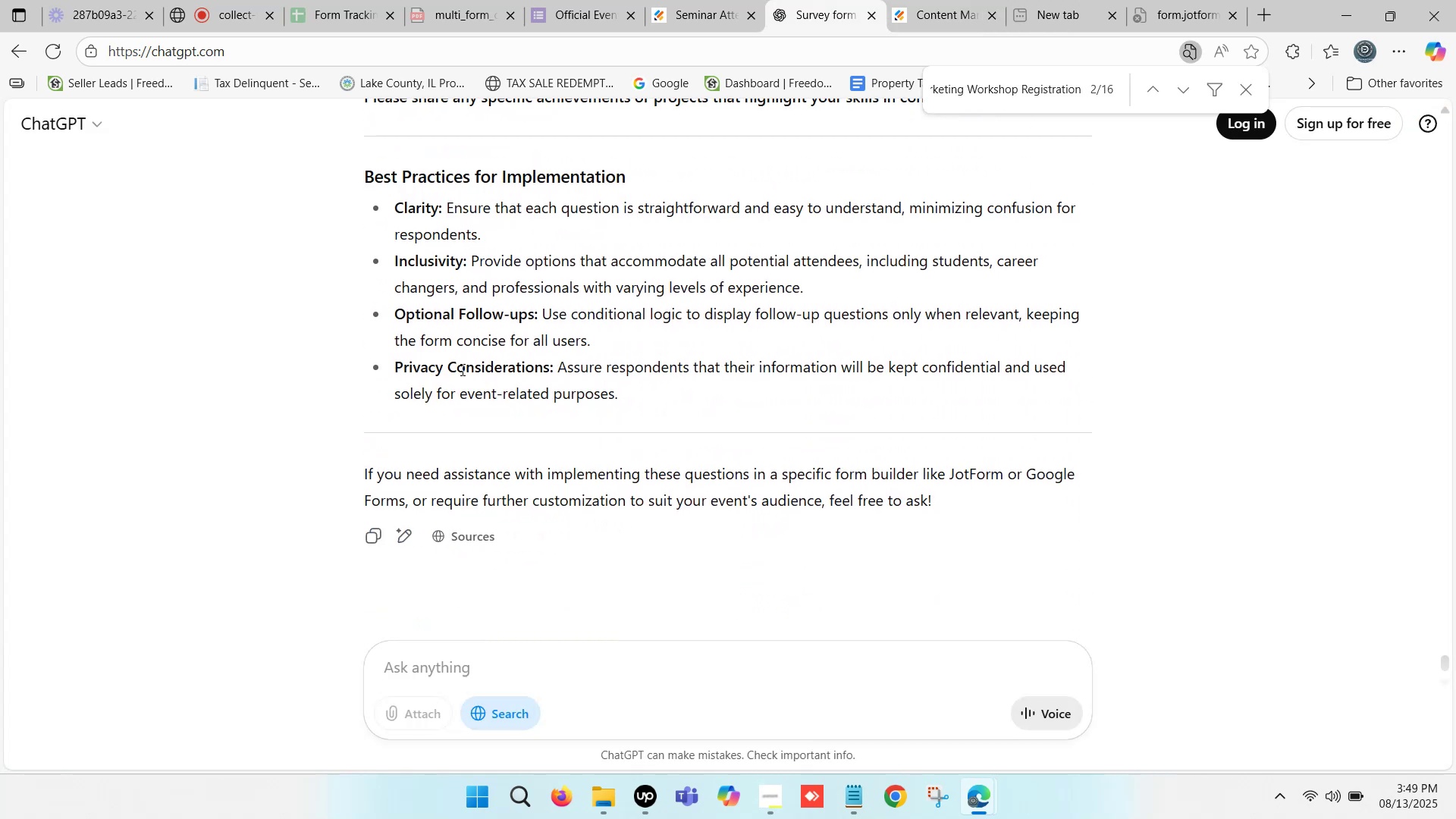 
scroll: coordinate [463, 367], scroll_direction: up, amount: 8.0
 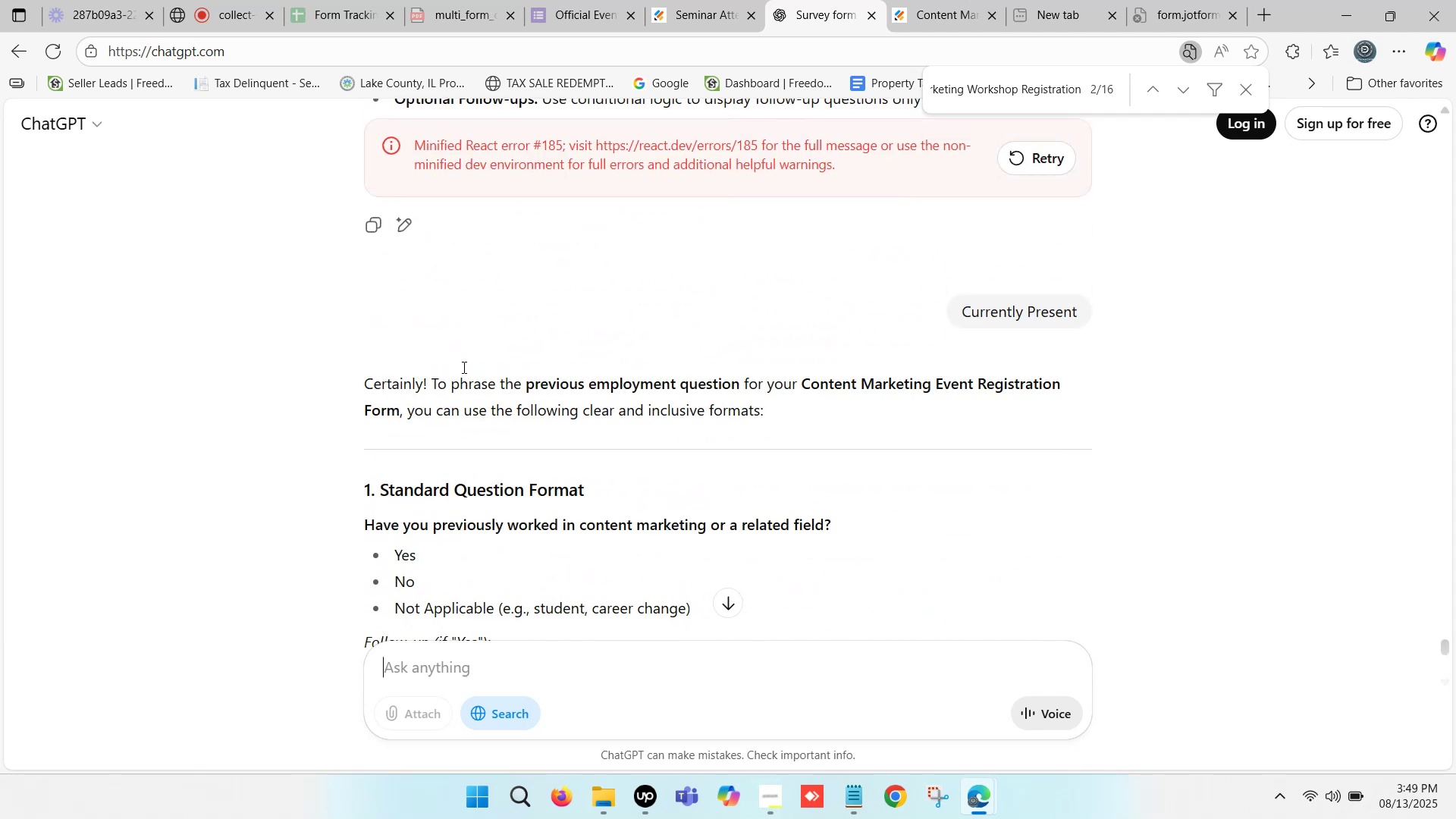 
scroll: coordinate [463, 367], scroll_direction: down, amount: 2.0
 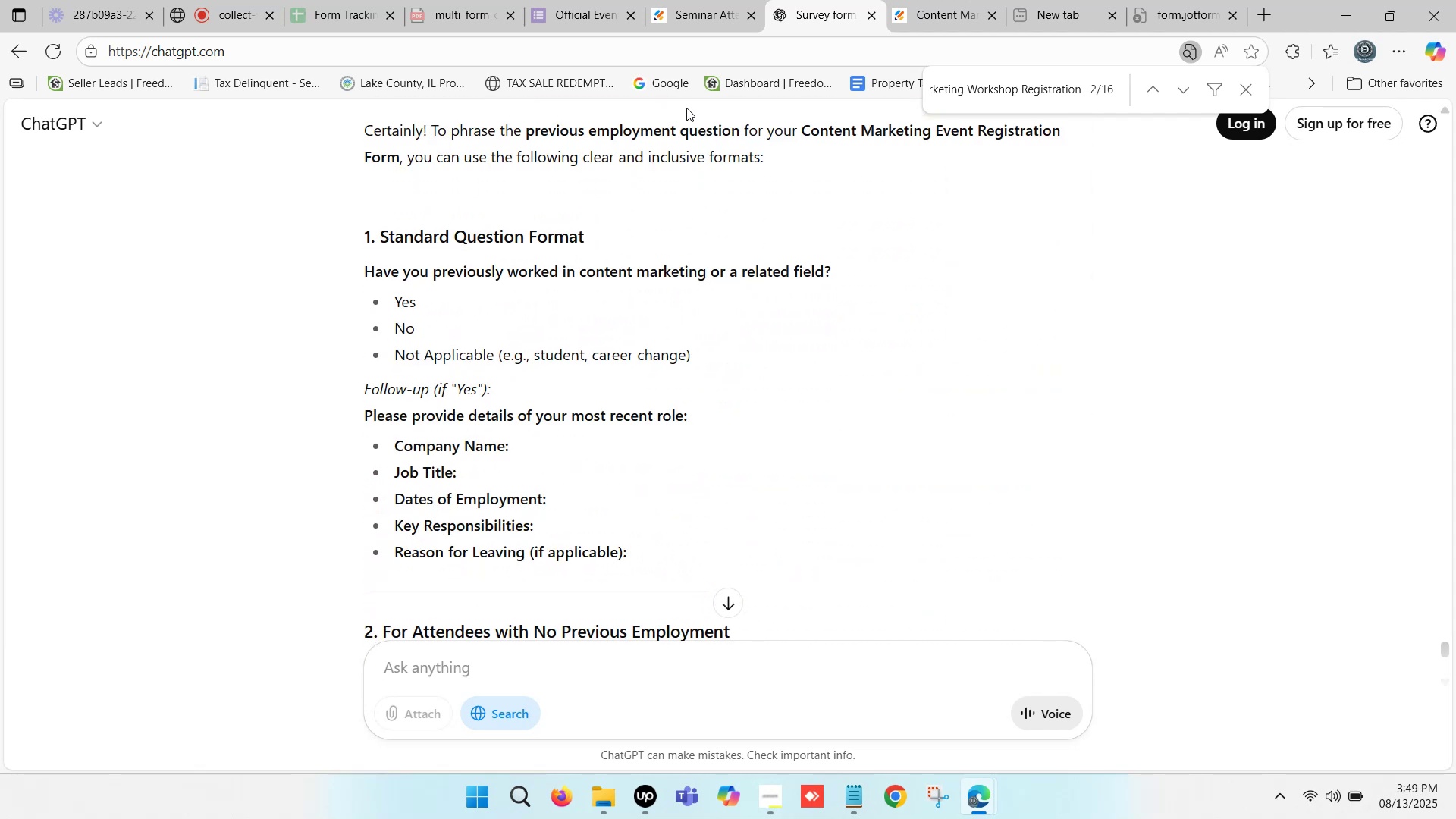 
left_click([927, 0])
 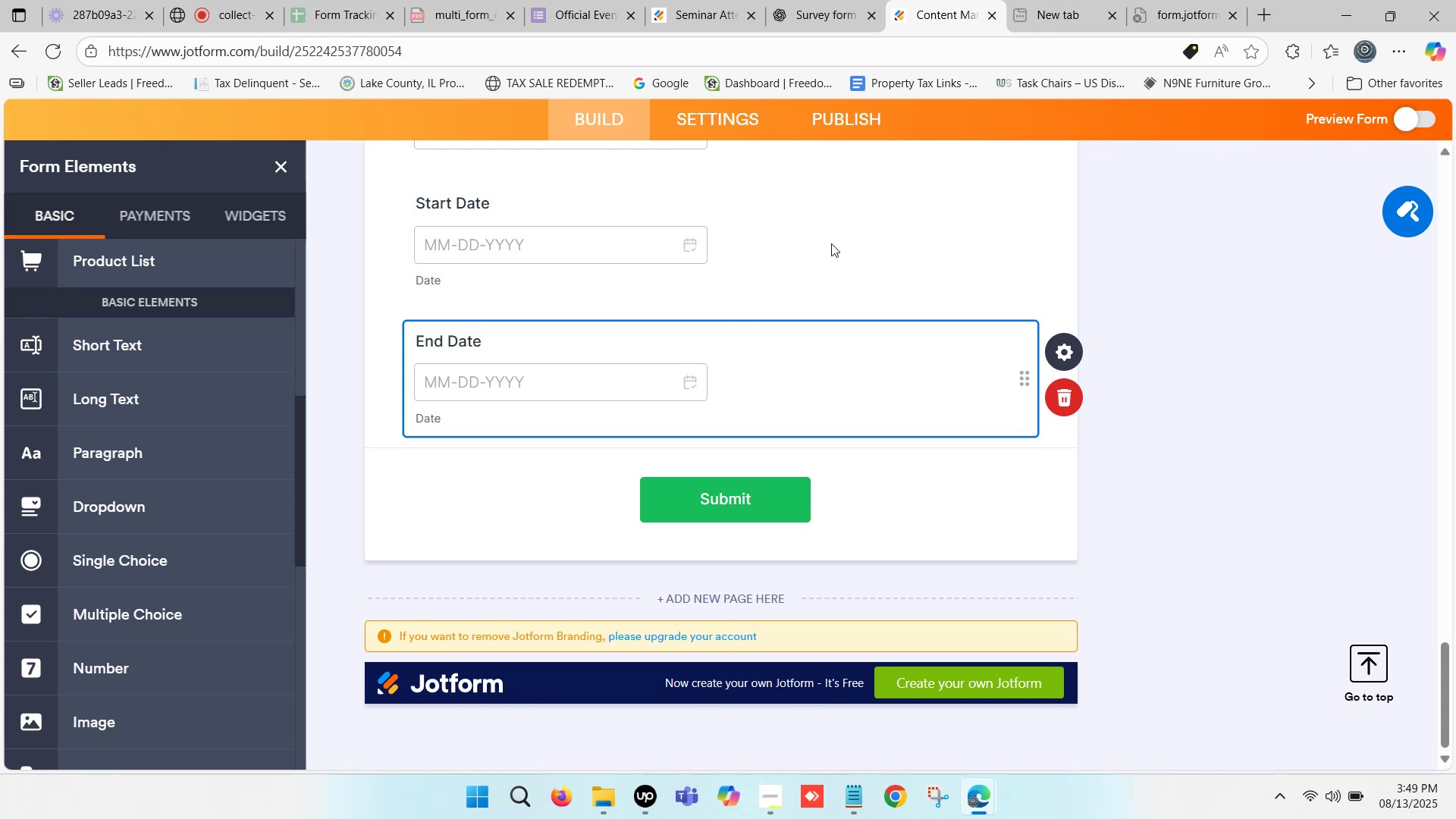 
wait(8.43)
 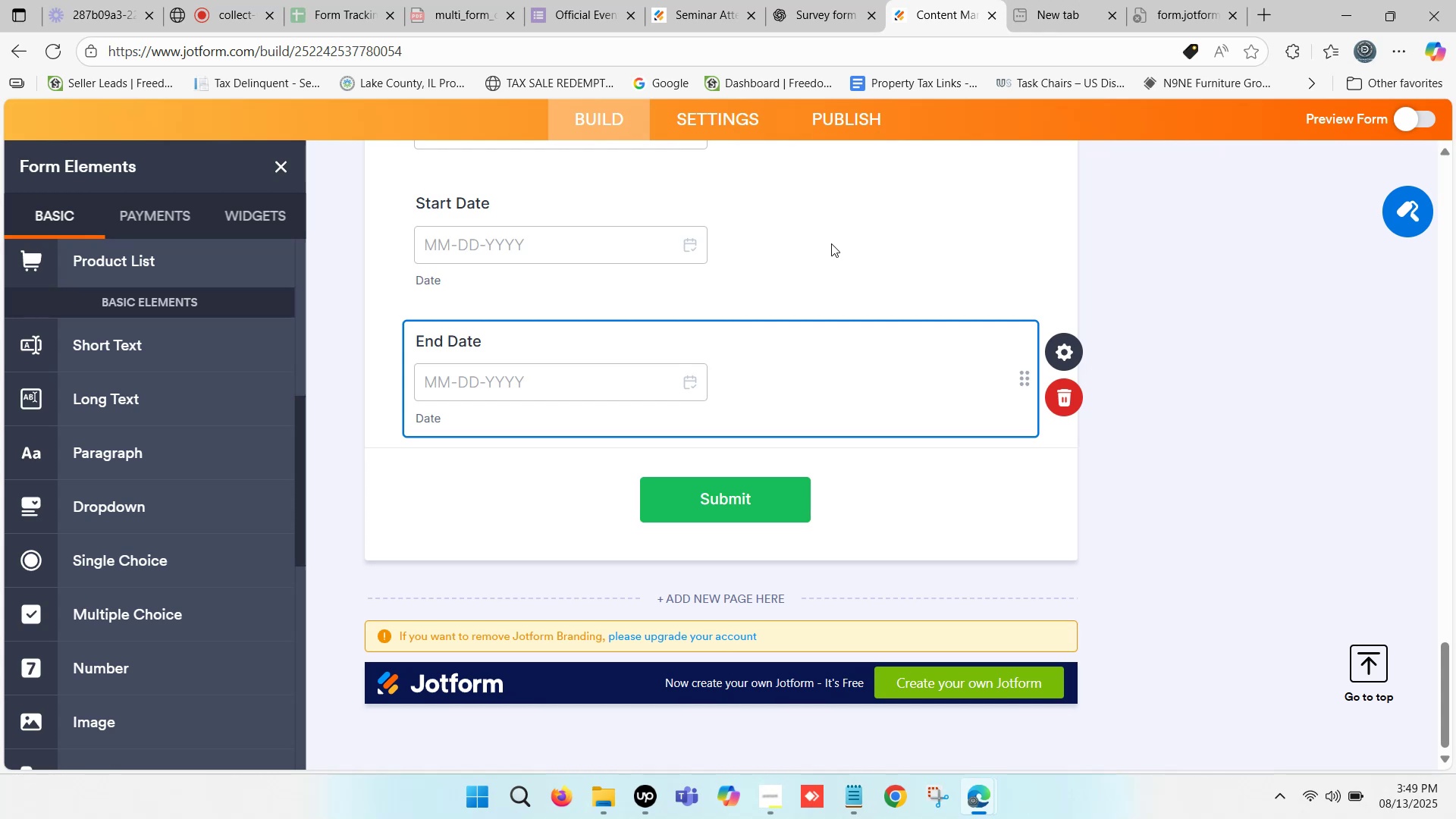 
left_click([799, 360])
 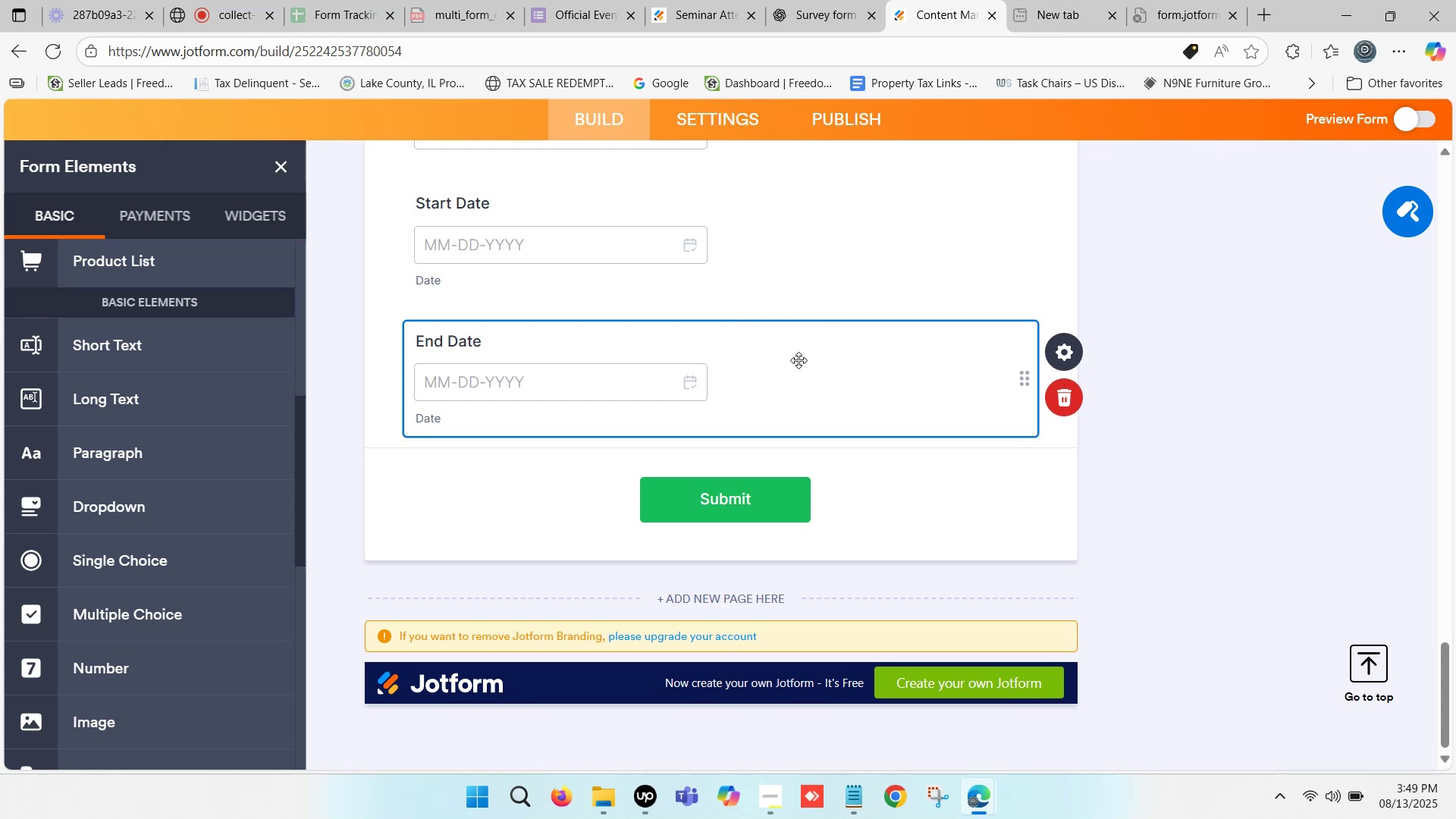 
scroll: coordinate [799, 359], scroll_direction: up, amount: 5.0
 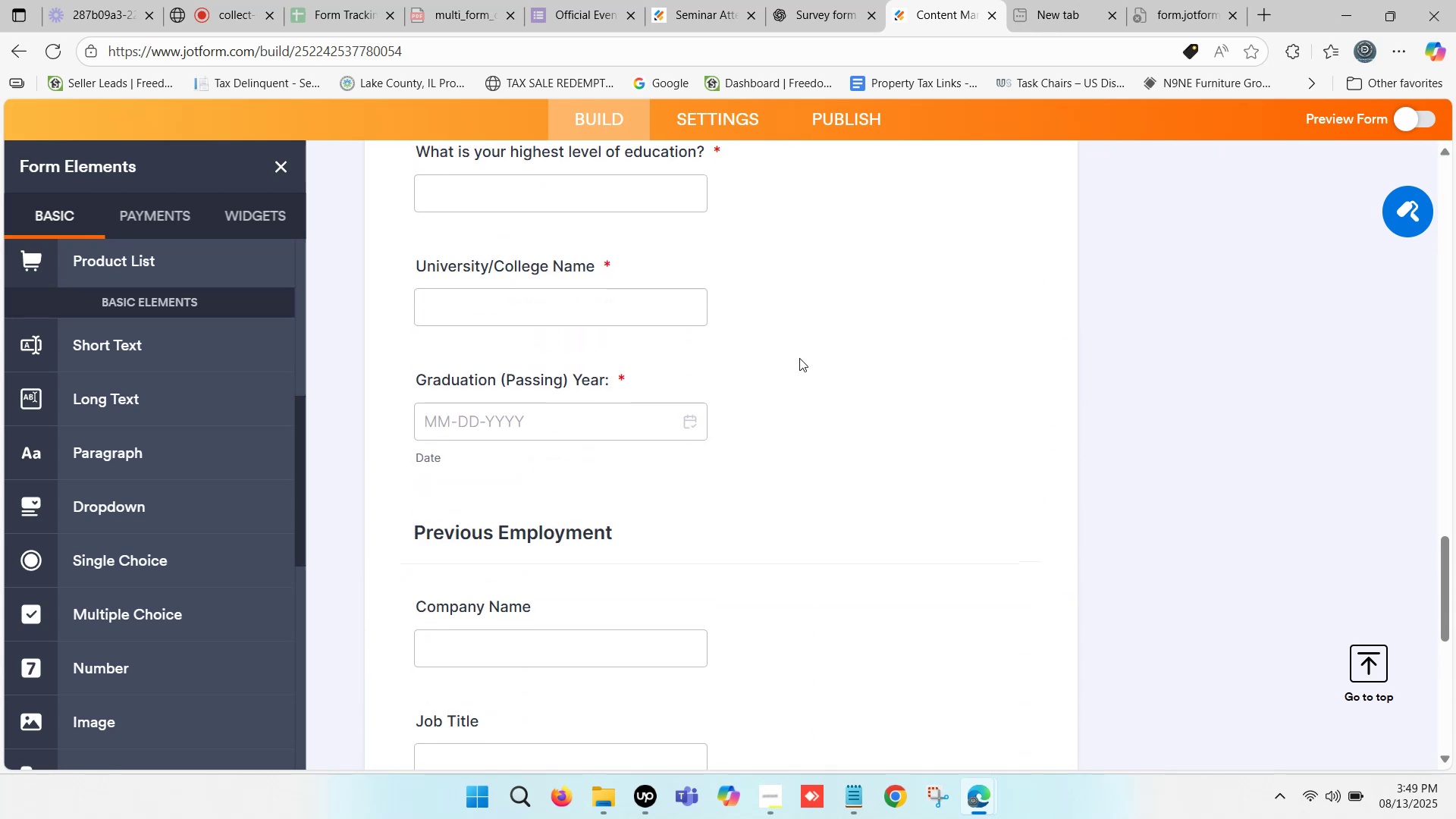 
left_click([799, 358])
 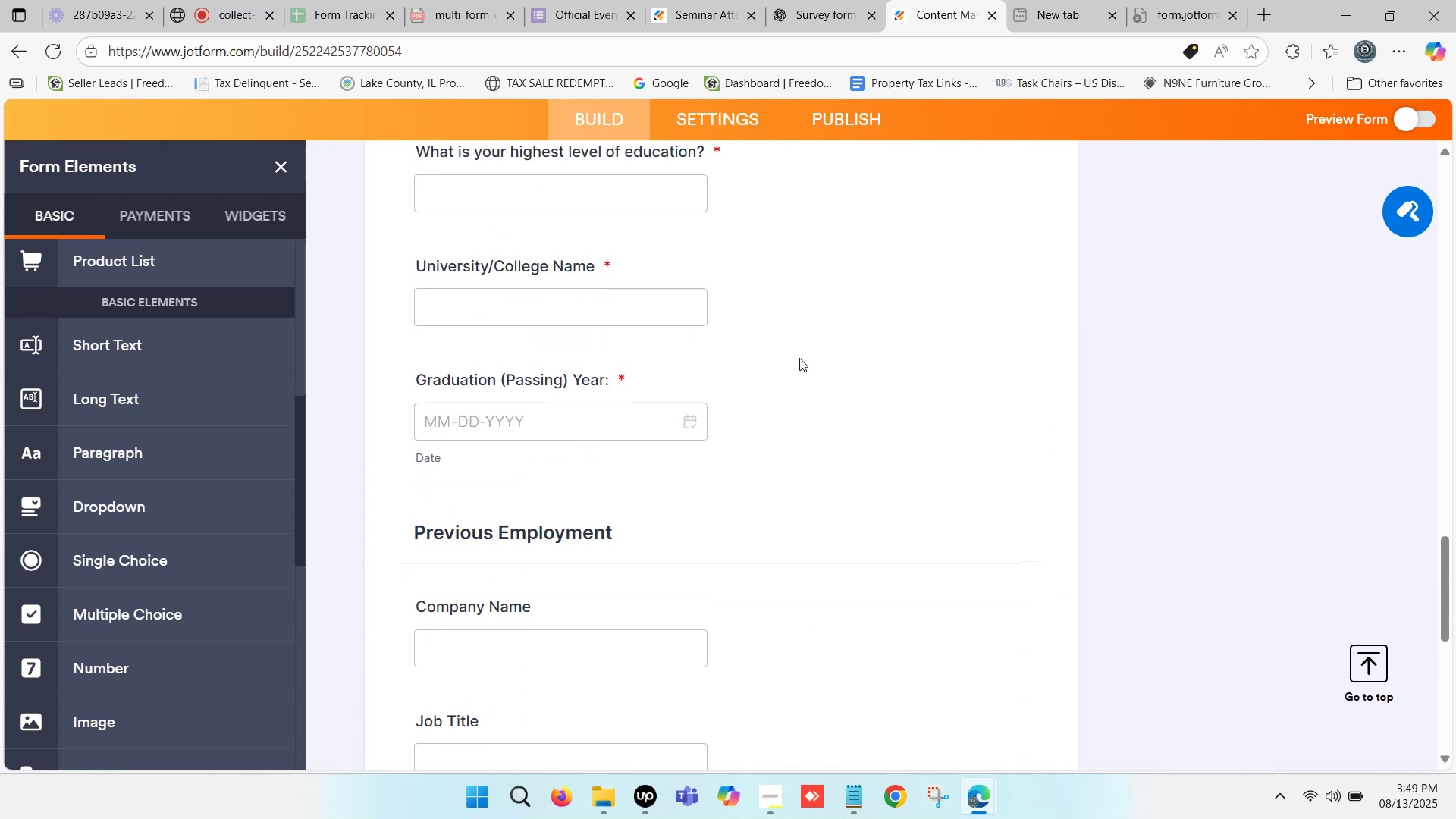 
scroll: coordinate [863, 353], scroll_direction: up, amount: 6.0
 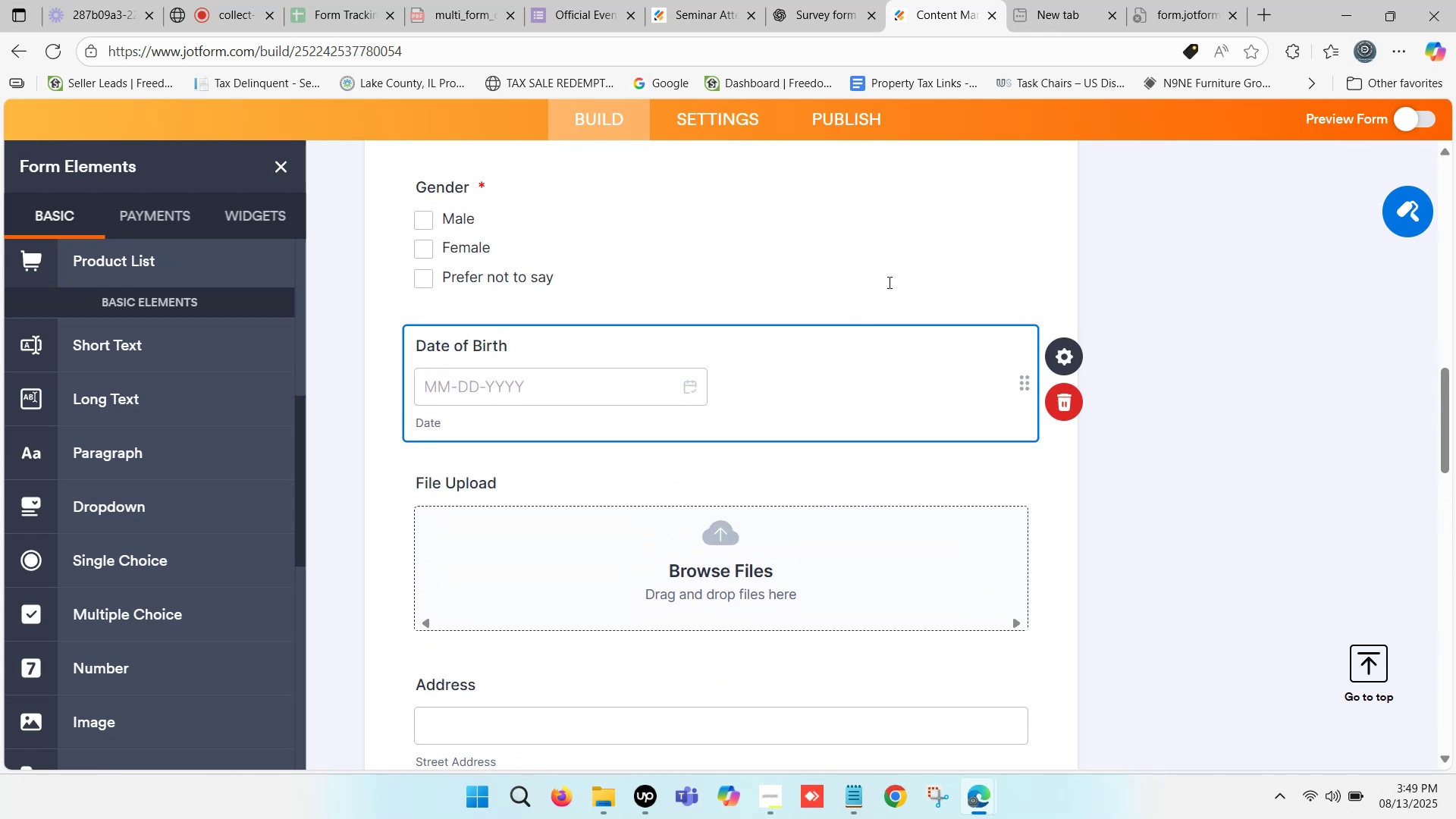 
left_click([890, 273])
 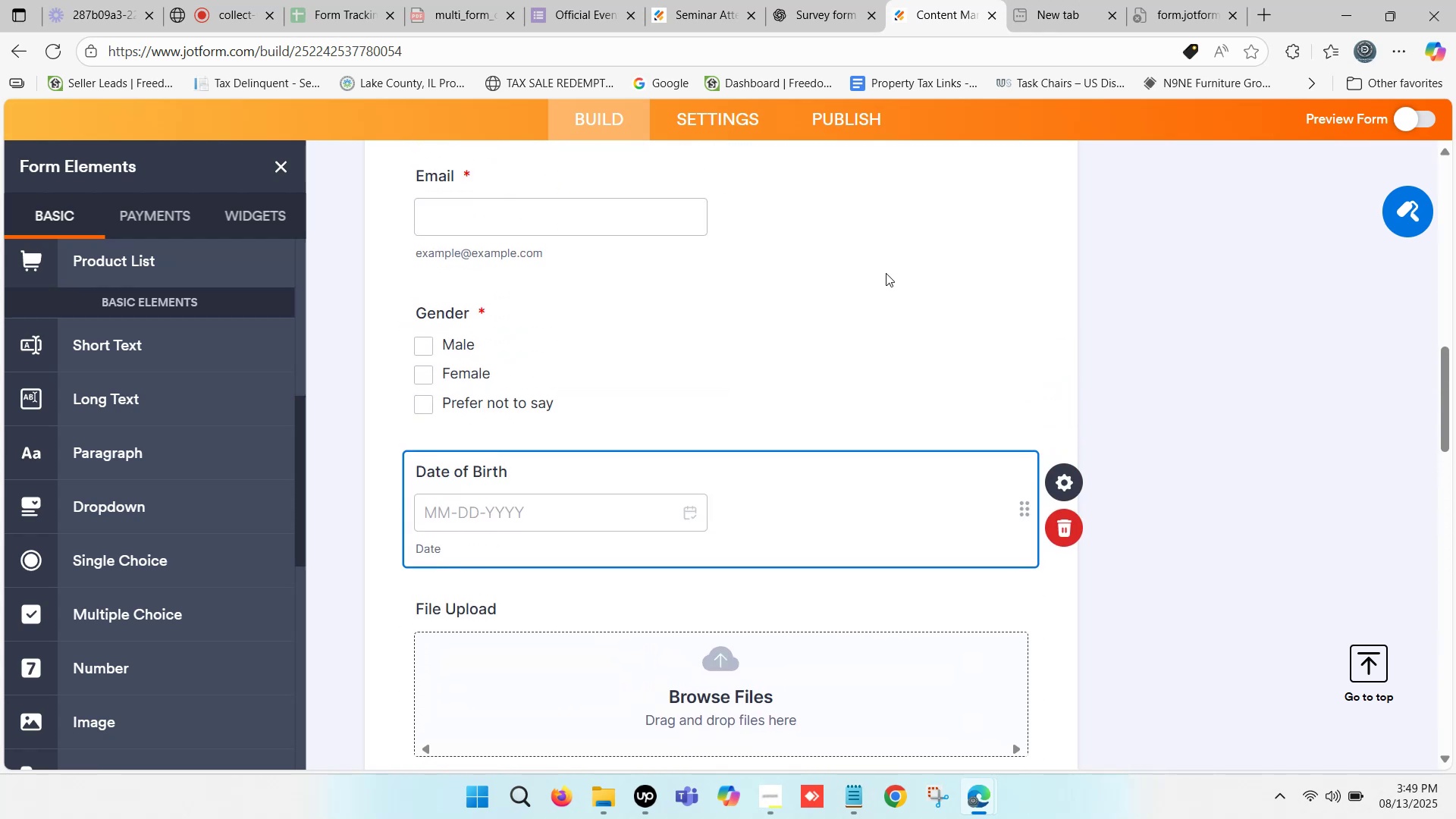 
scroll: coordinate [885, 275], scroll_direction: down, amount: 2.0
 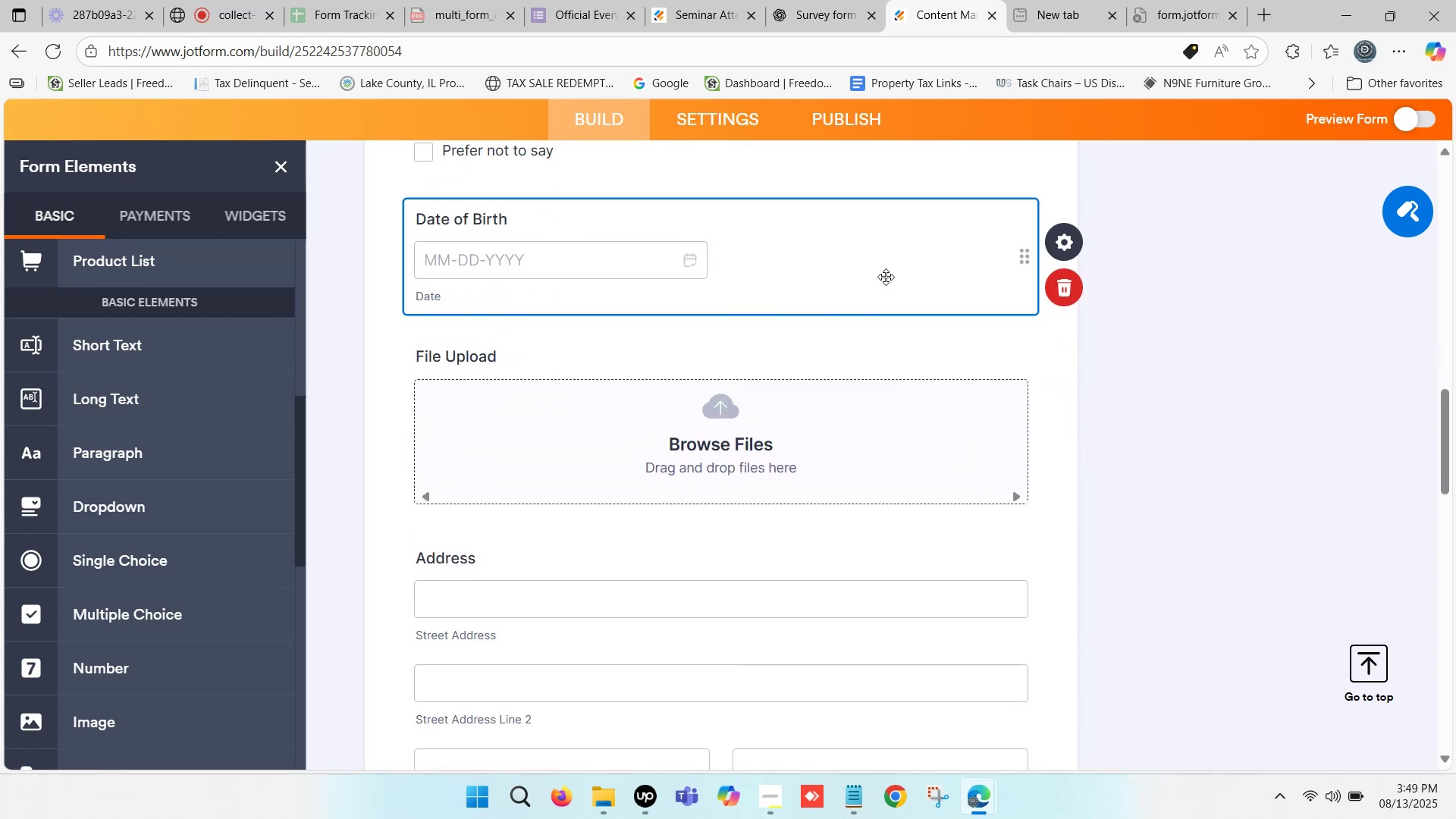 
scroll: coordinate [886, 277], scroll_direction: up, amount: 9.0
 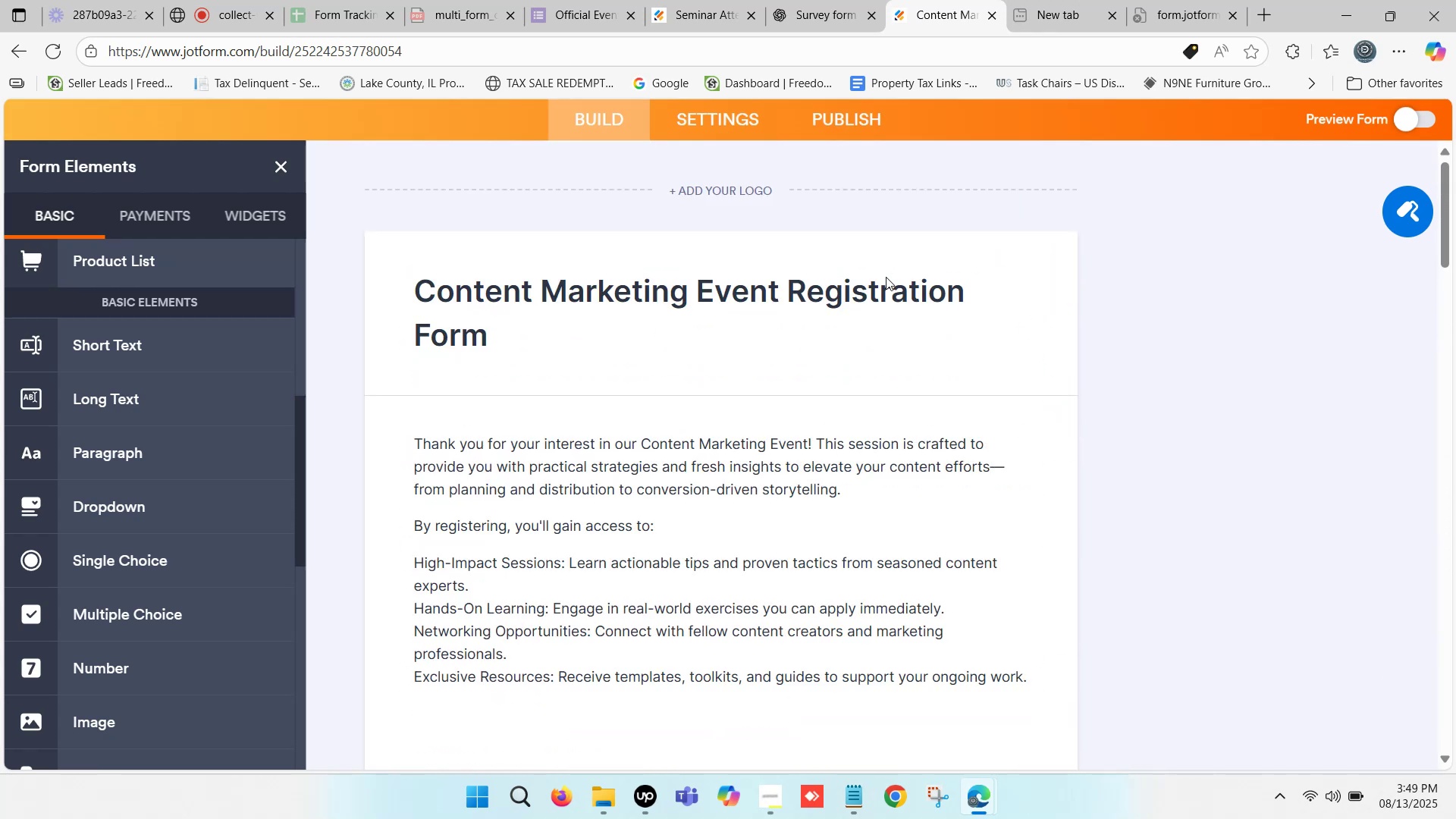 
scroll: coordinate [774, 291], scroll_direction: down, amount: 13.0
 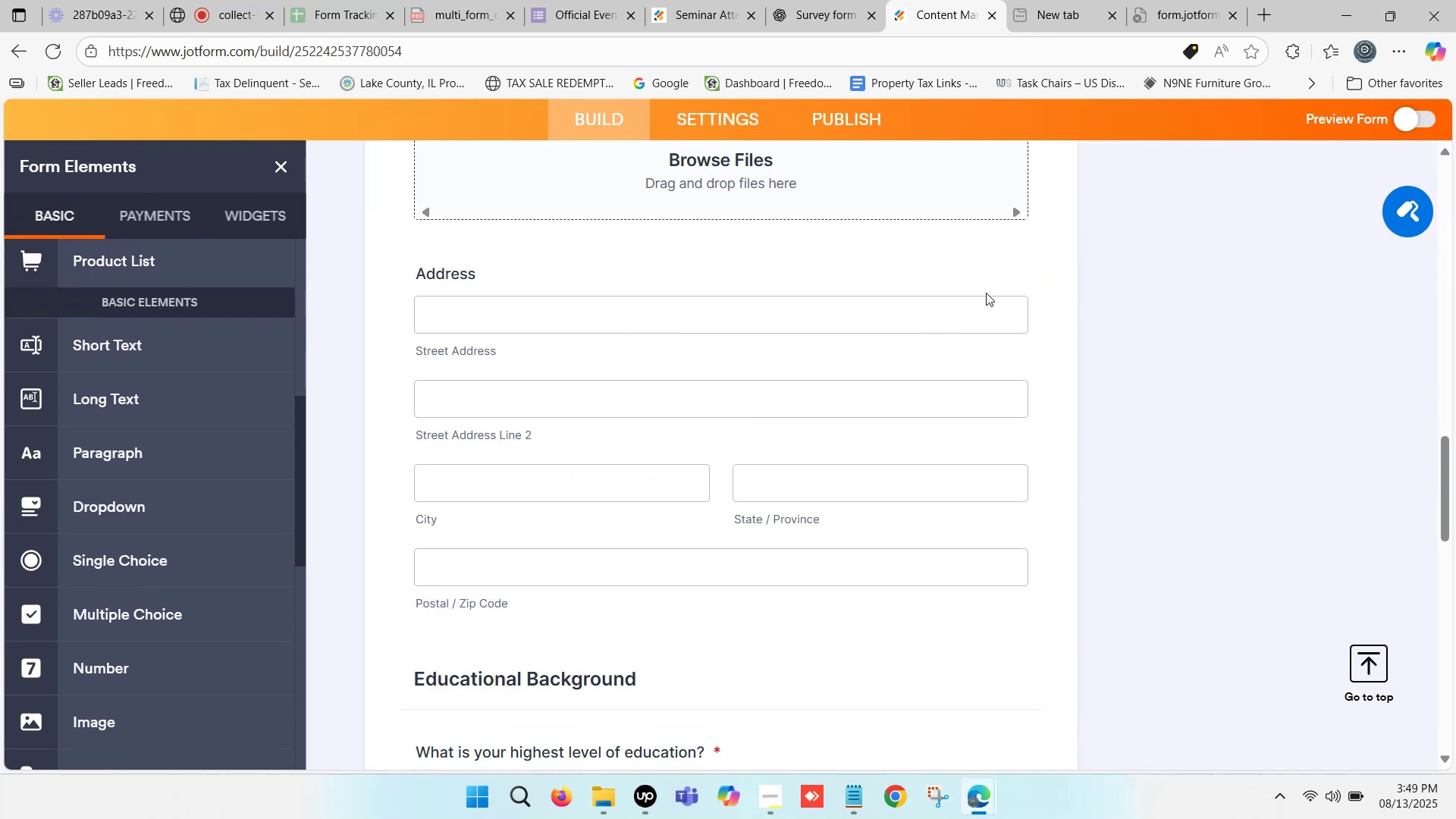 
left_click([989, 277])
 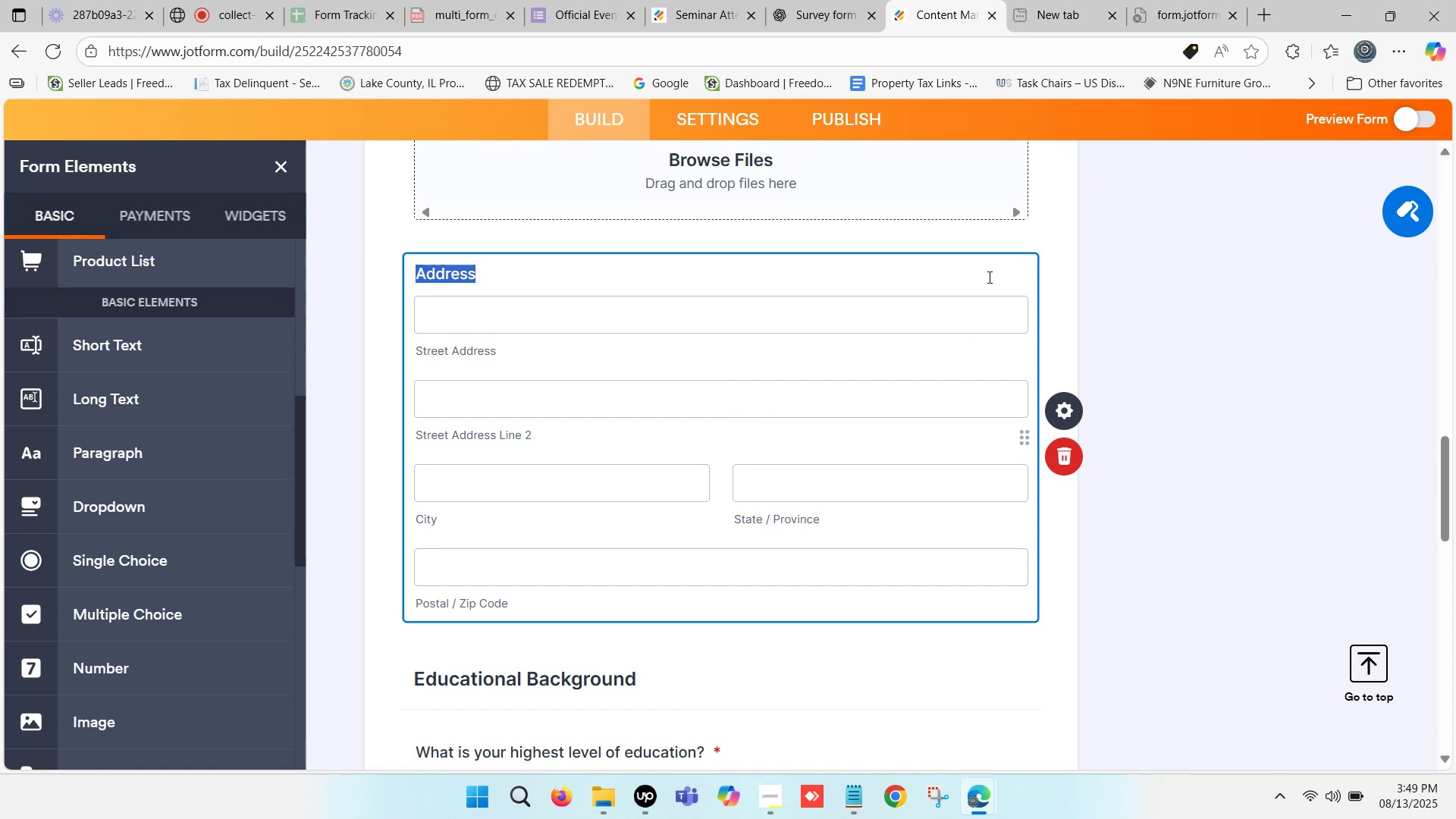 
left_click([1050, 259])
 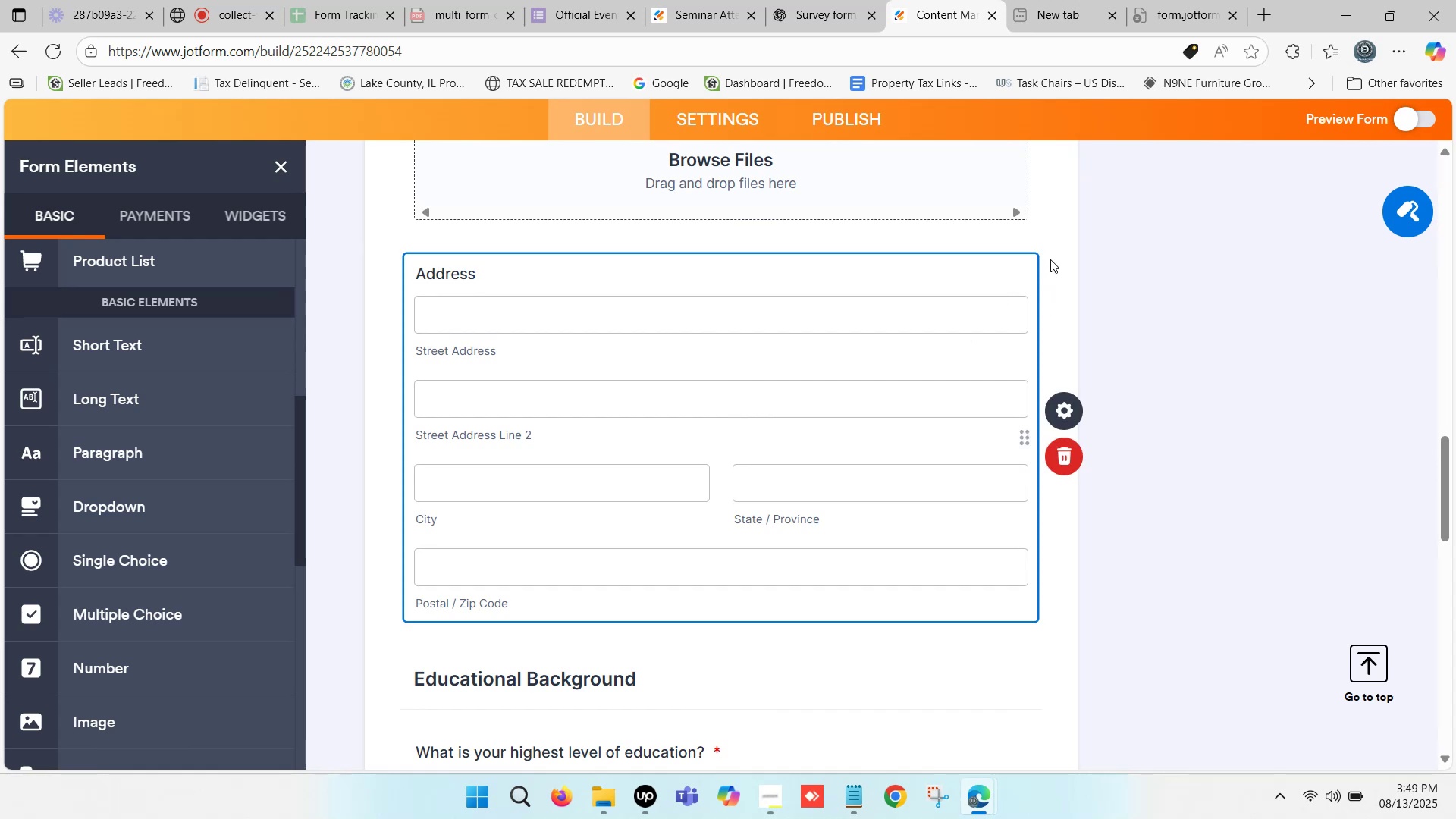 
wait(6.66)
 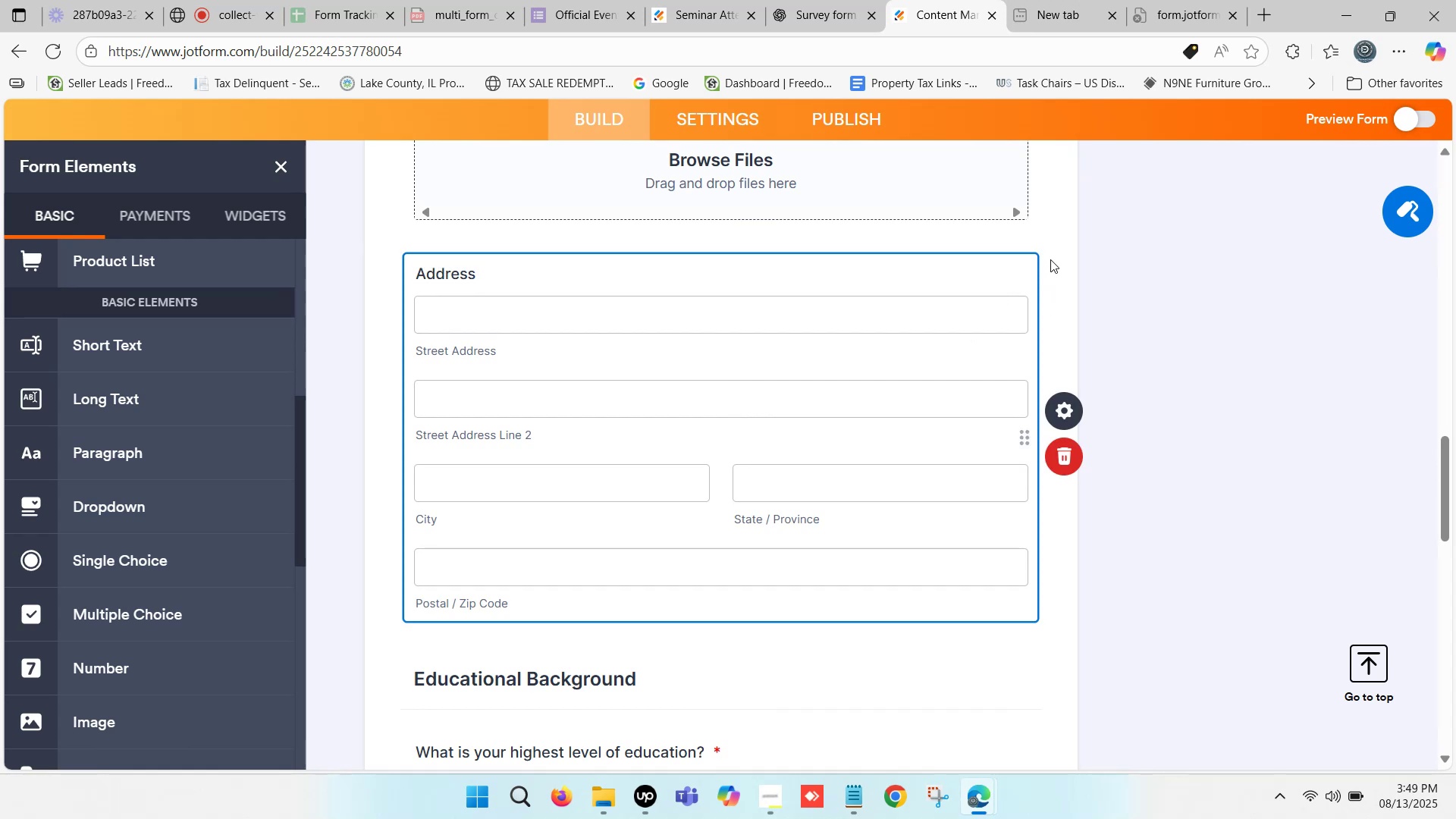 
scroll: coordinate [920, 347], scroll_direction: down, amount: 3.0
 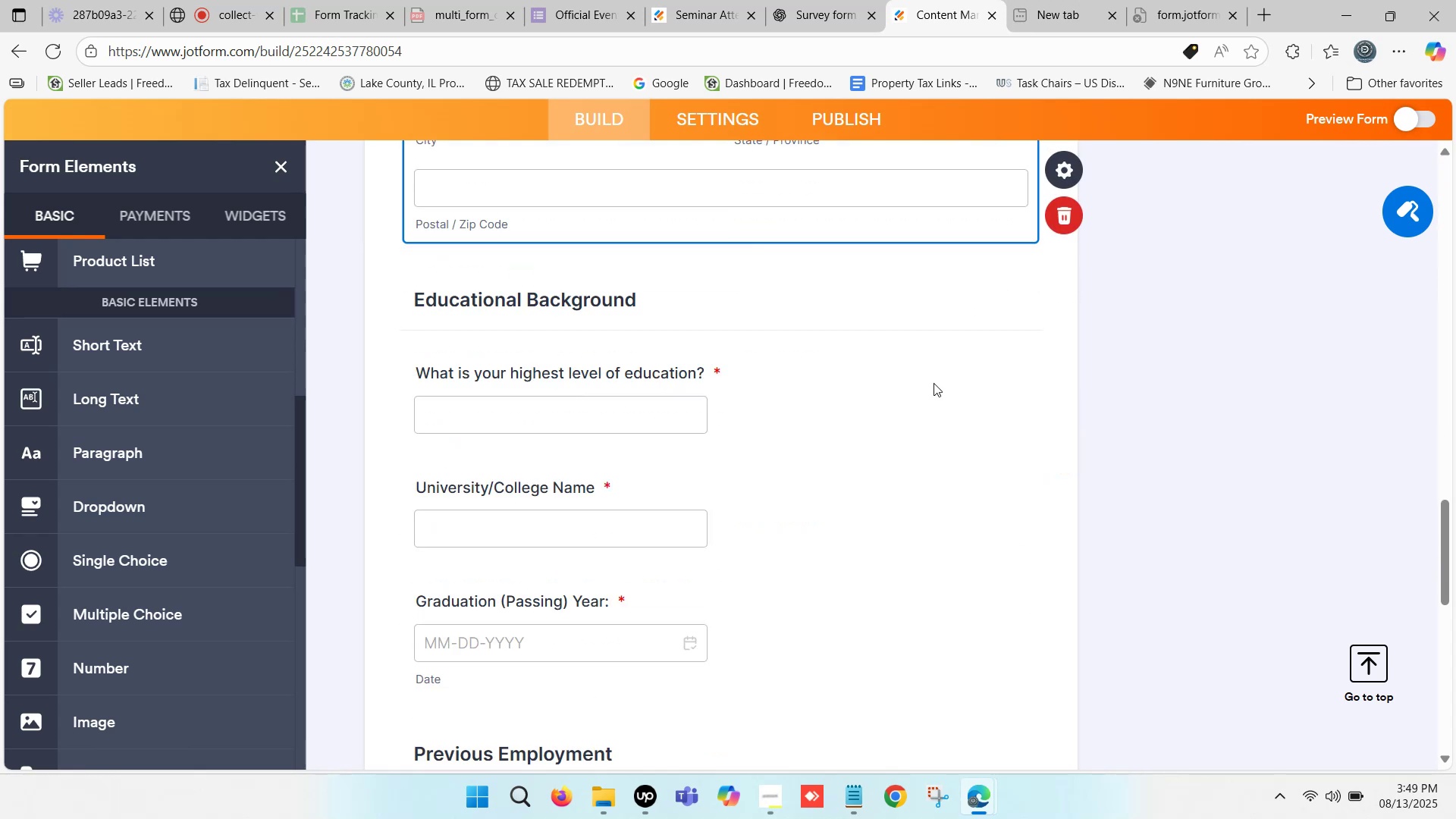 
left_click([934, 383])
 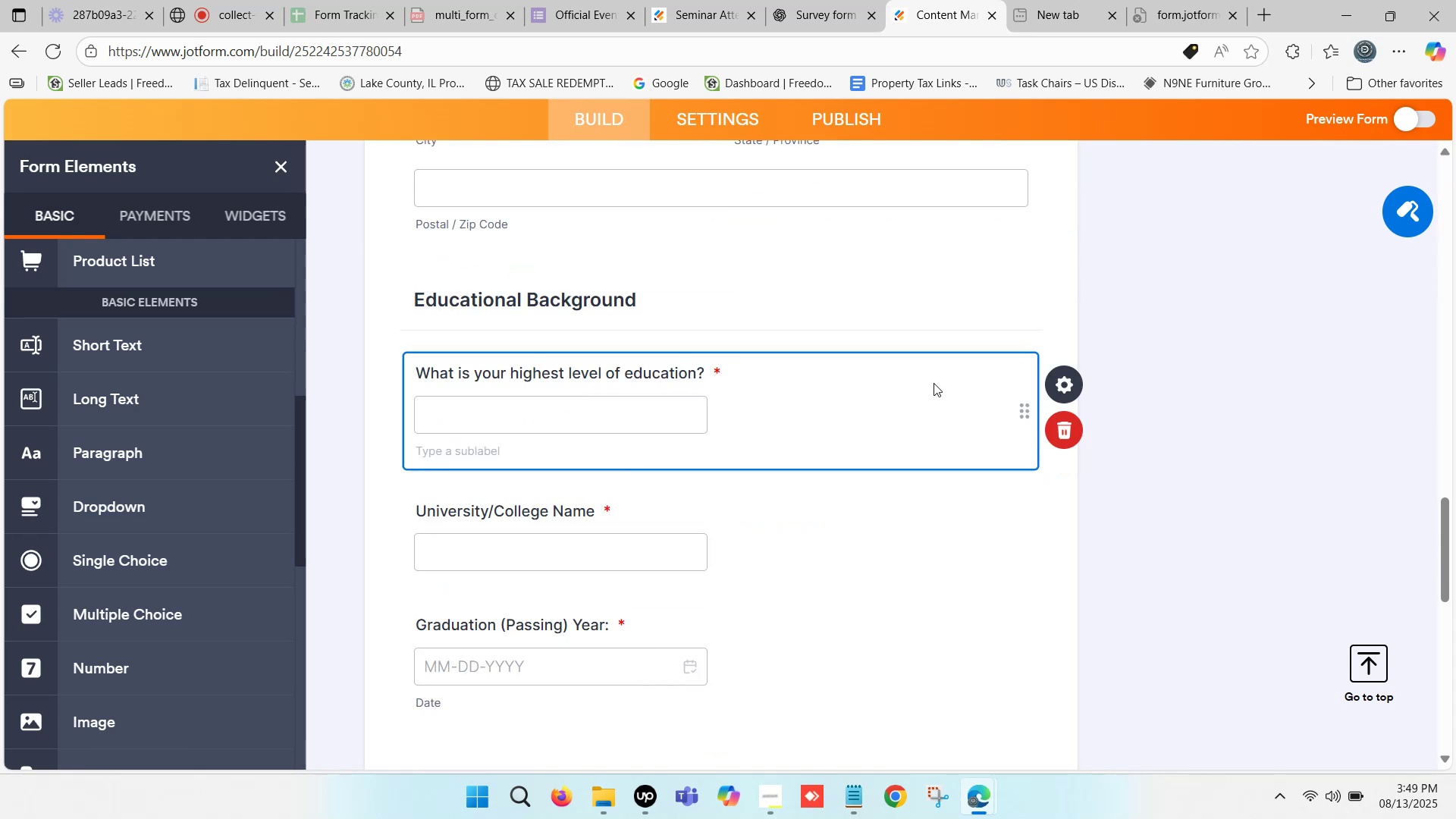 
scroll: coordinate [928, 388], scroll_direction: down, amount: 4.0
 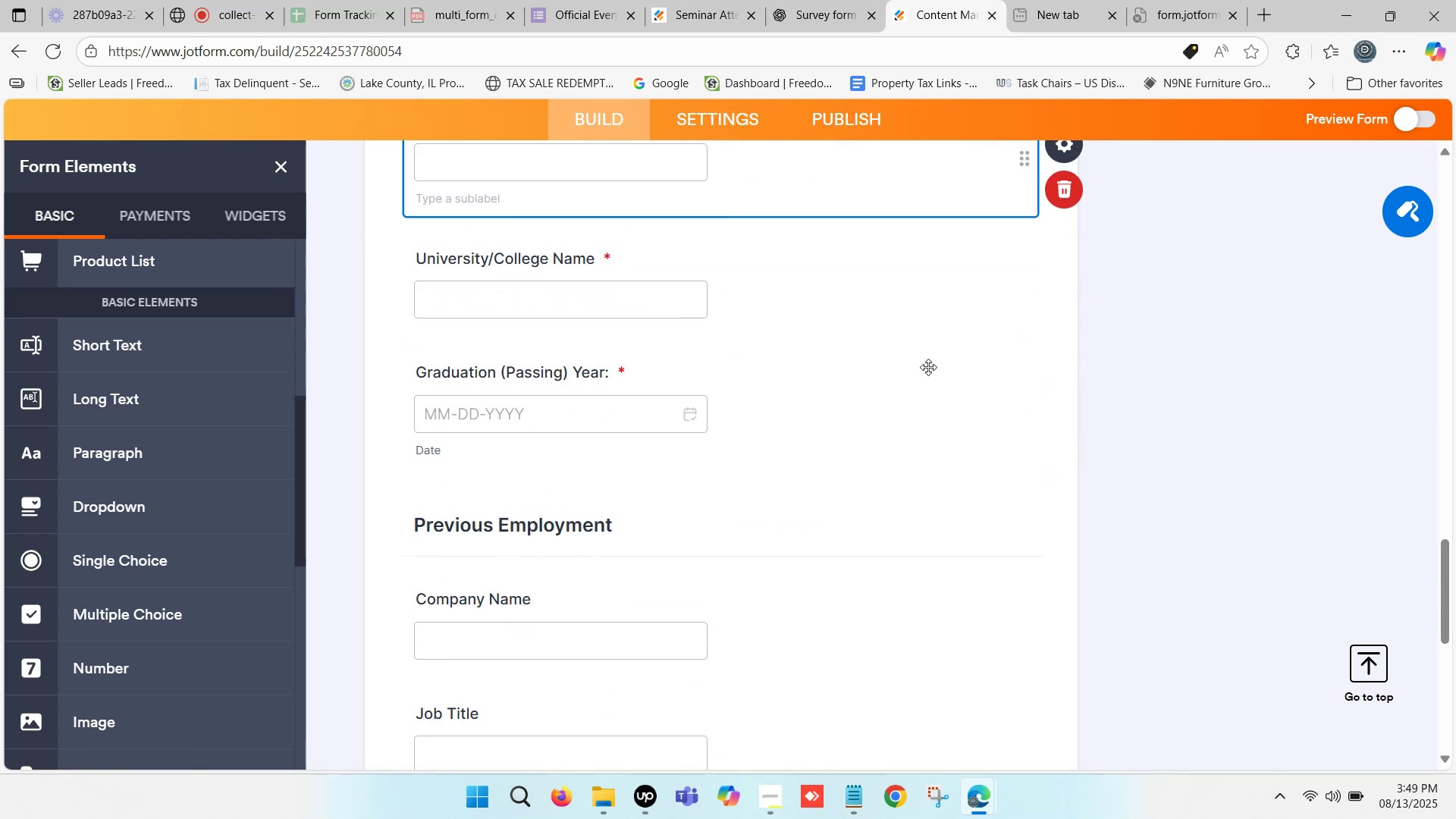 
left_click([928, 364])
 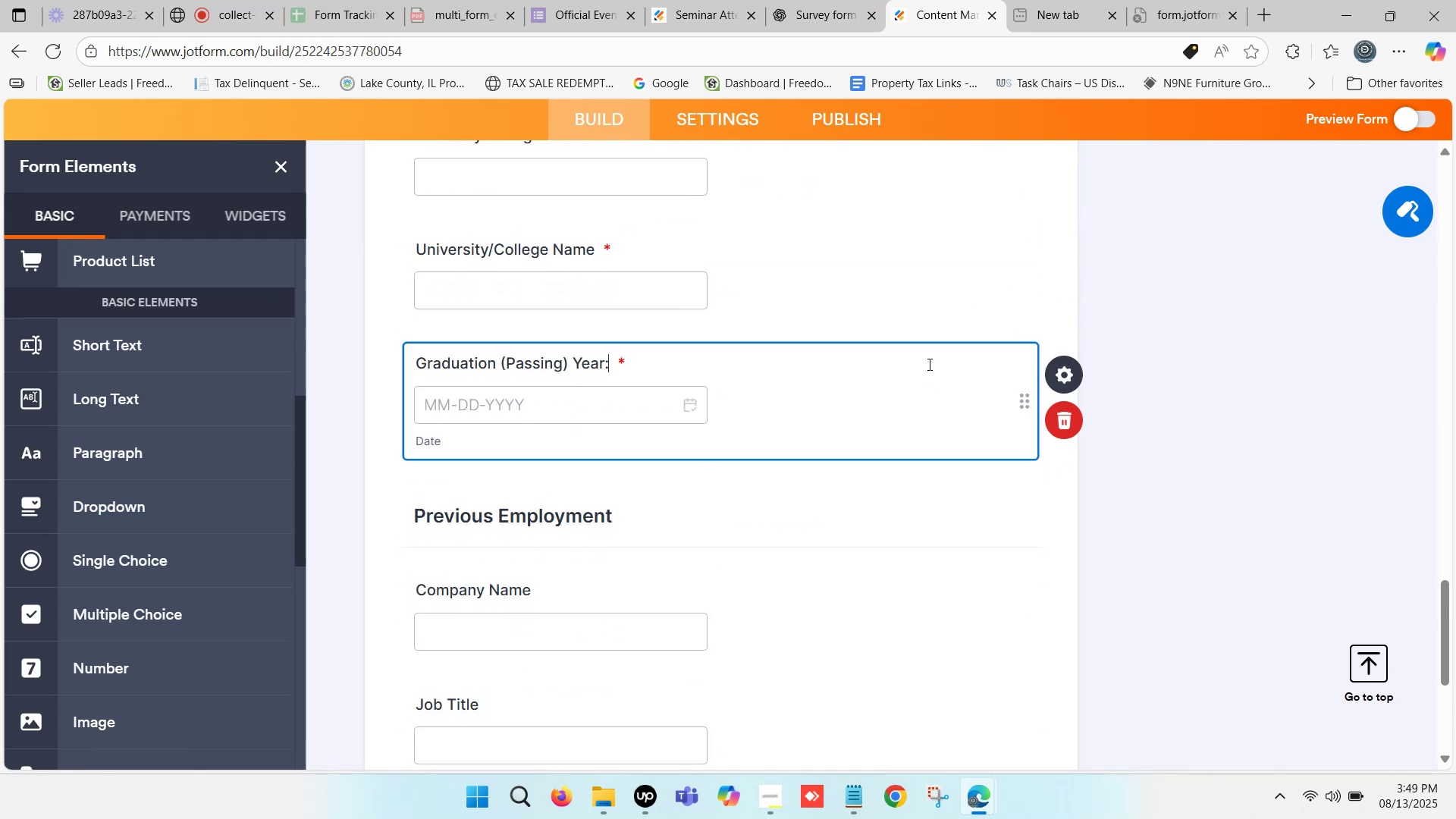 
scroll: coordinate [928, 364], scroll_direction: down, amount: 2.0
 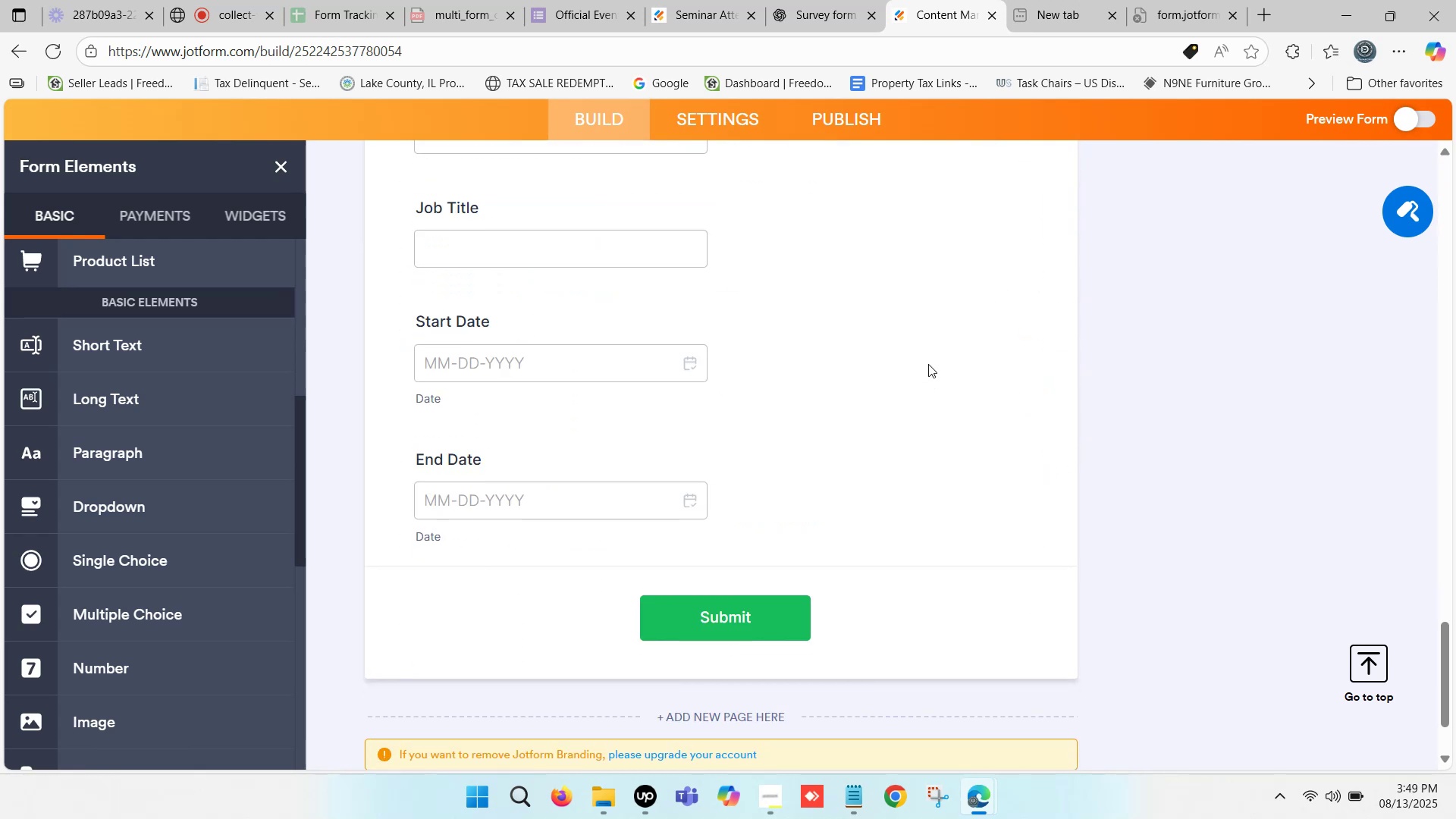 
left_click([928, 364])
 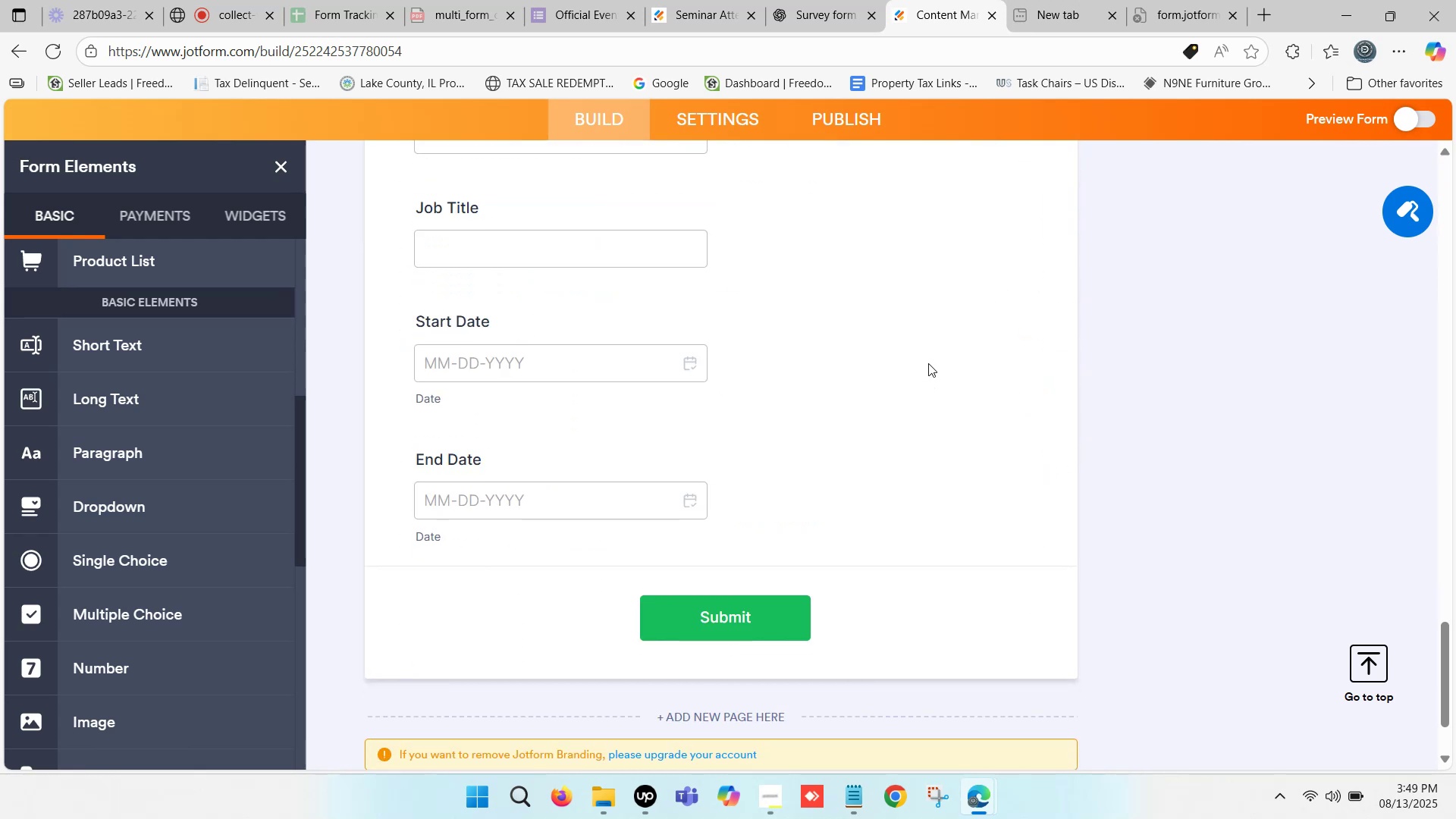 
scroll: coordinate [928, 362], scroll_direction: down, amount: 3.0
 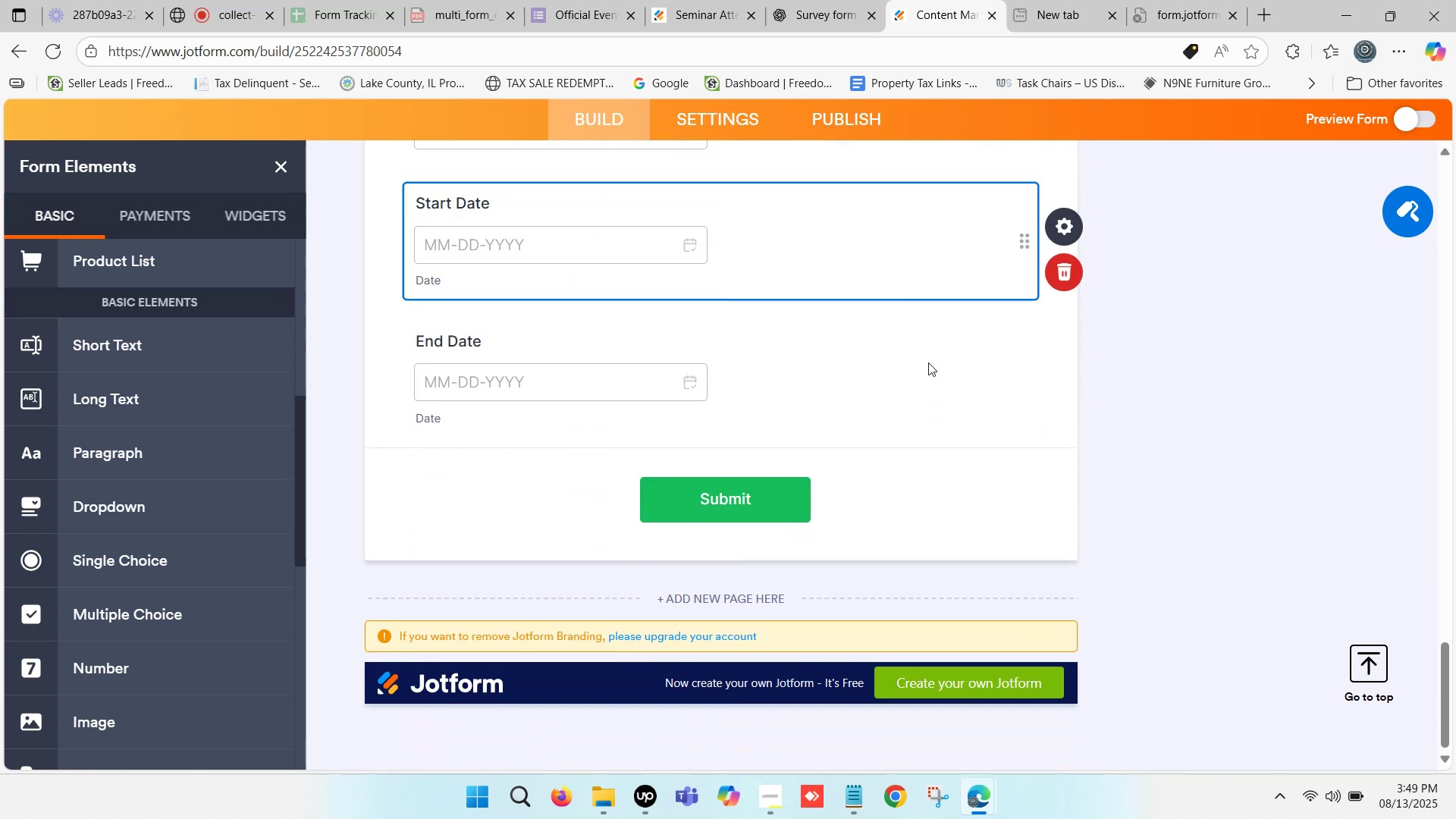 
scroll: coordinate [928, 362], scroll_direction: none, amount: 0.0
 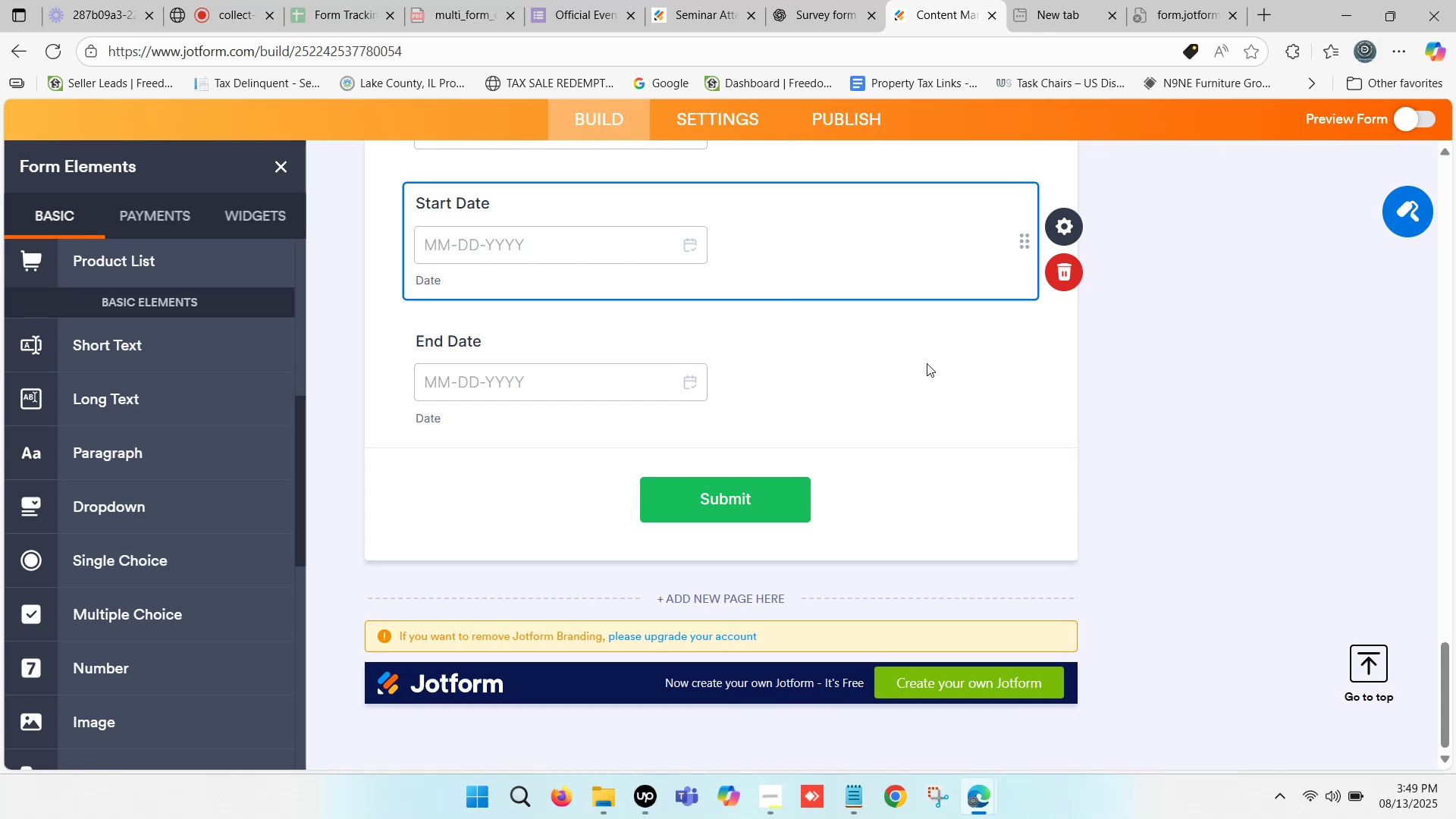 
mouse_move([1044, 251])
 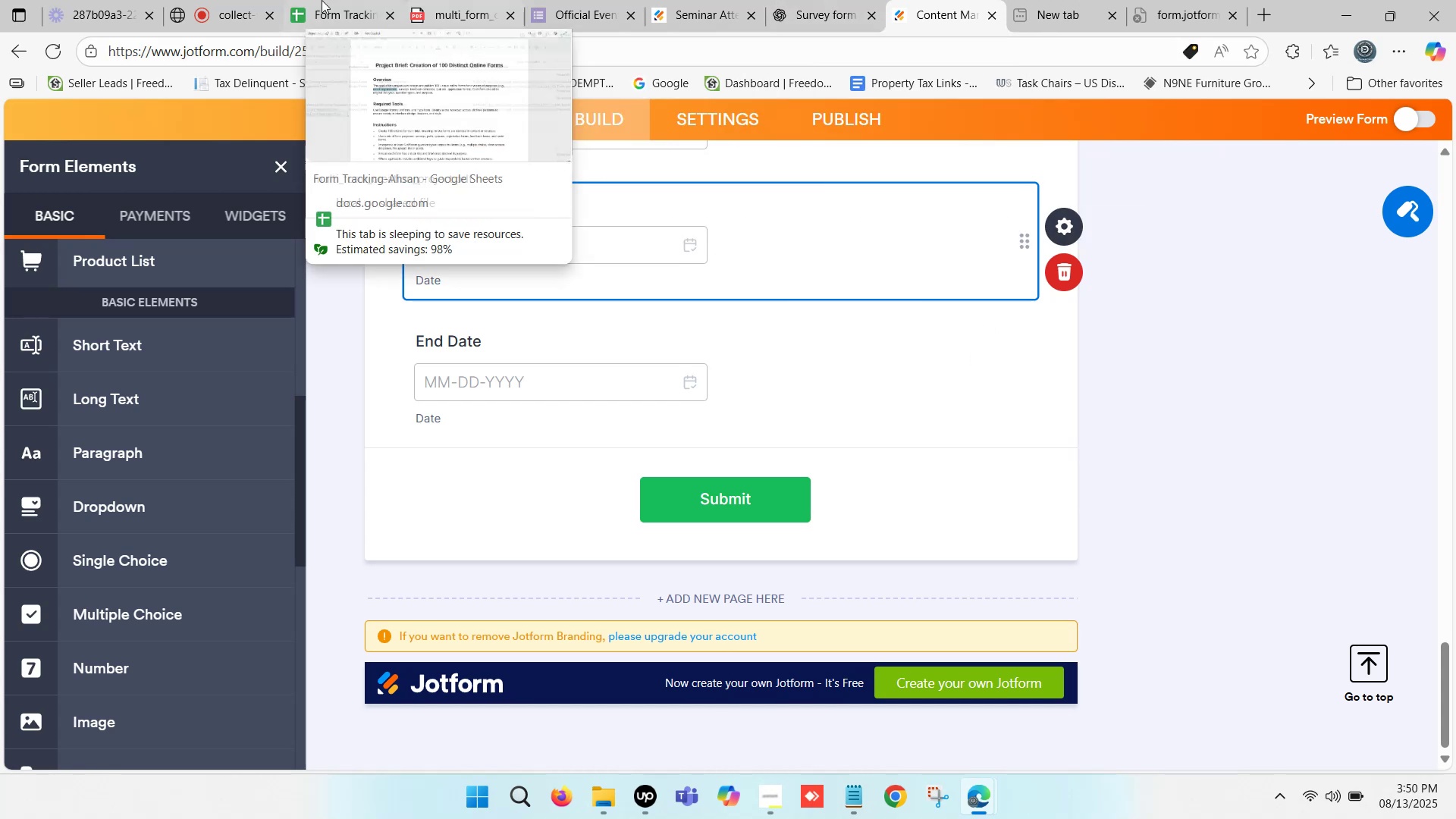 
wait(5.99)
 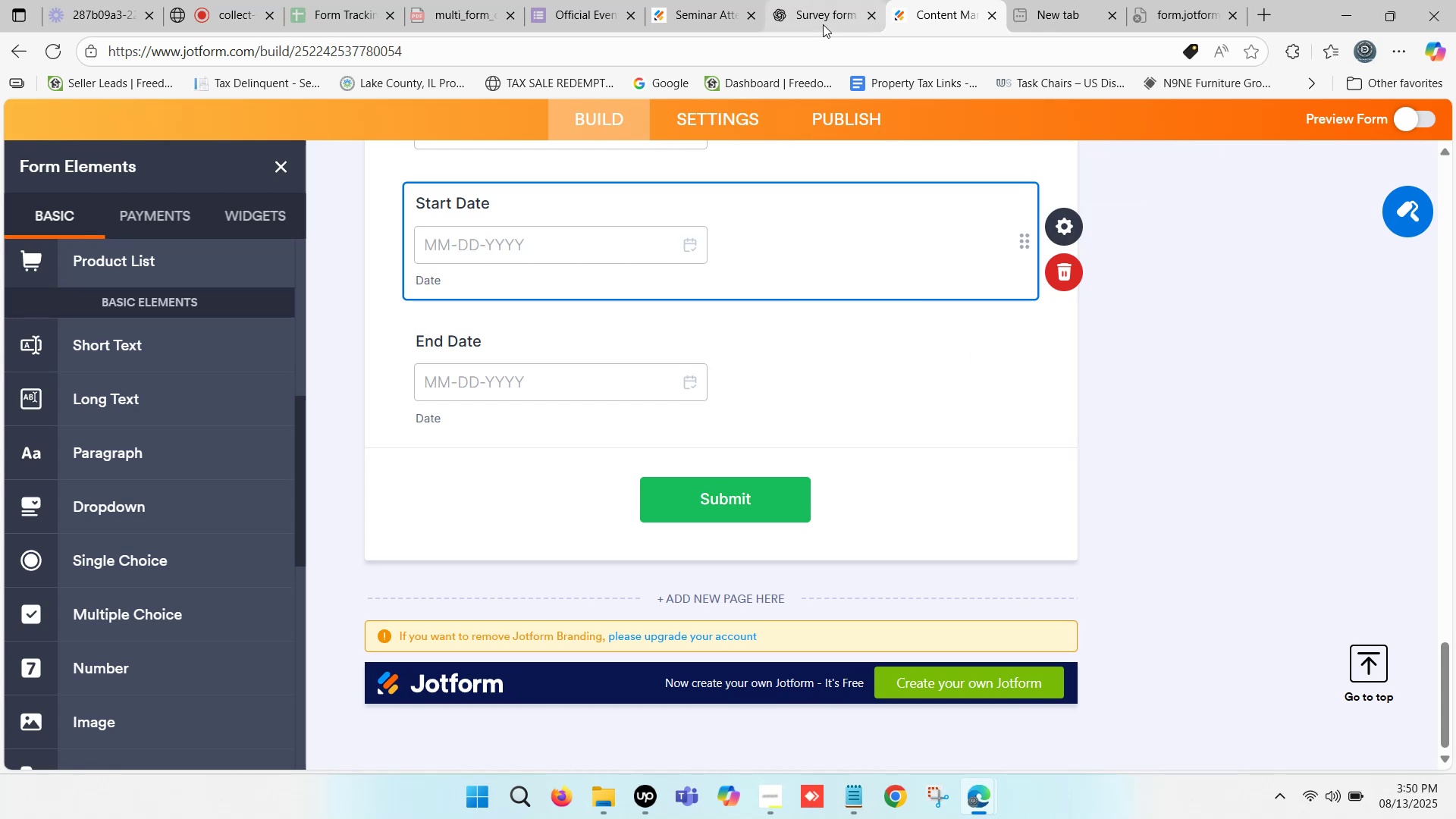 
left_click([335, 0])
 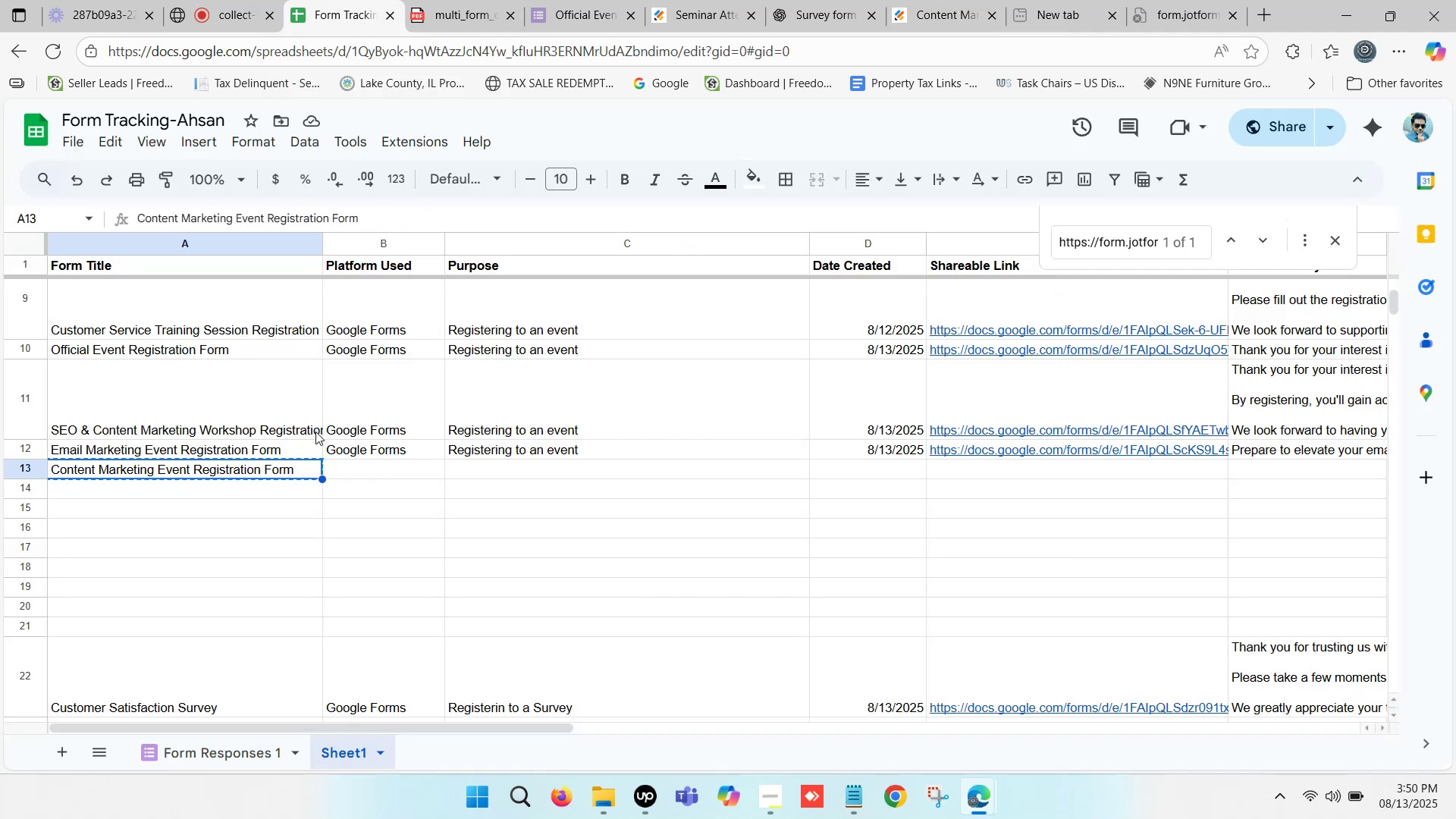 
key(Control+C)
 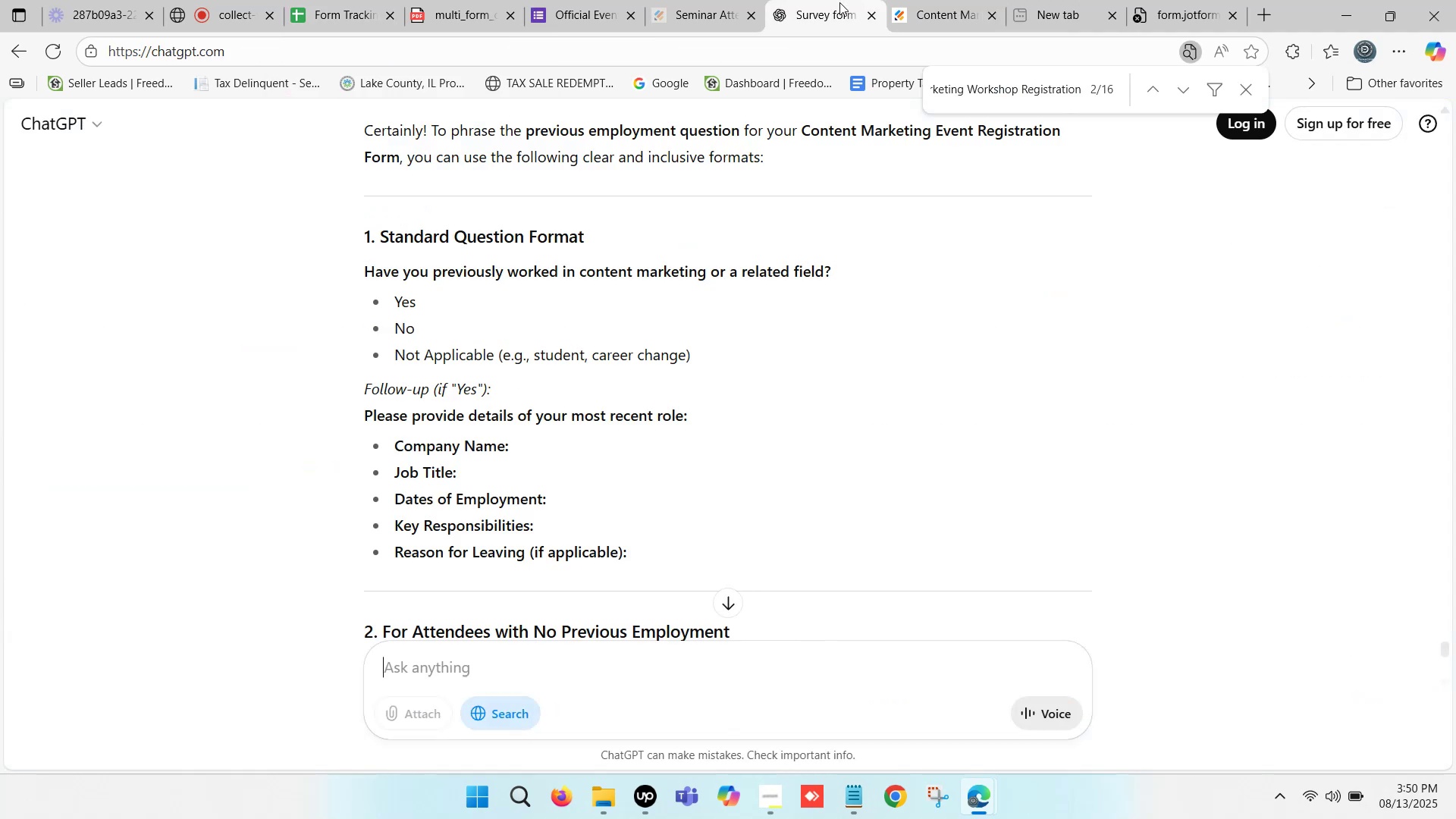 
scroll: coordinate [712, 402], scroll_direction: down, amount: 1.0
 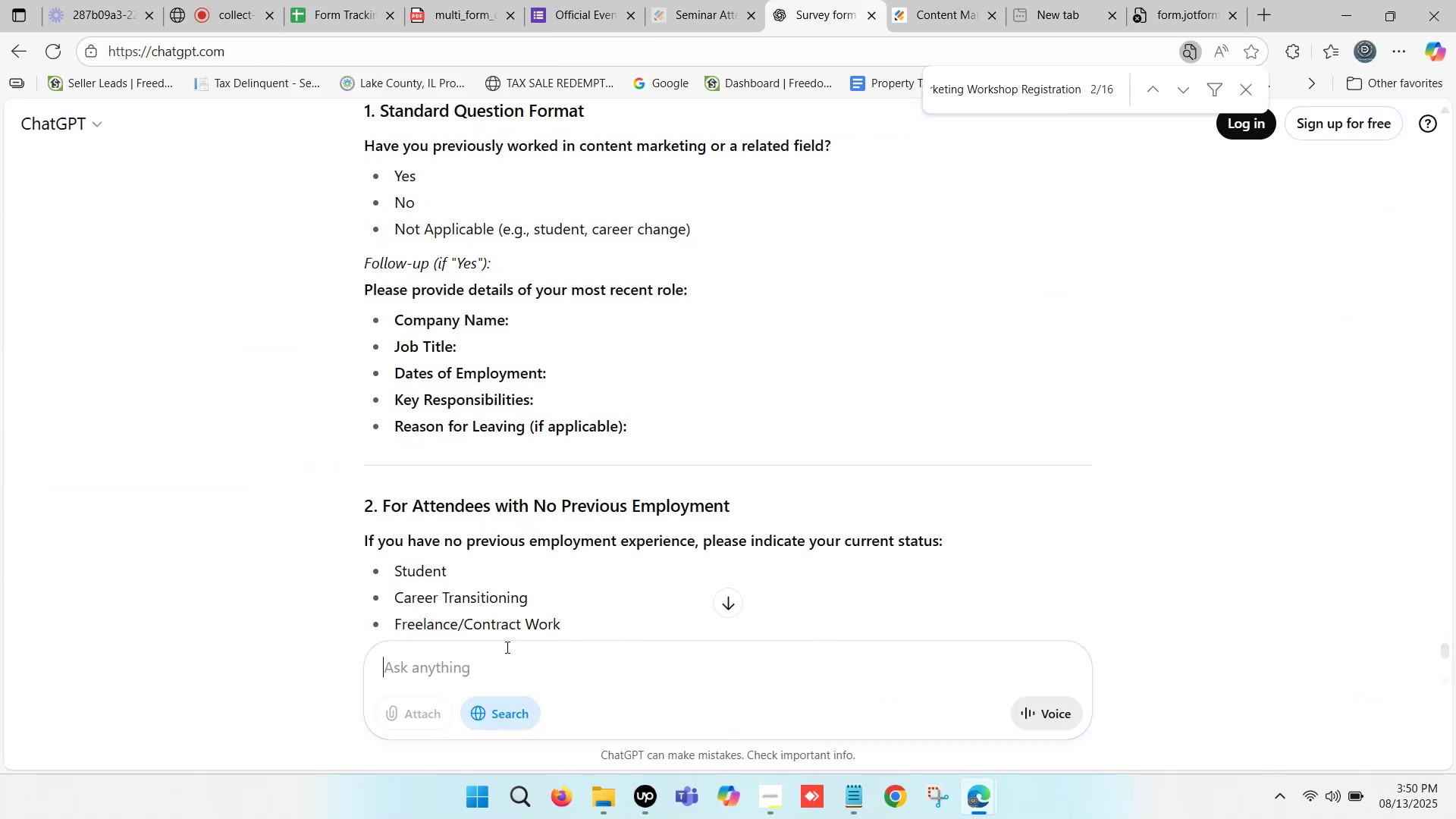 
left_click([476, 659])
 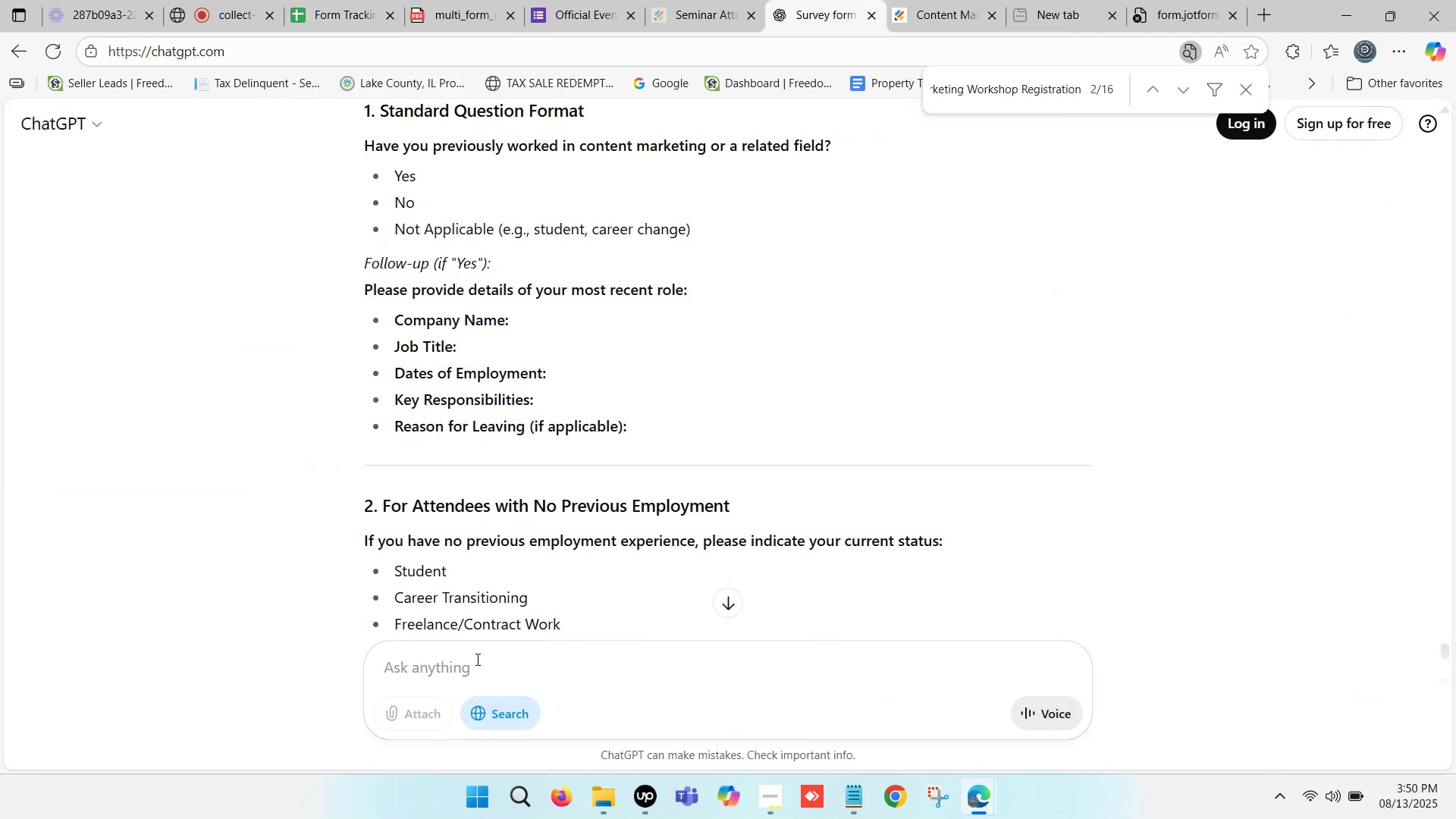 
key(Control+V)
 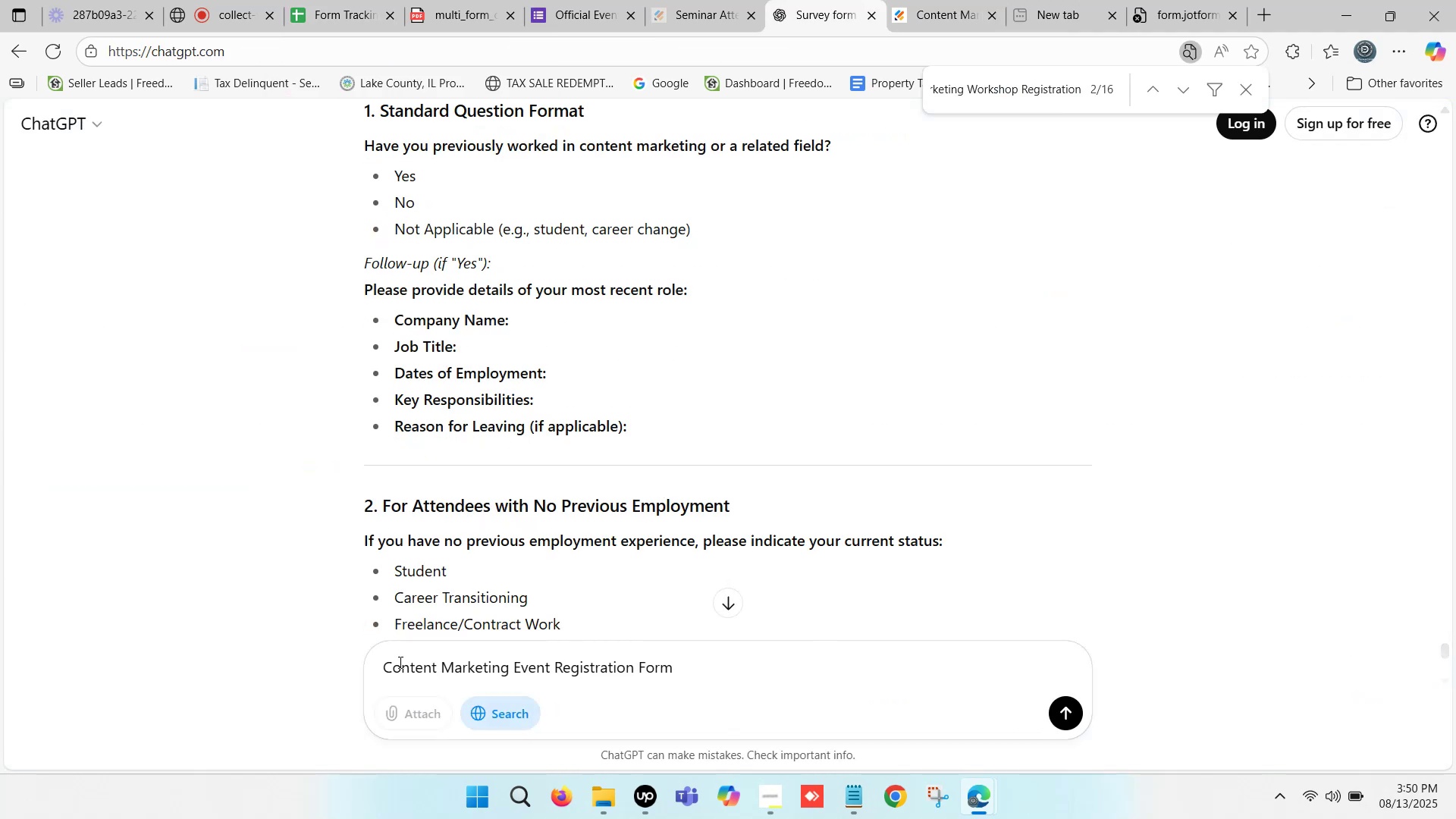 
left_click([388, 664])
 